 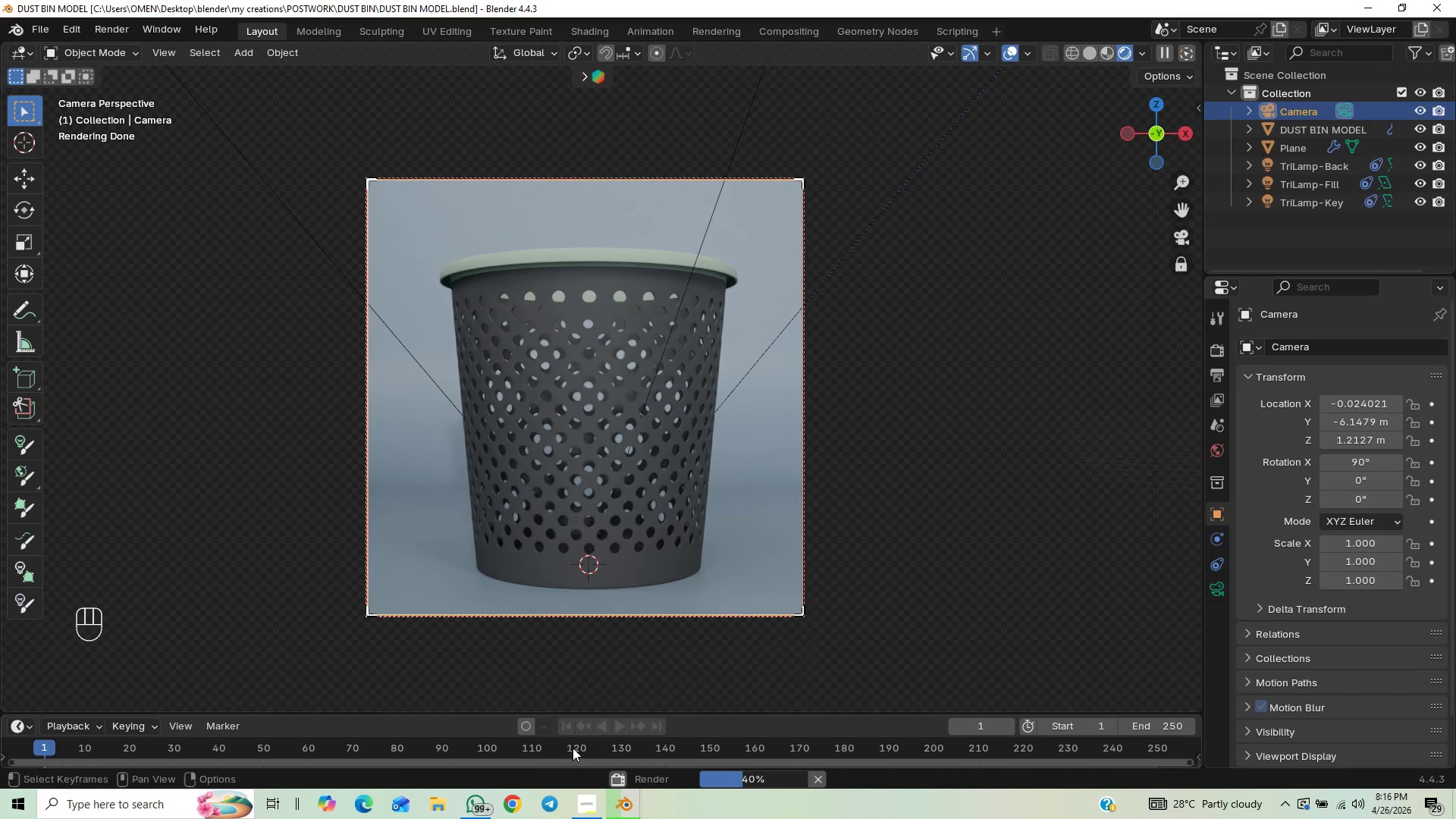 
left_click([654, 758])
 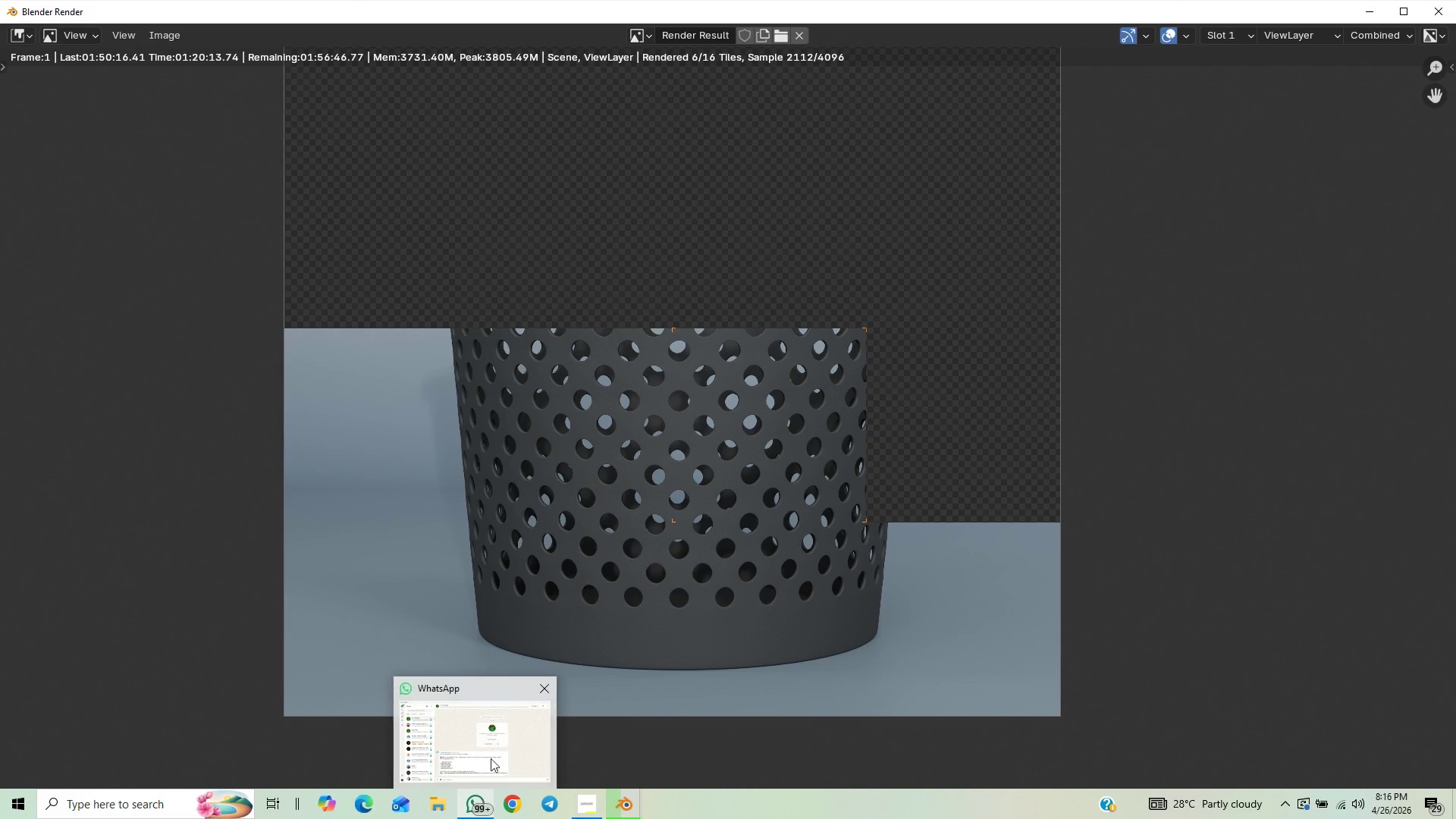 
left_click([546, 692])
 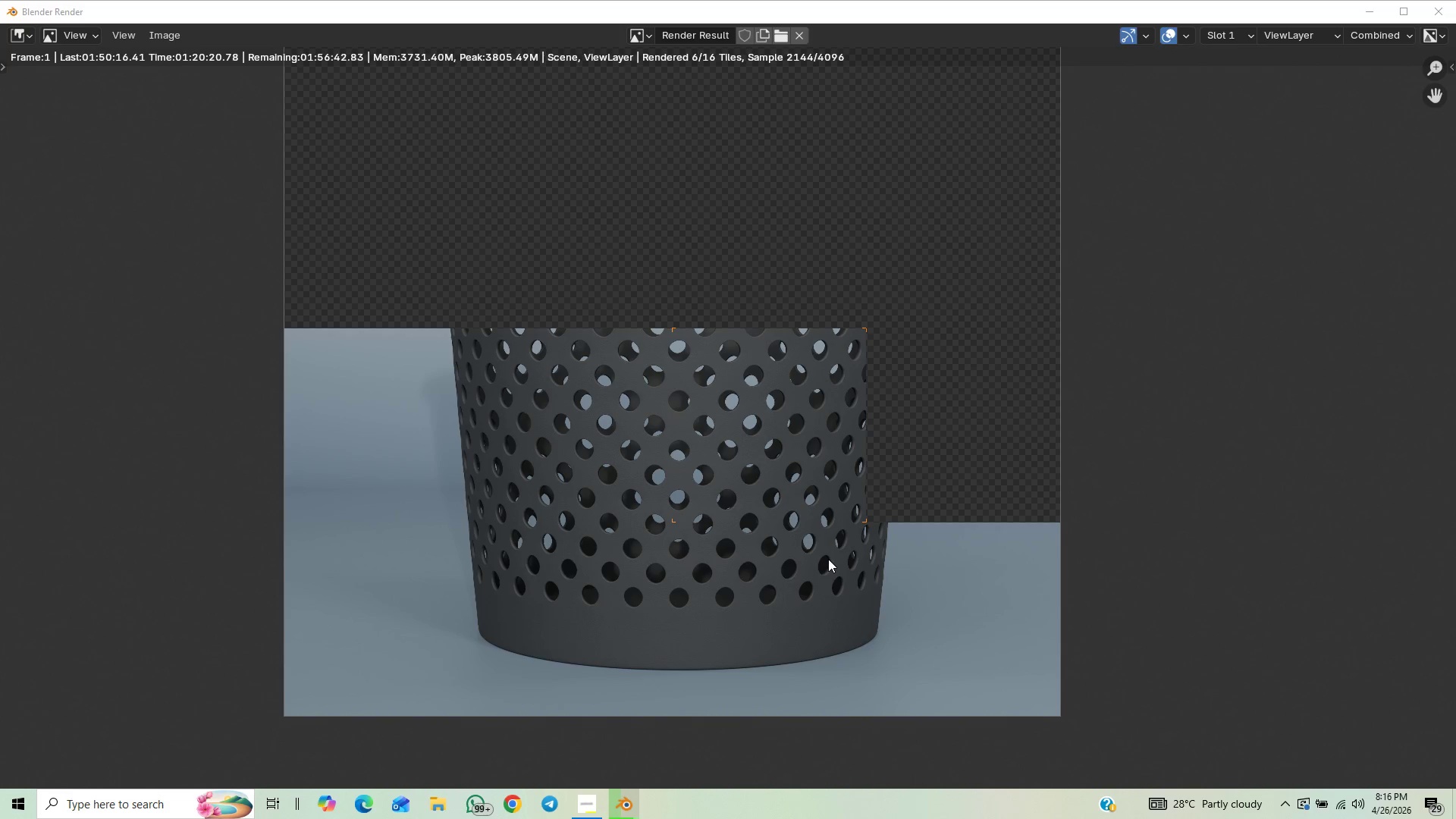 
wait(11.5)
 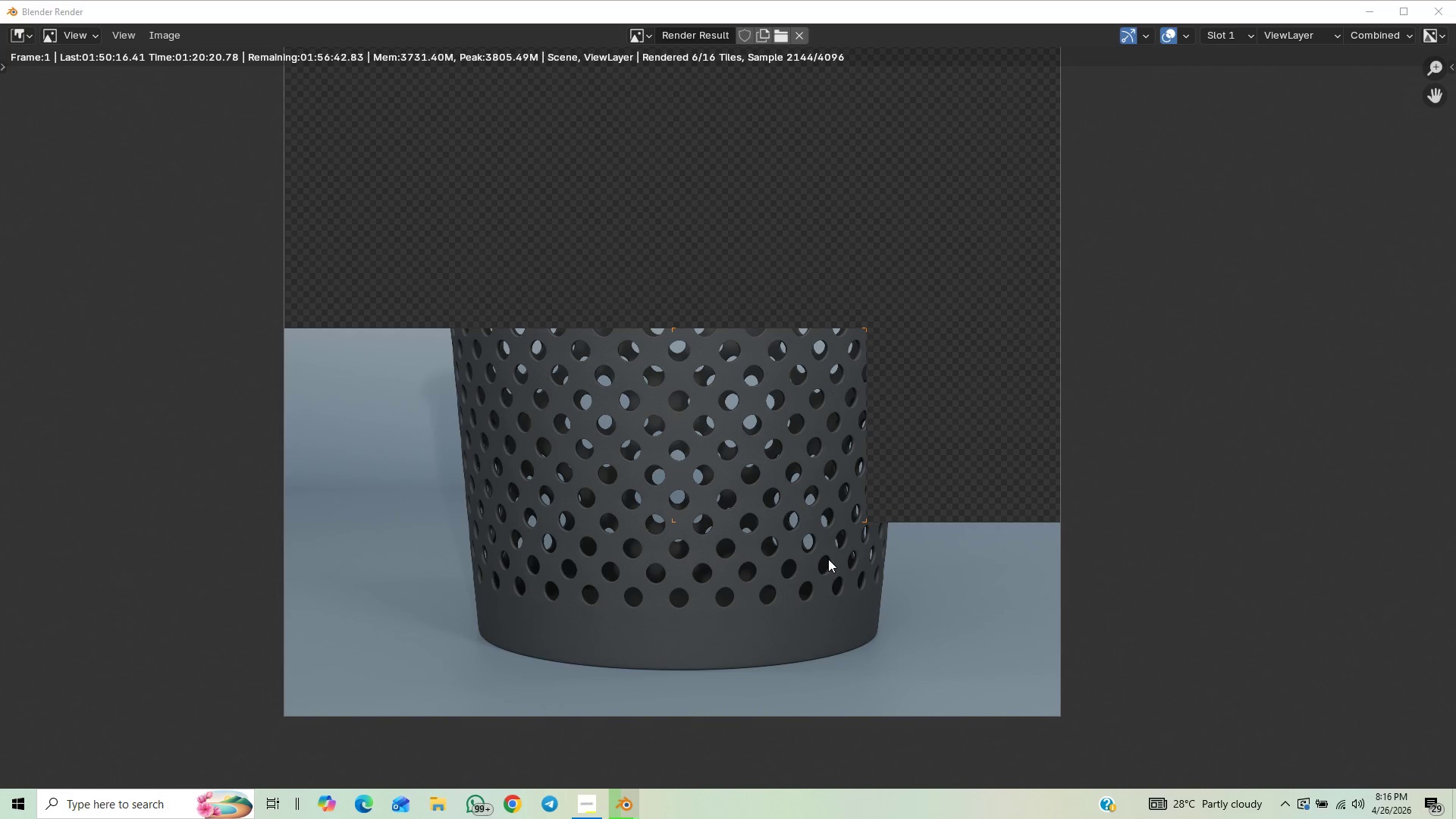 
scroll: coordinate [796, 607], scroll_direction: up, amount: 2.0
 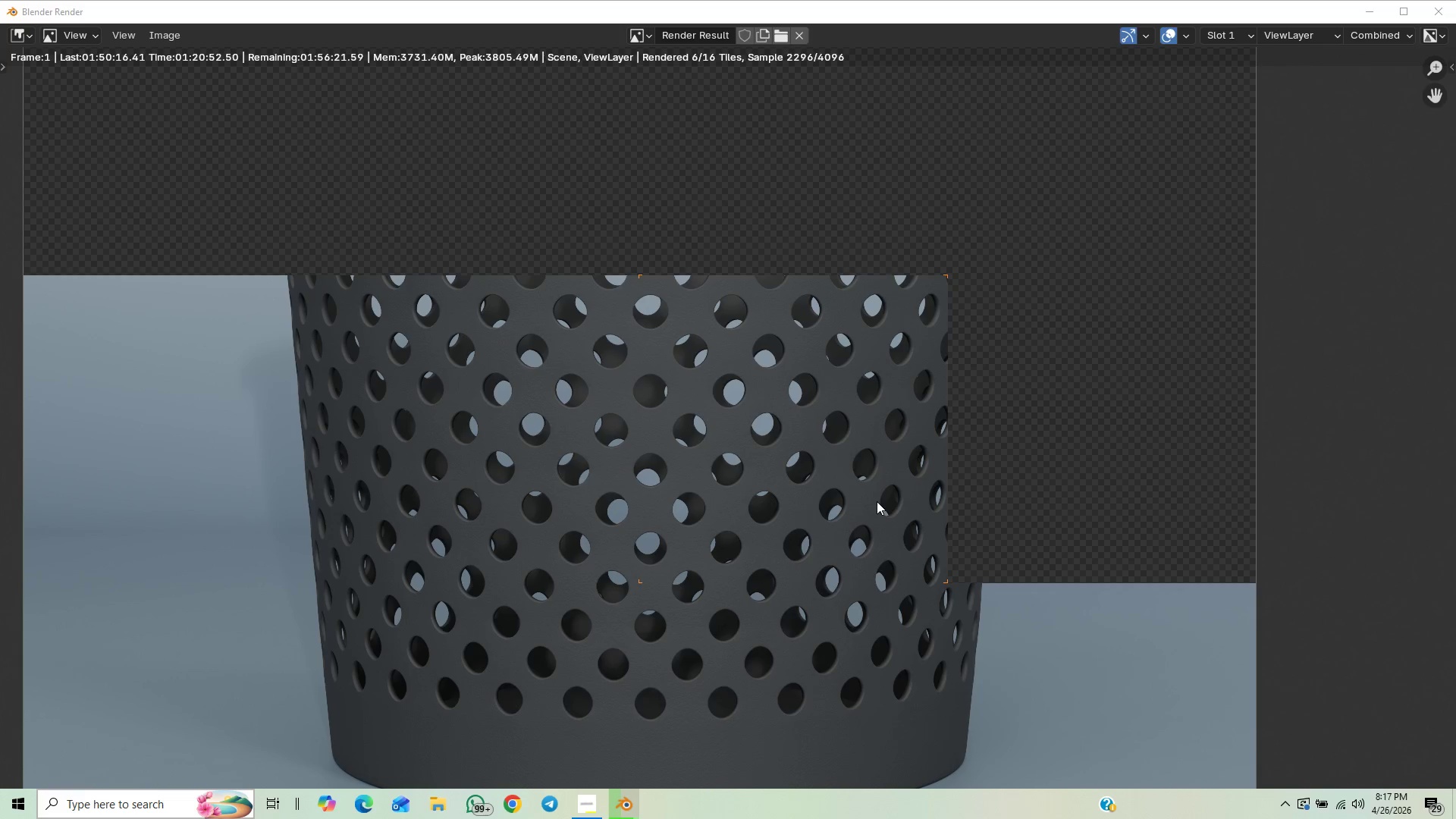 
wait(30.42)
 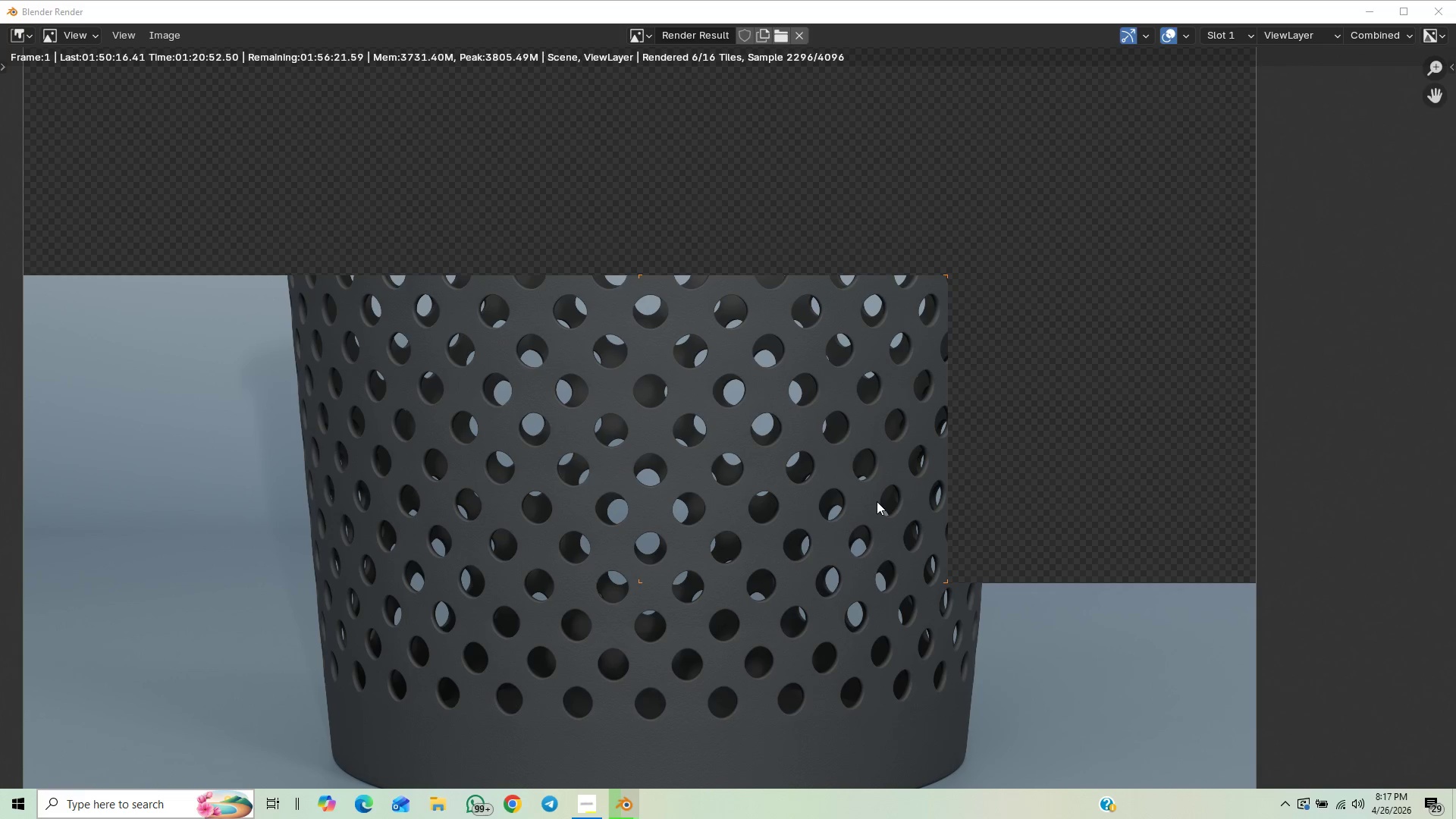 
scroll: coordinate [704, 609], scroll_direction: down, amount: 2.0
 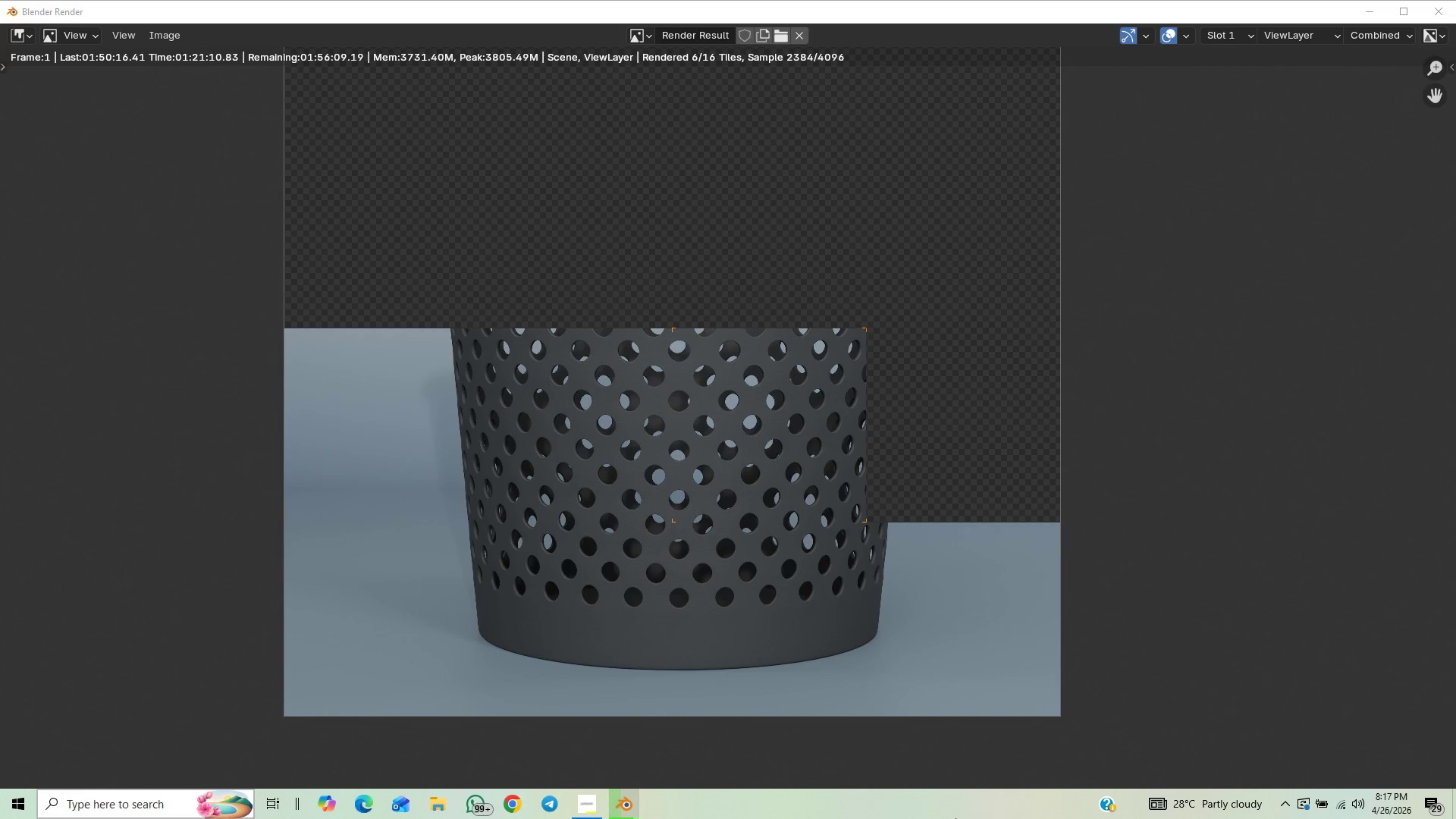 
wait(17.93)
 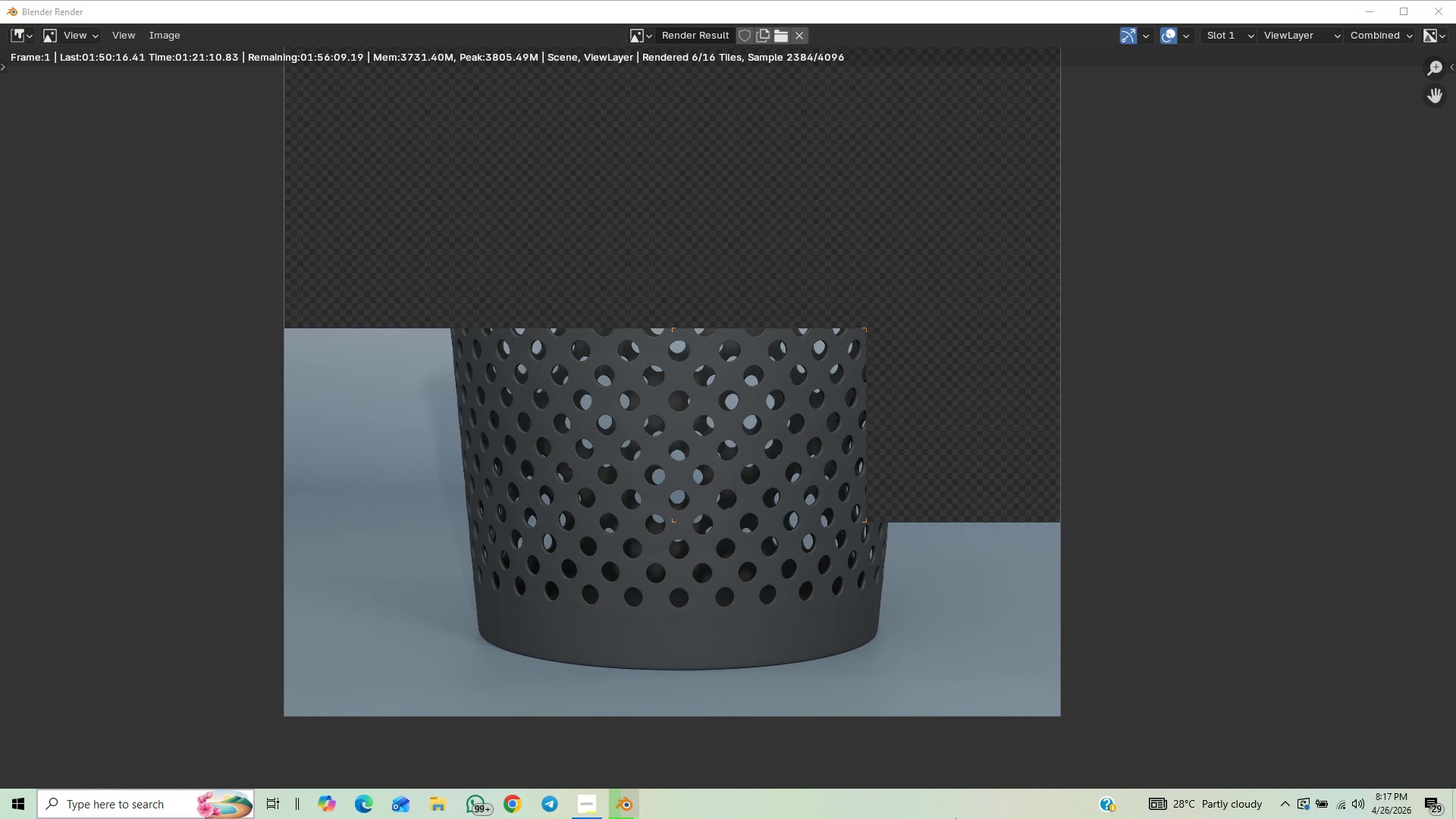 
scroll: coordinate [986, 531], scroll_direction: down, amount: 1.0
 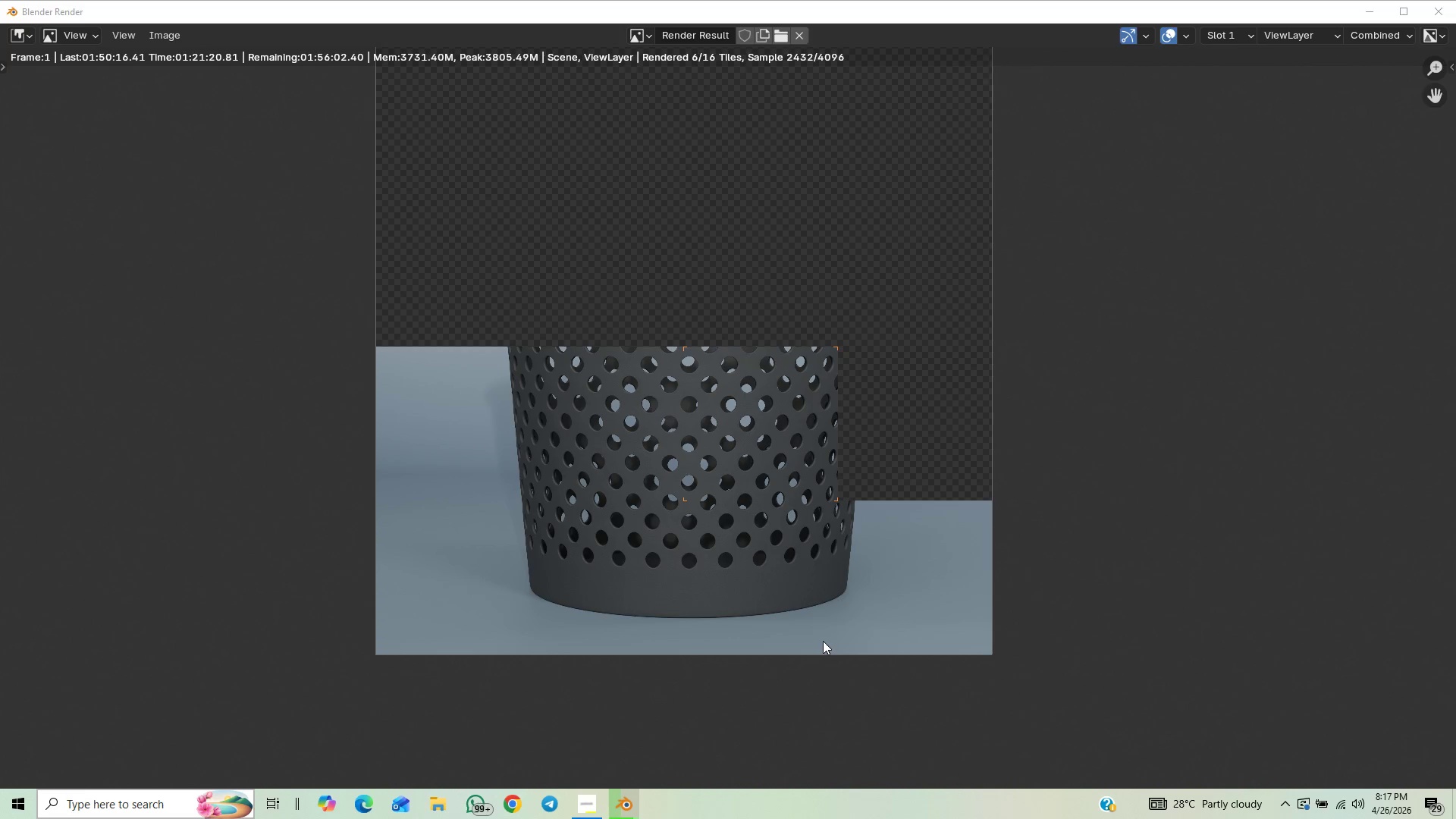 
wait(6.34)
 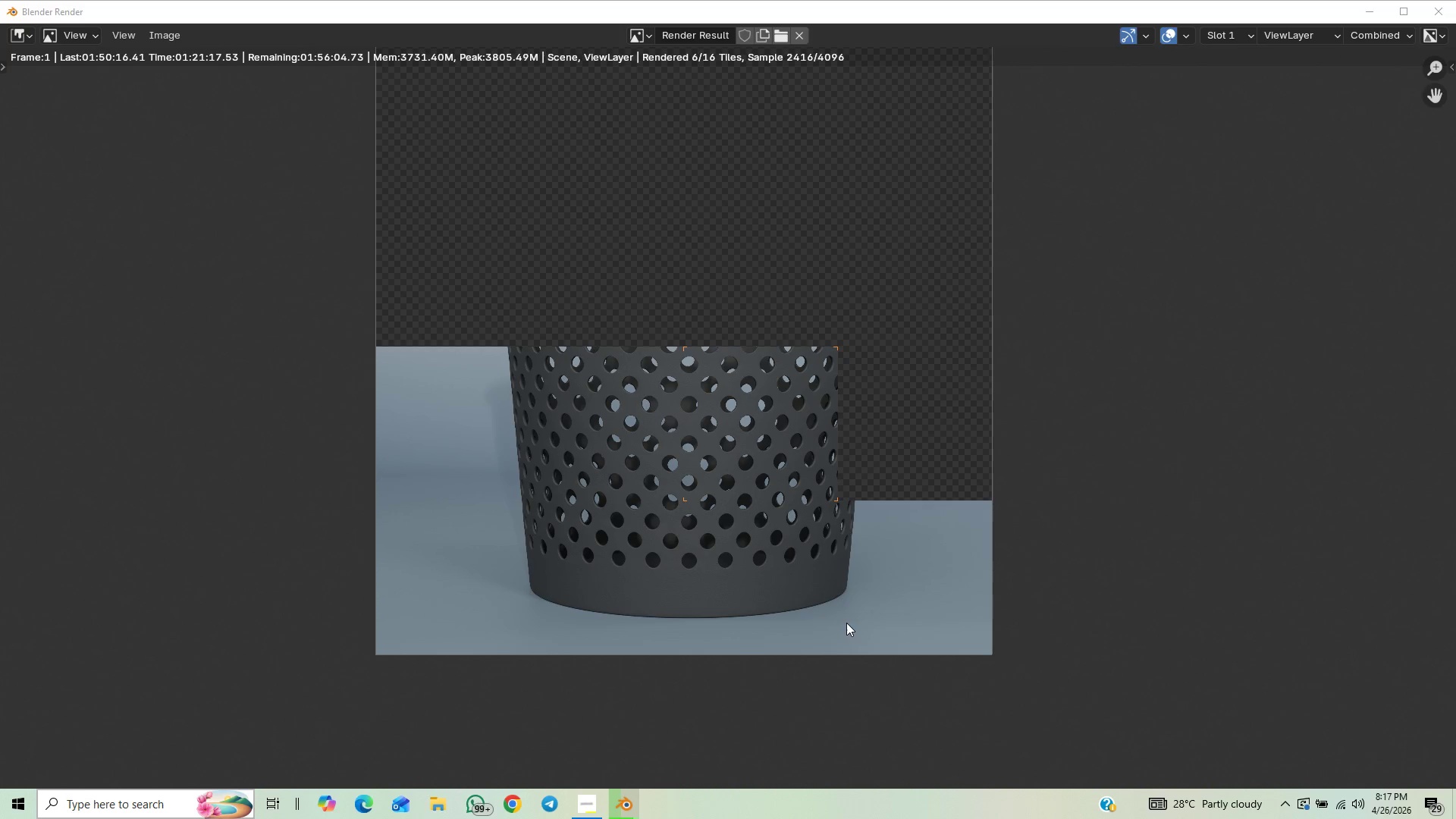 
scroll: coordinate [908, 745], scroll_direction: up, amount: 2.0
 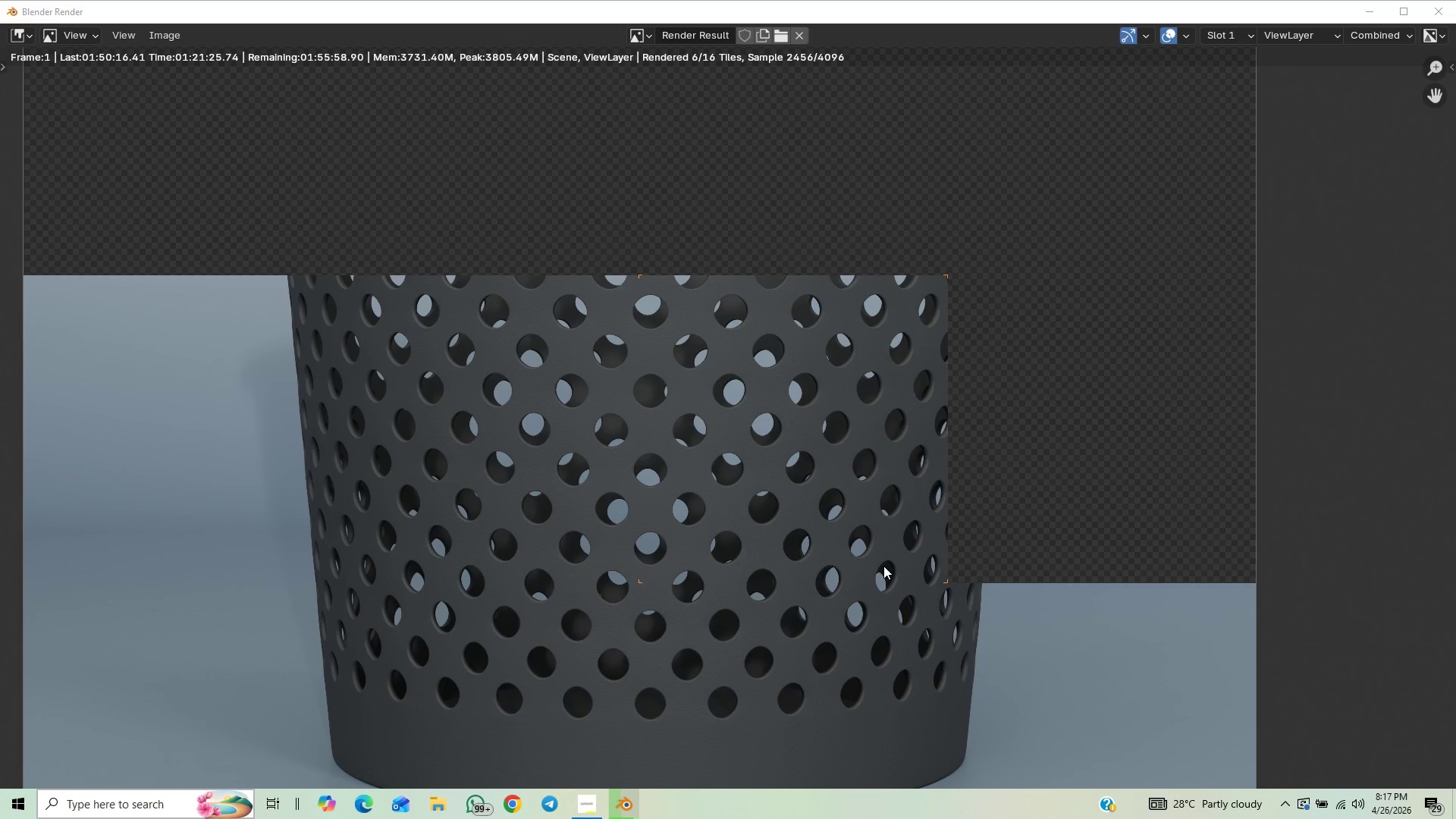 
scroll: coordinate [692, 536], scroll_direction: down, amount: 2.0
 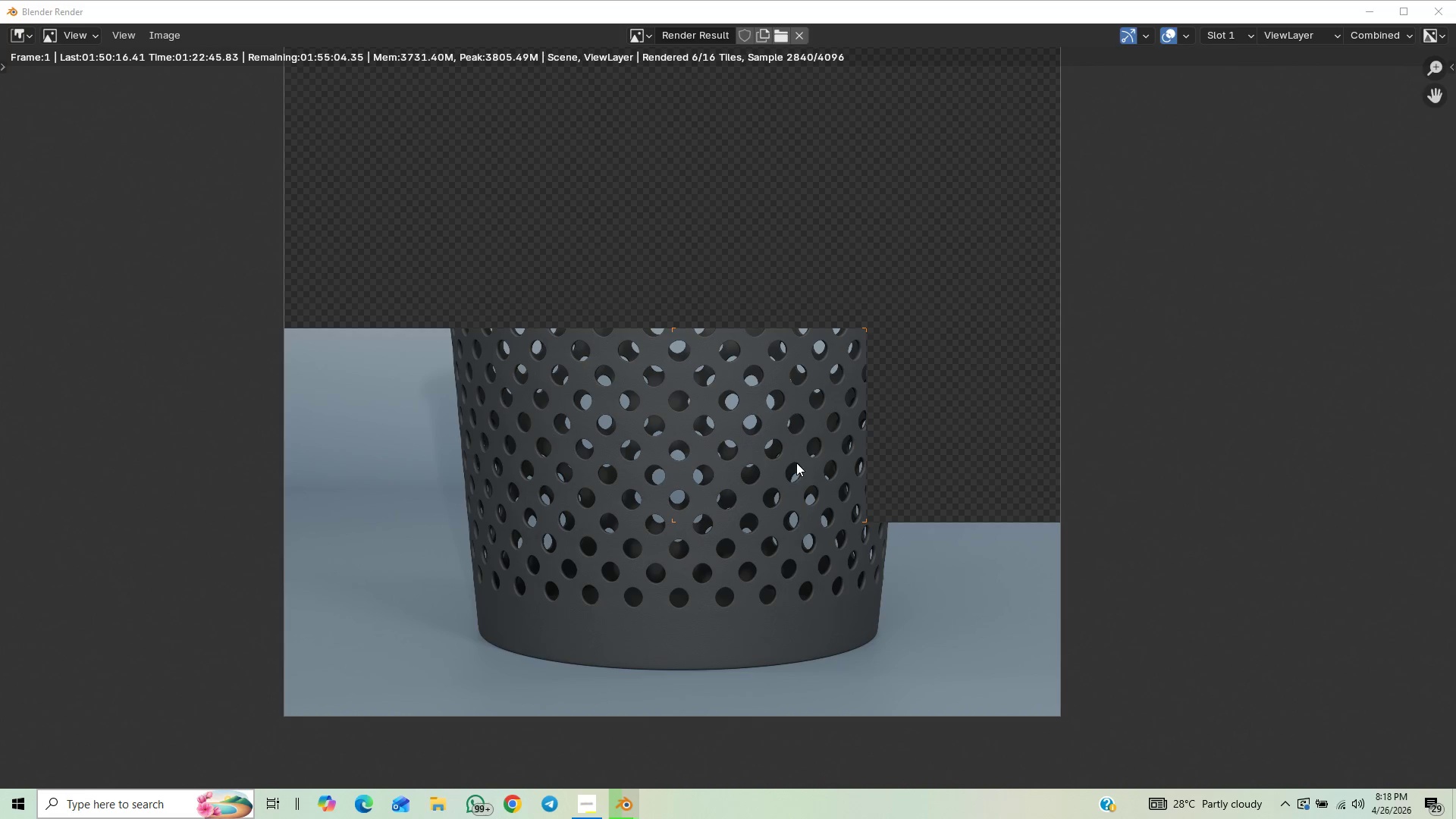 
wait(81.44)
 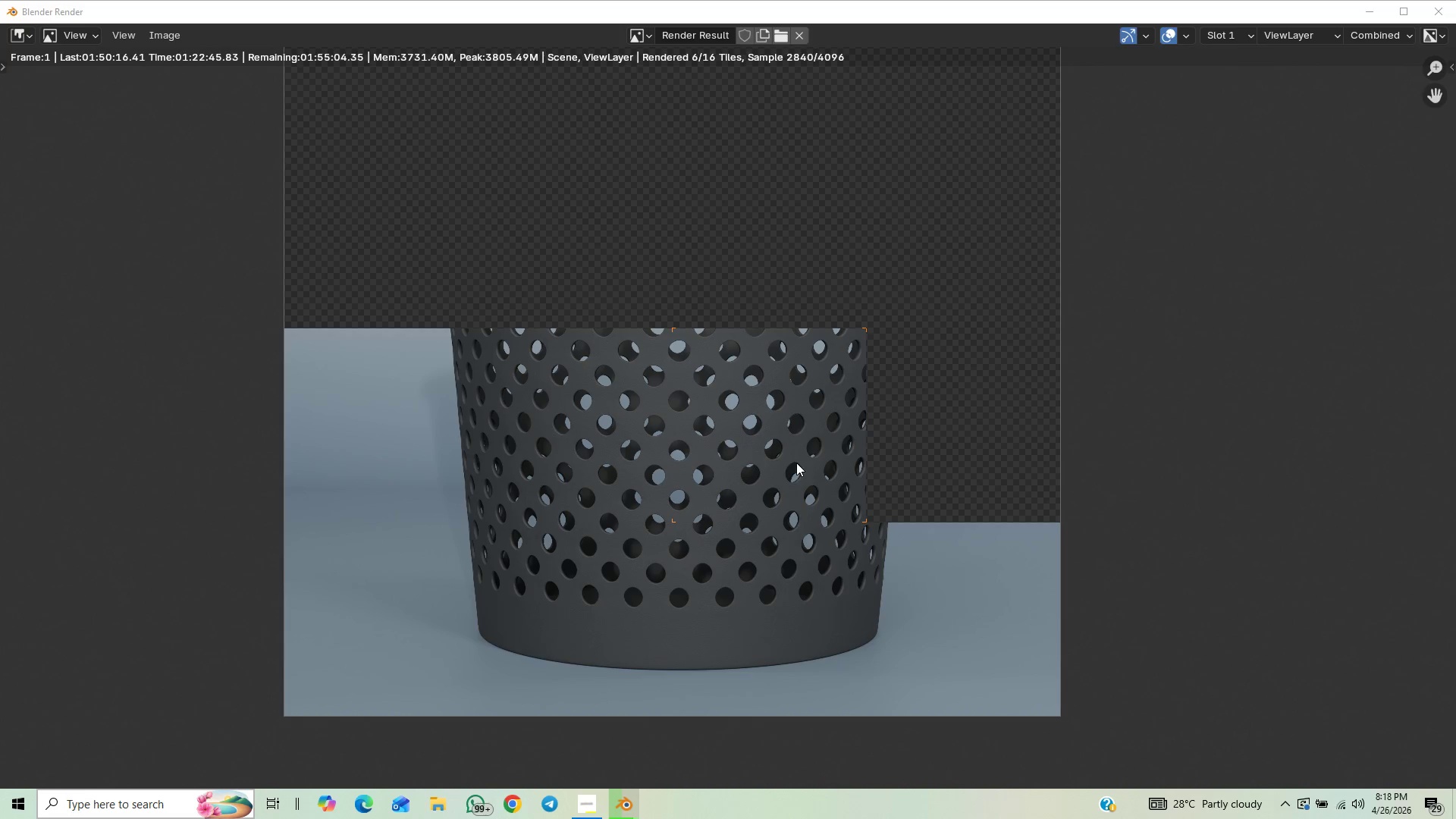 
scroll: coordinate [997, 203], scroll_direction: down, amount: 1.0
 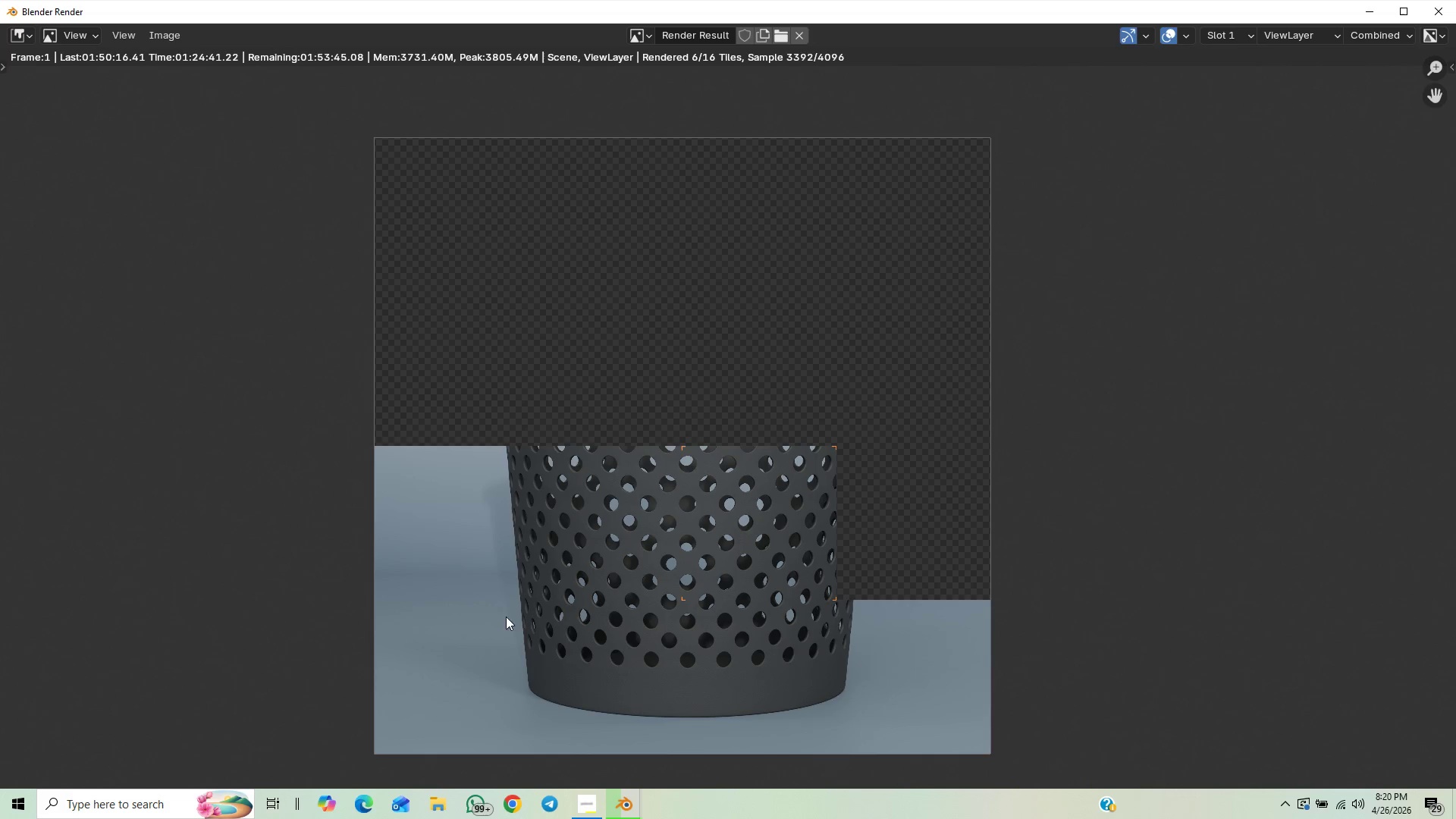 
wait(116.54)
 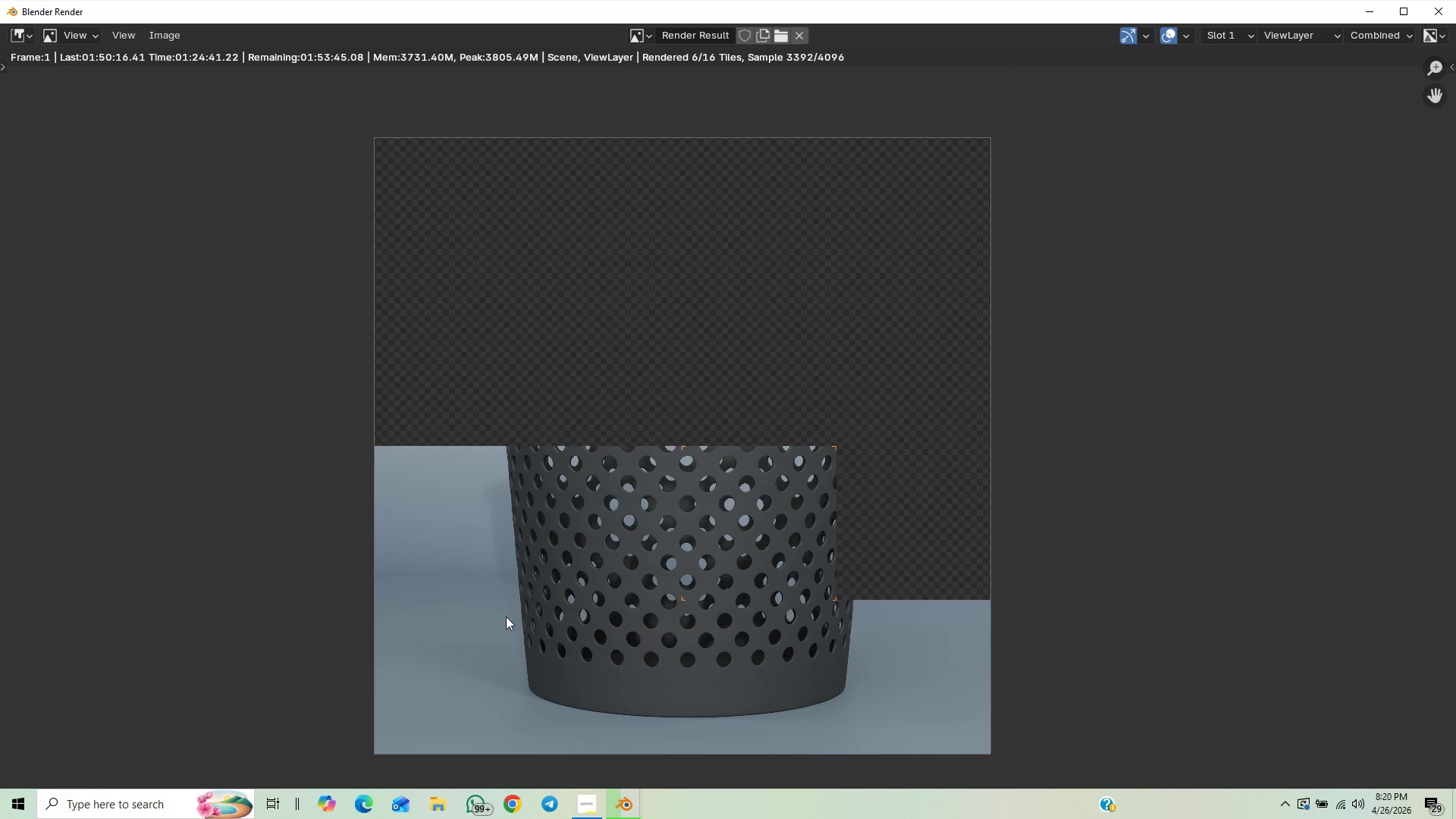 
scroll: coordinate [830, 573], scroll_direction: up, amount: 1.0
 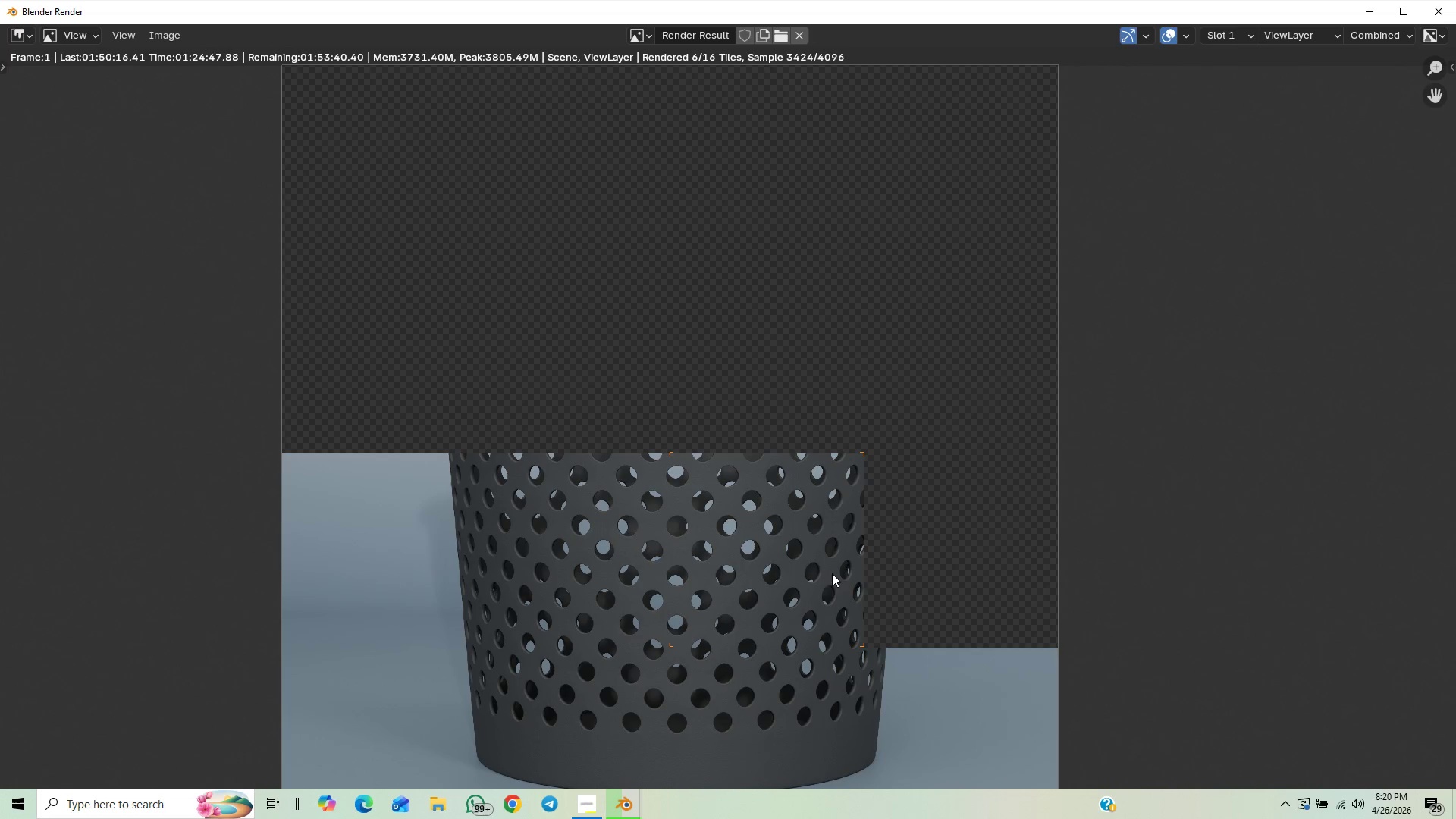 
scroll: coordinate [880, 584], scroll_direction: down, amount: 1.0
 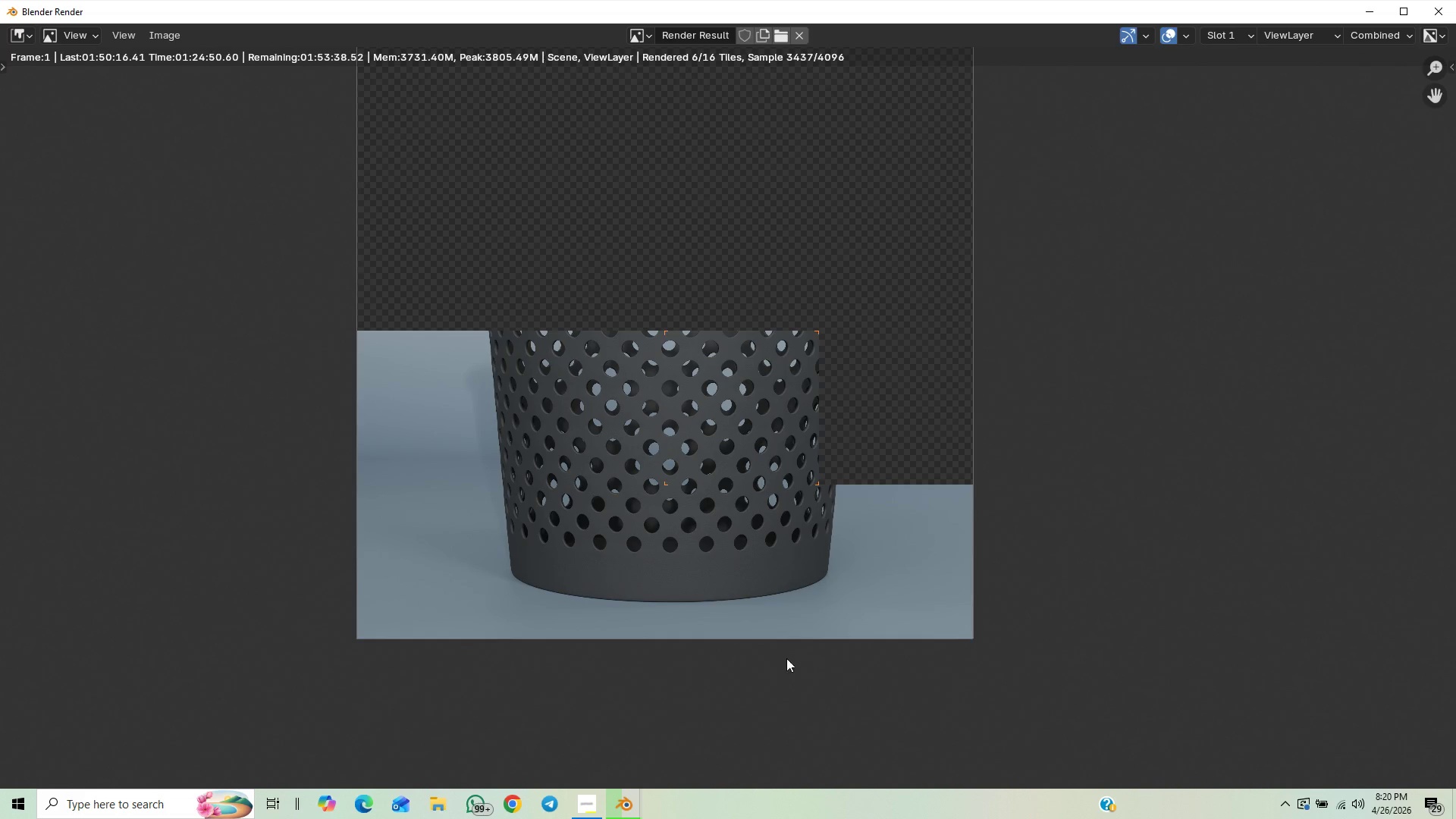 
scroll: coordinate [792, 679], scroll_direction: up, amount: 1.0
 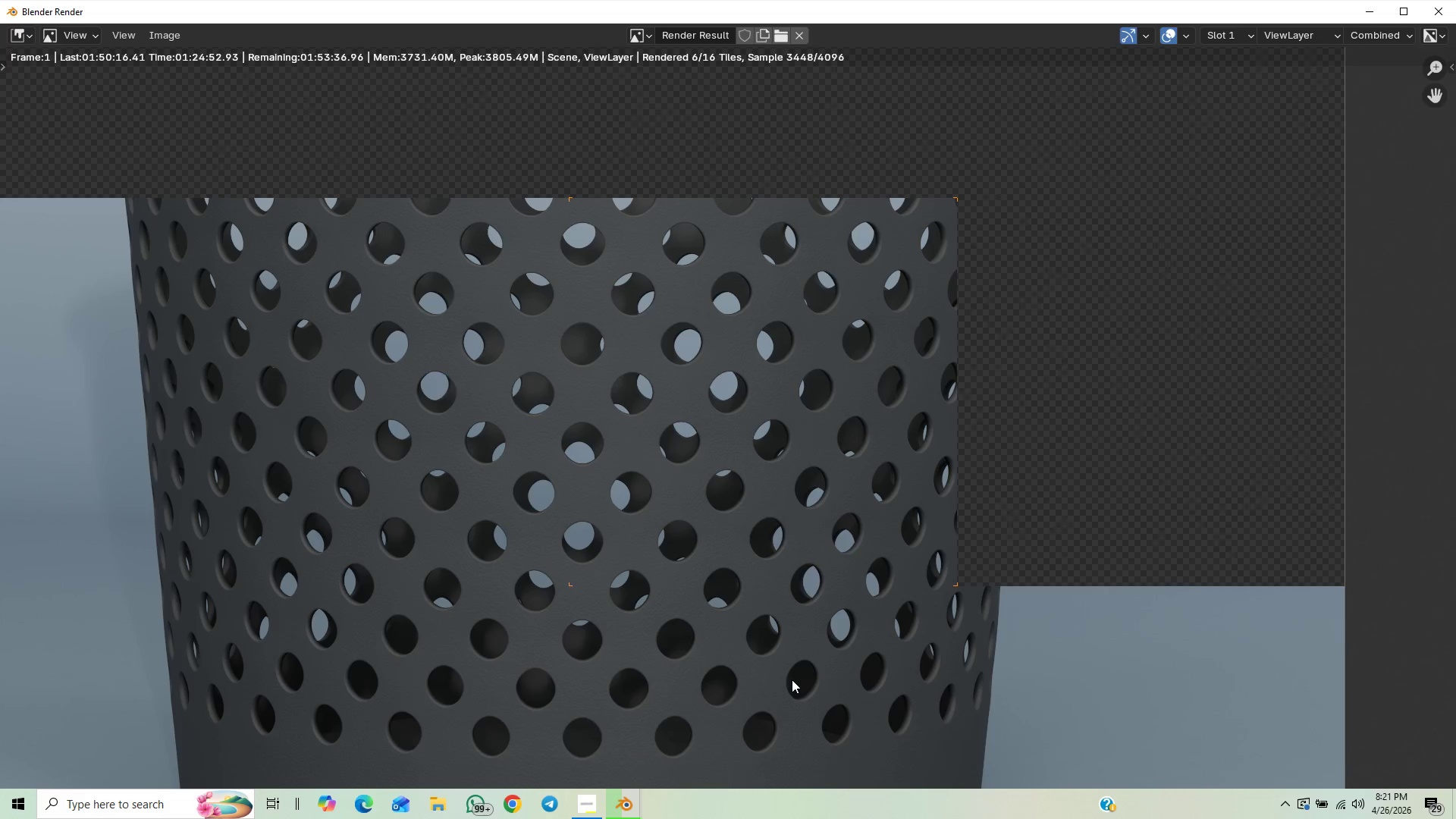 
scroll: coordinate [792, 679], scroll_direction: down, amount: 1.0
 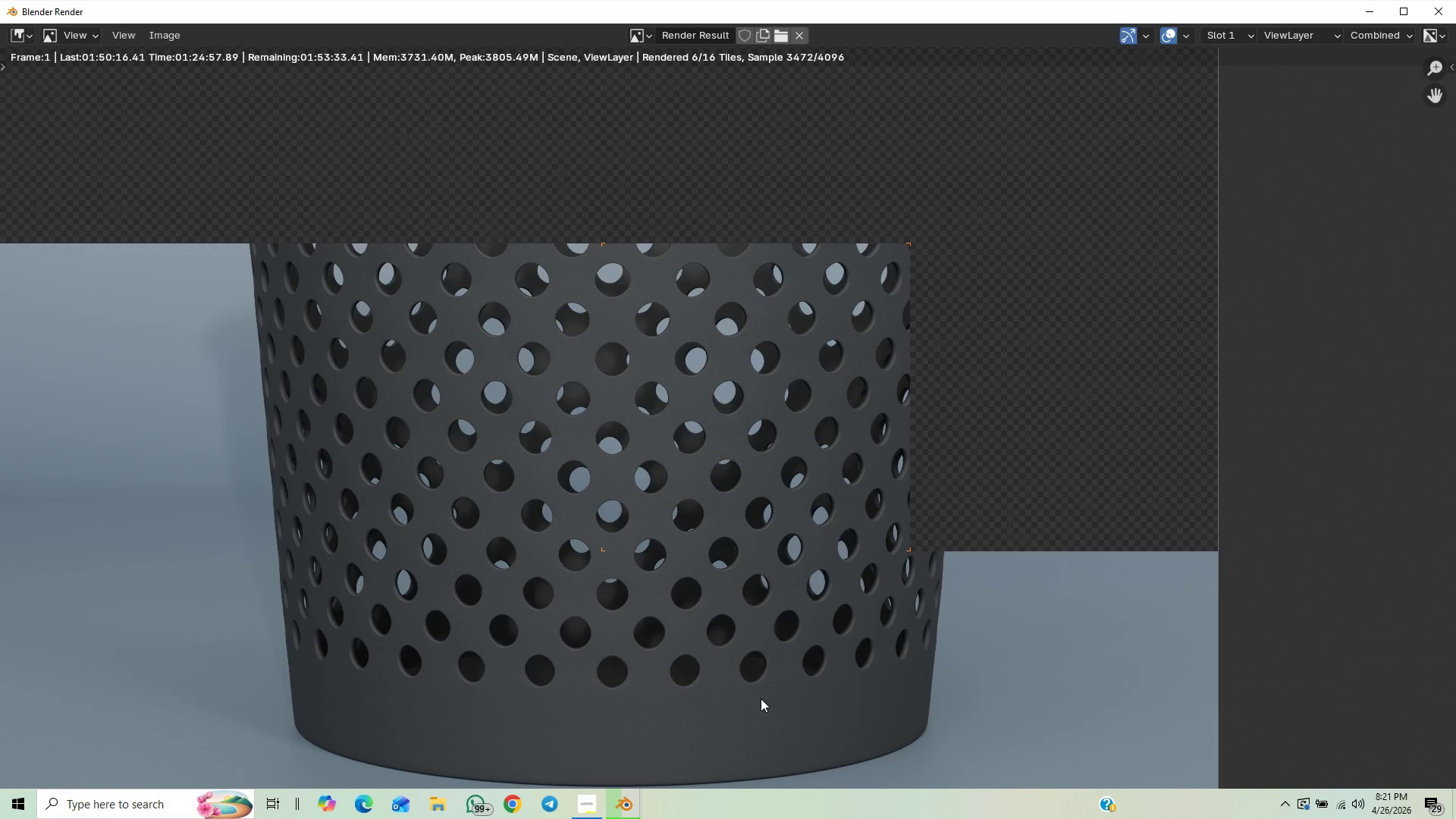 
scroll: coordinate [772, 668], scroll_direction: up, amount: 1.0
 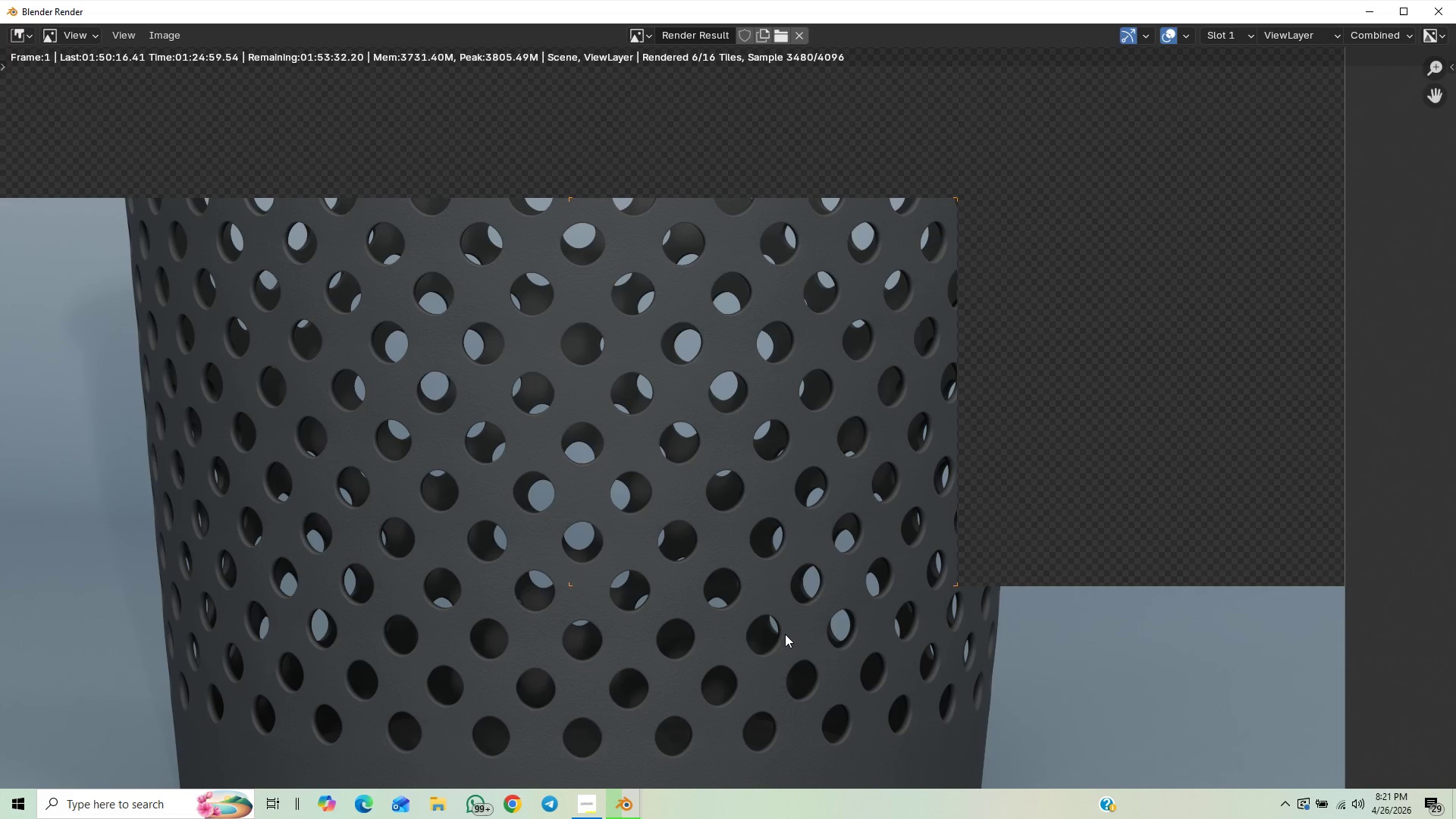 
scroll: coordinate [803, 609], scroll_direction: down, amount: 2.0
 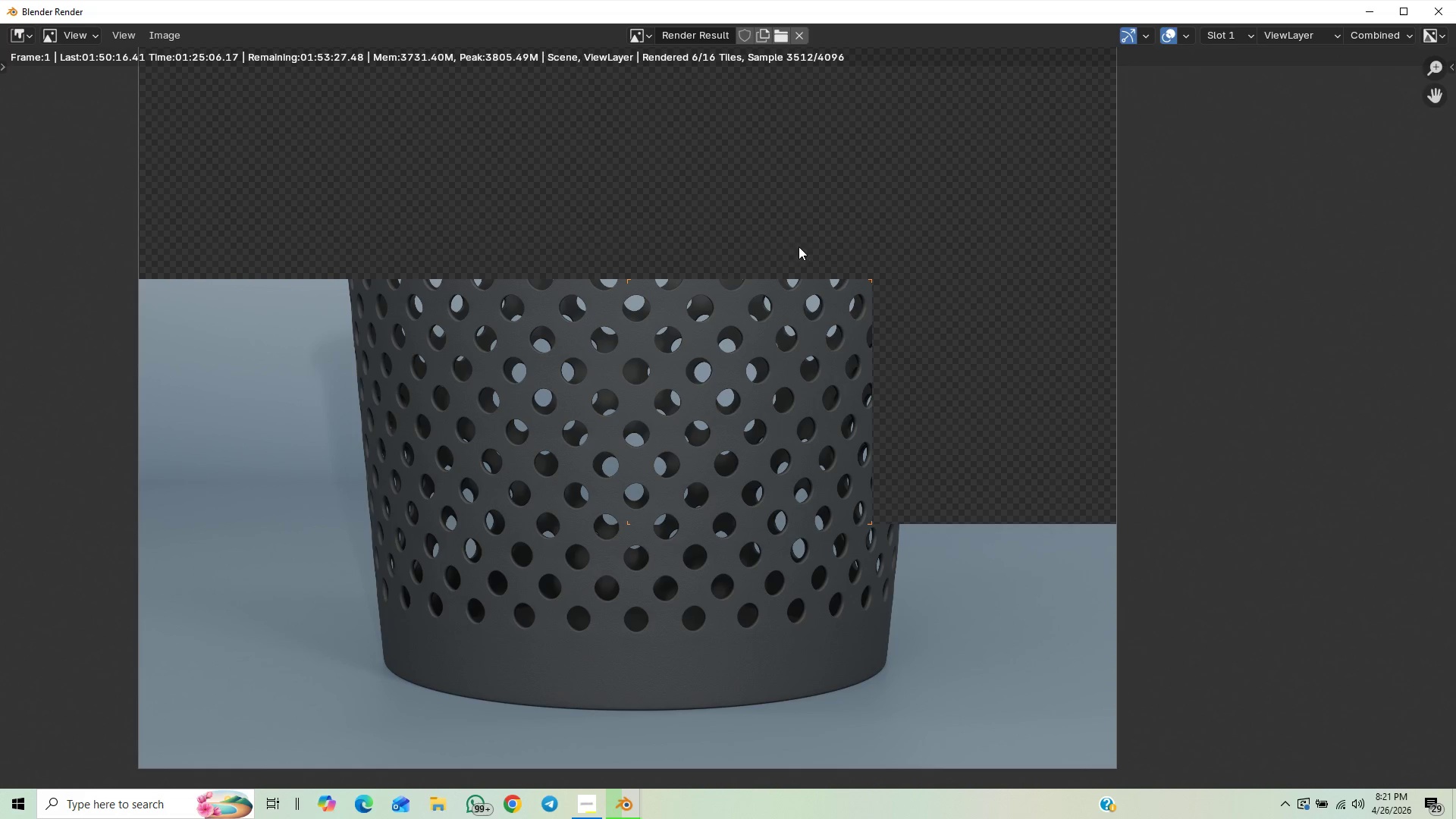 
wait(9.12)
 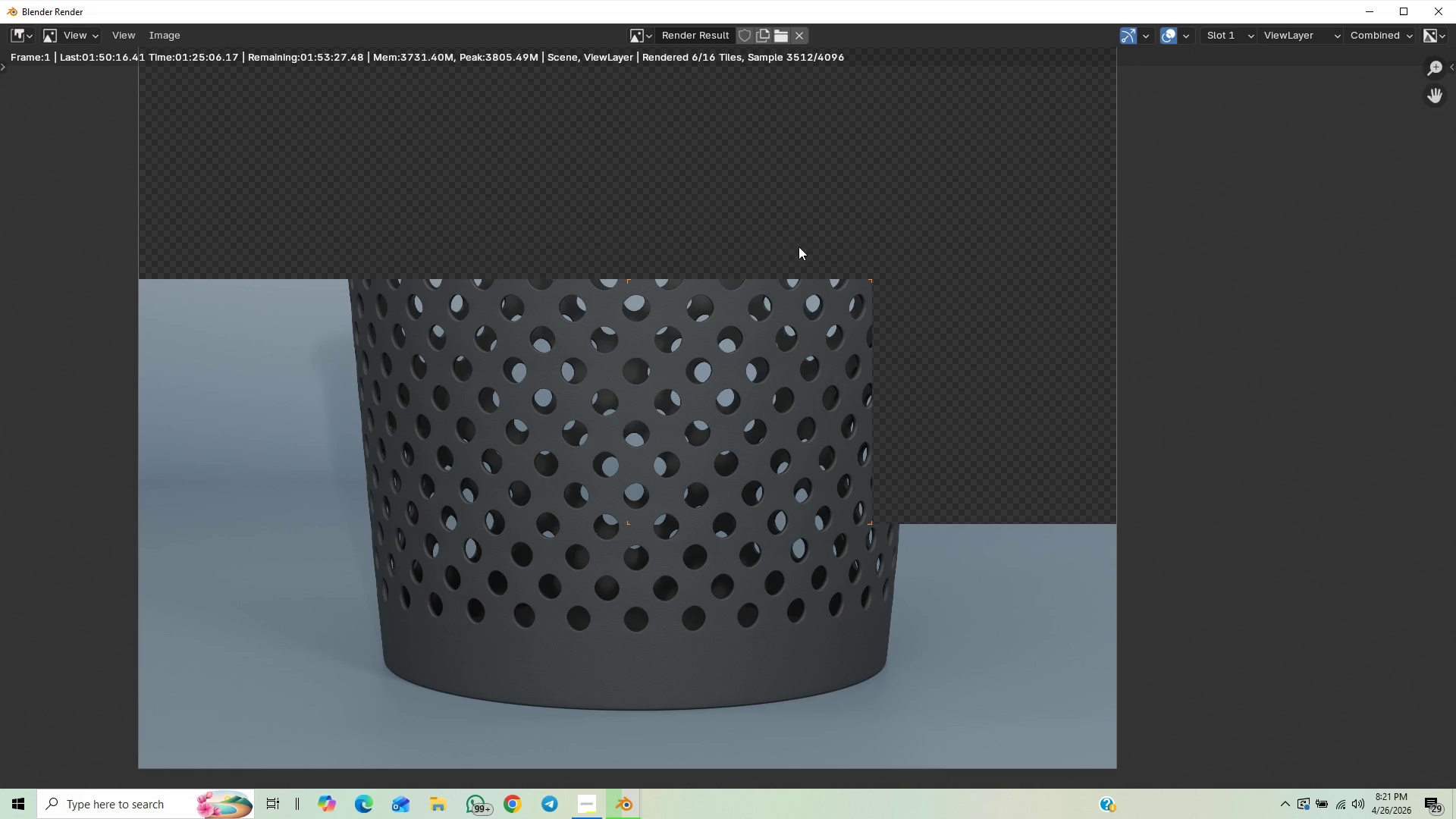 
scroll: coordinate [1074, 547], scroll_direction: up, amount: 2.0
 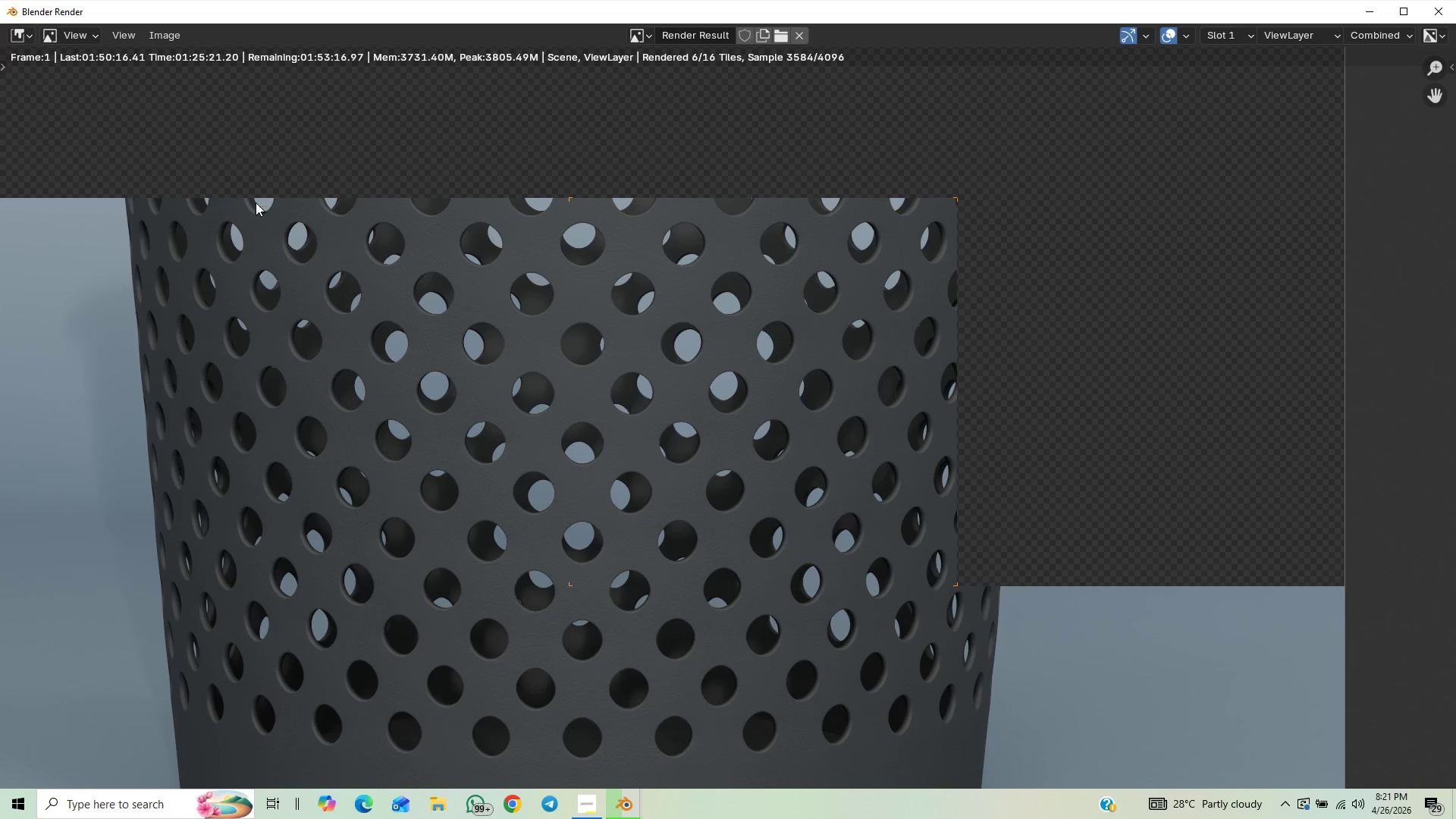 
wait(14.69)
 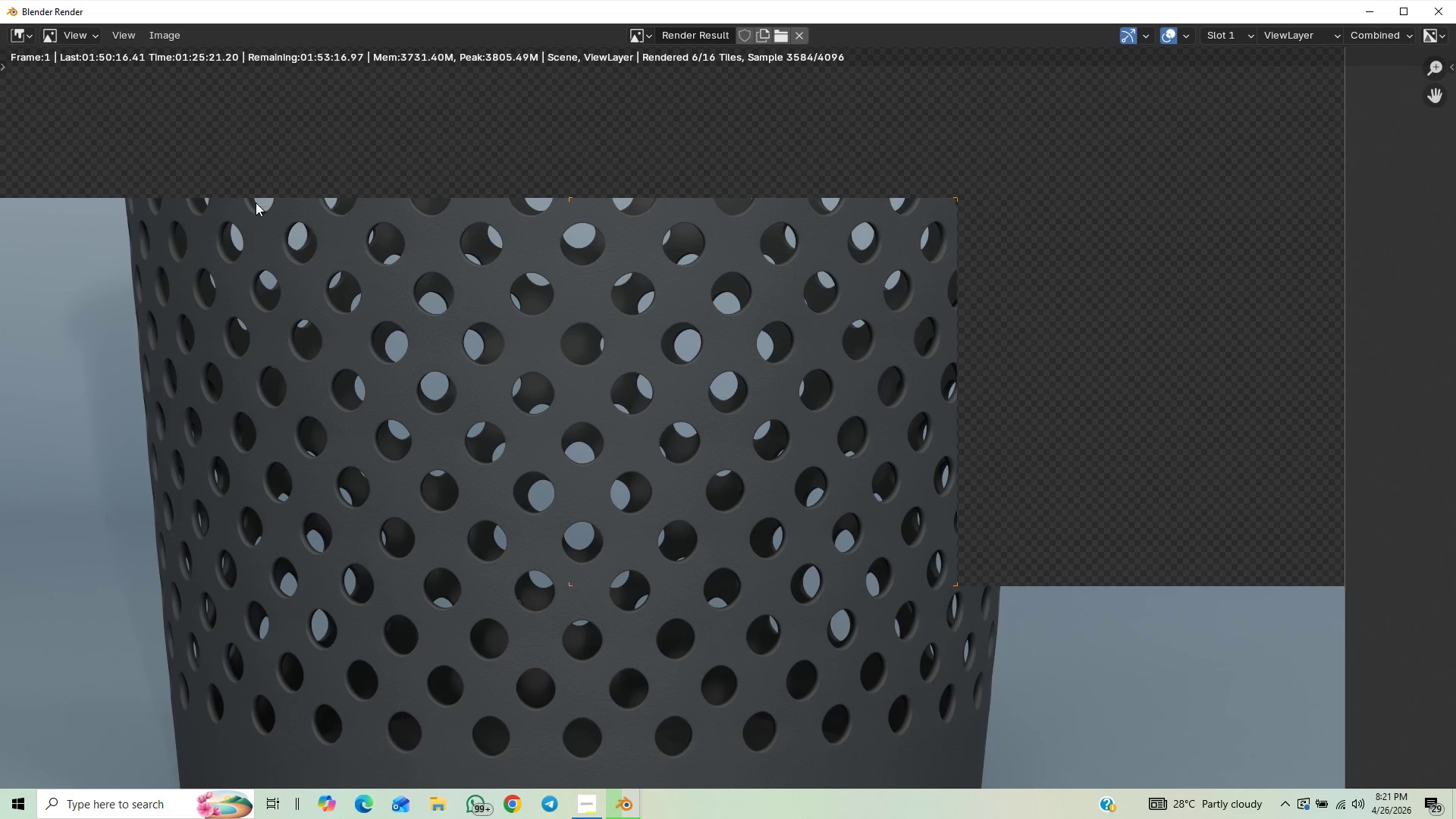 
scroll: coordinate [896, 432], scroll_direction: down, amount: 5.0
 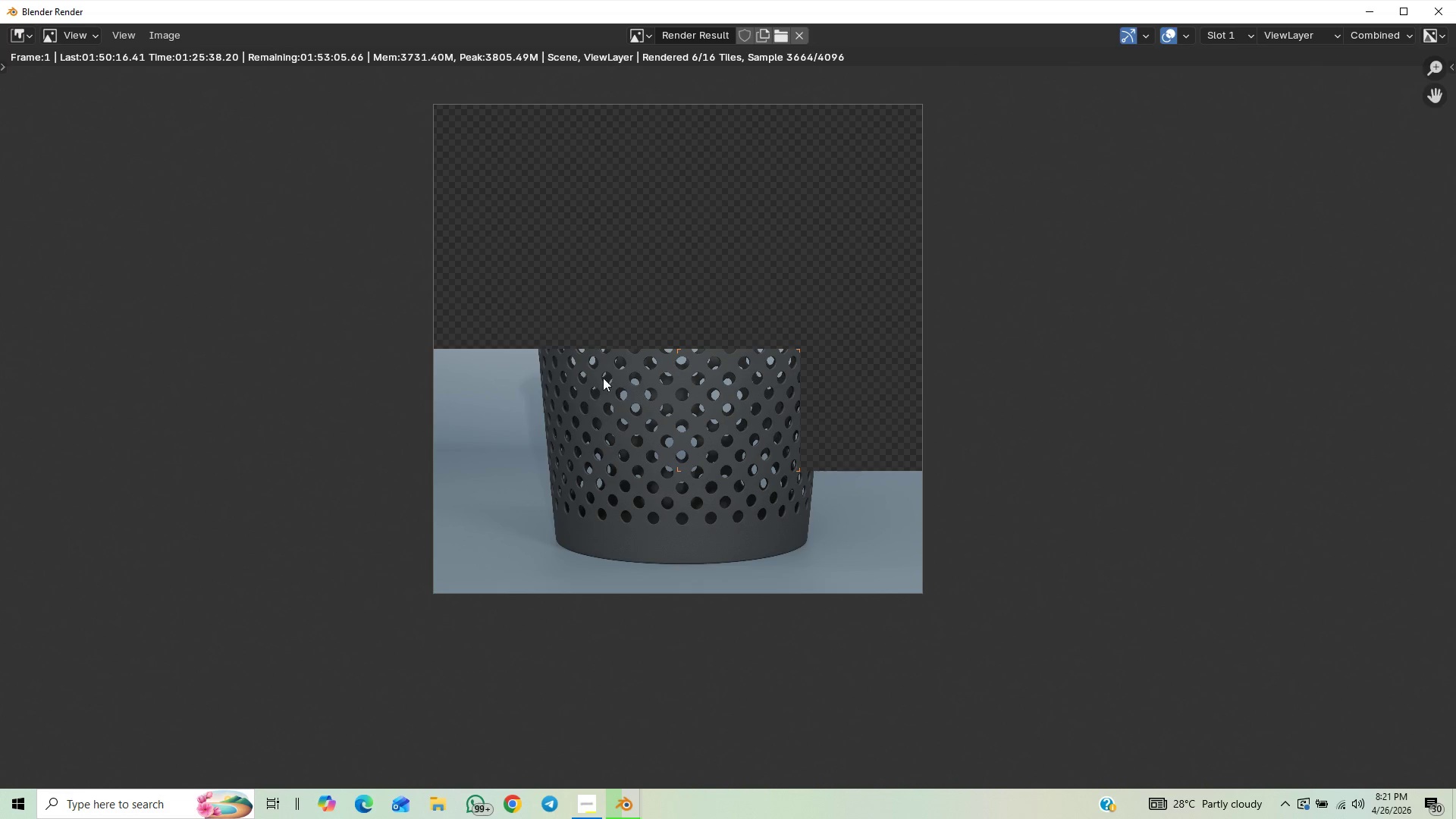 
wait(6.43)
 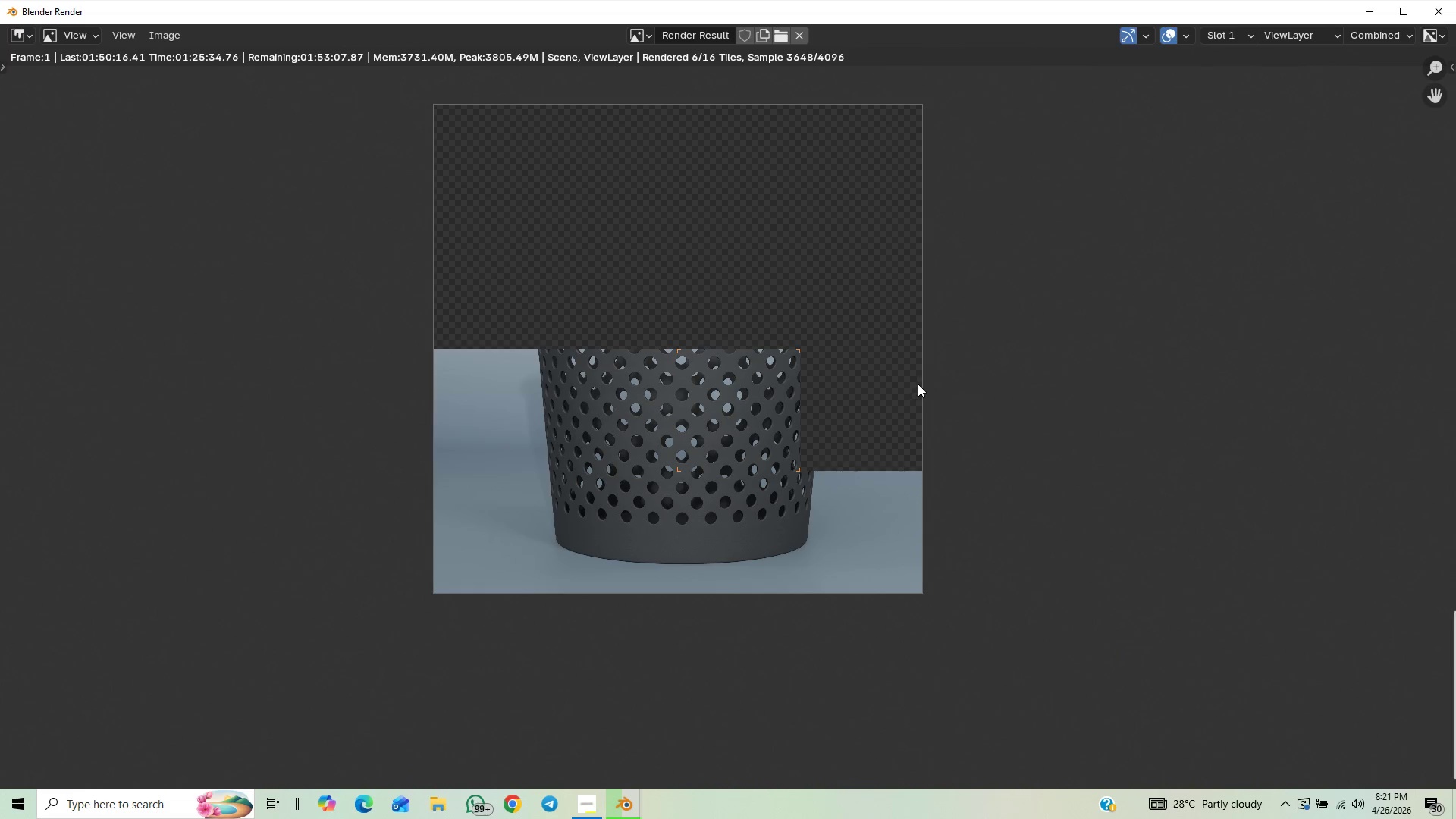 
scroll: coordinate [748, 566], scroll_direction: up, amount: 4.0
 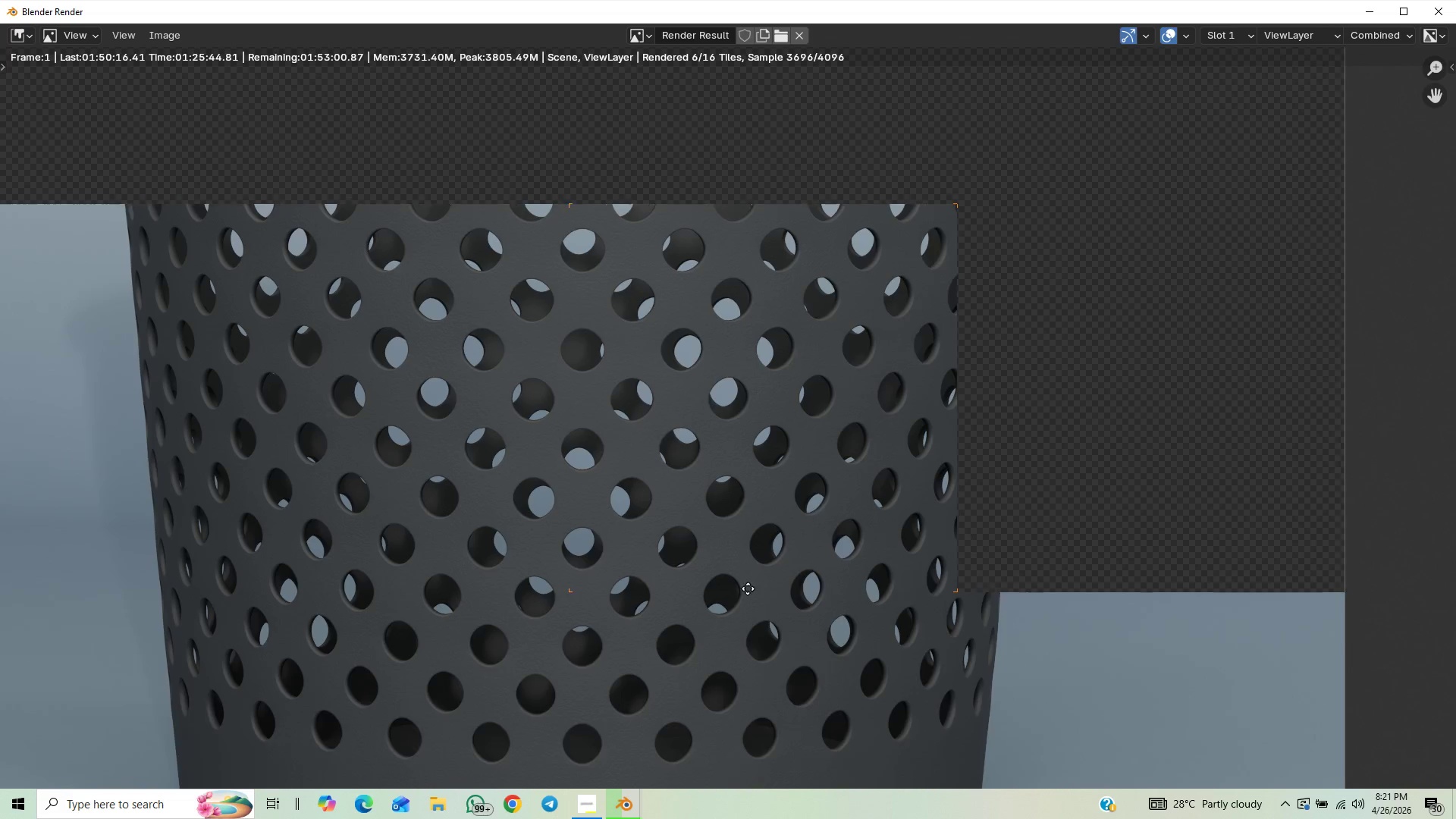 
scroll: coordinate [746, 611], scroll_direction: down, amount: 1.0
 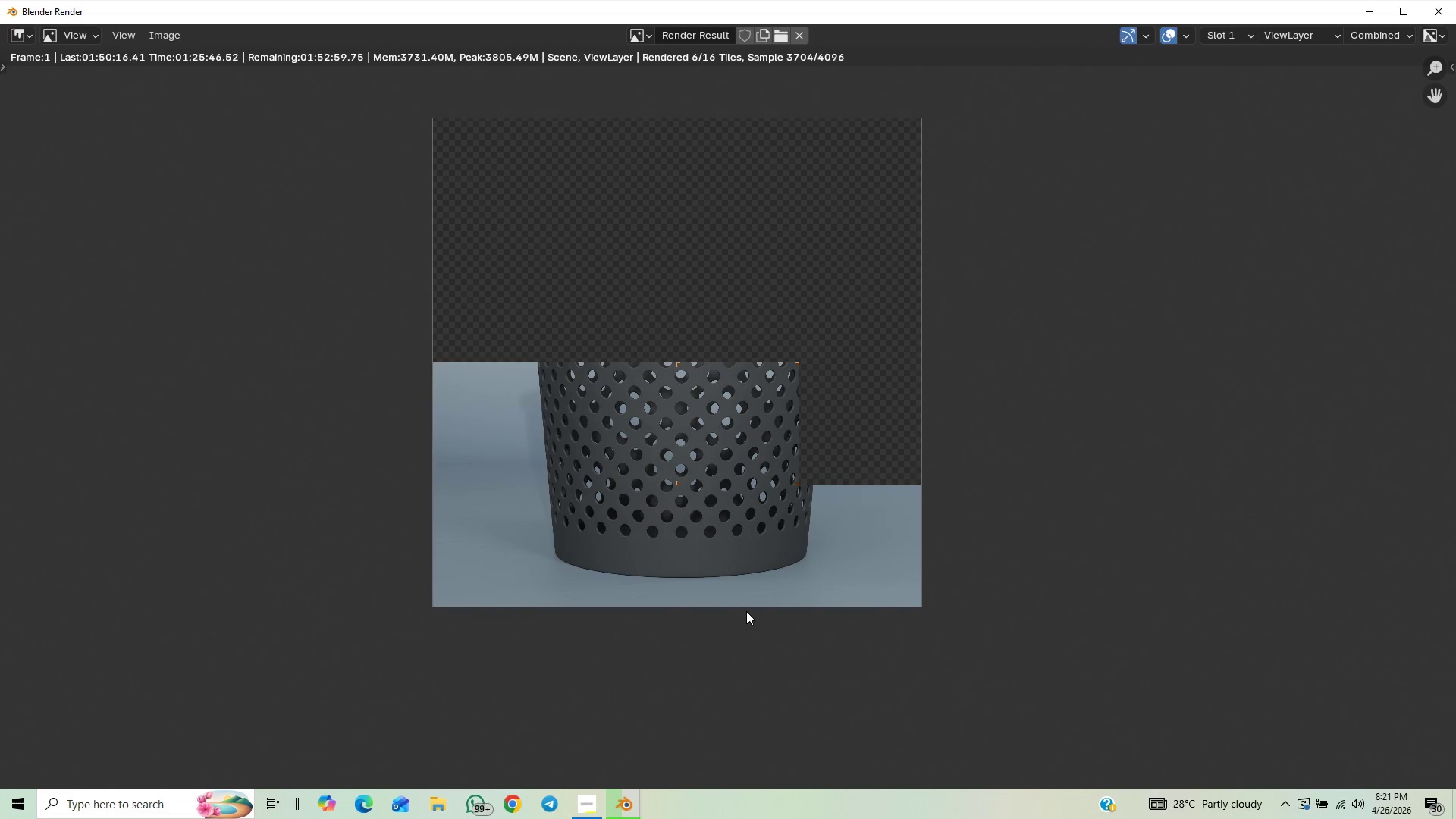 
scroll: coordinate [742, 609], scroll_direction: up, amount: 3.0
 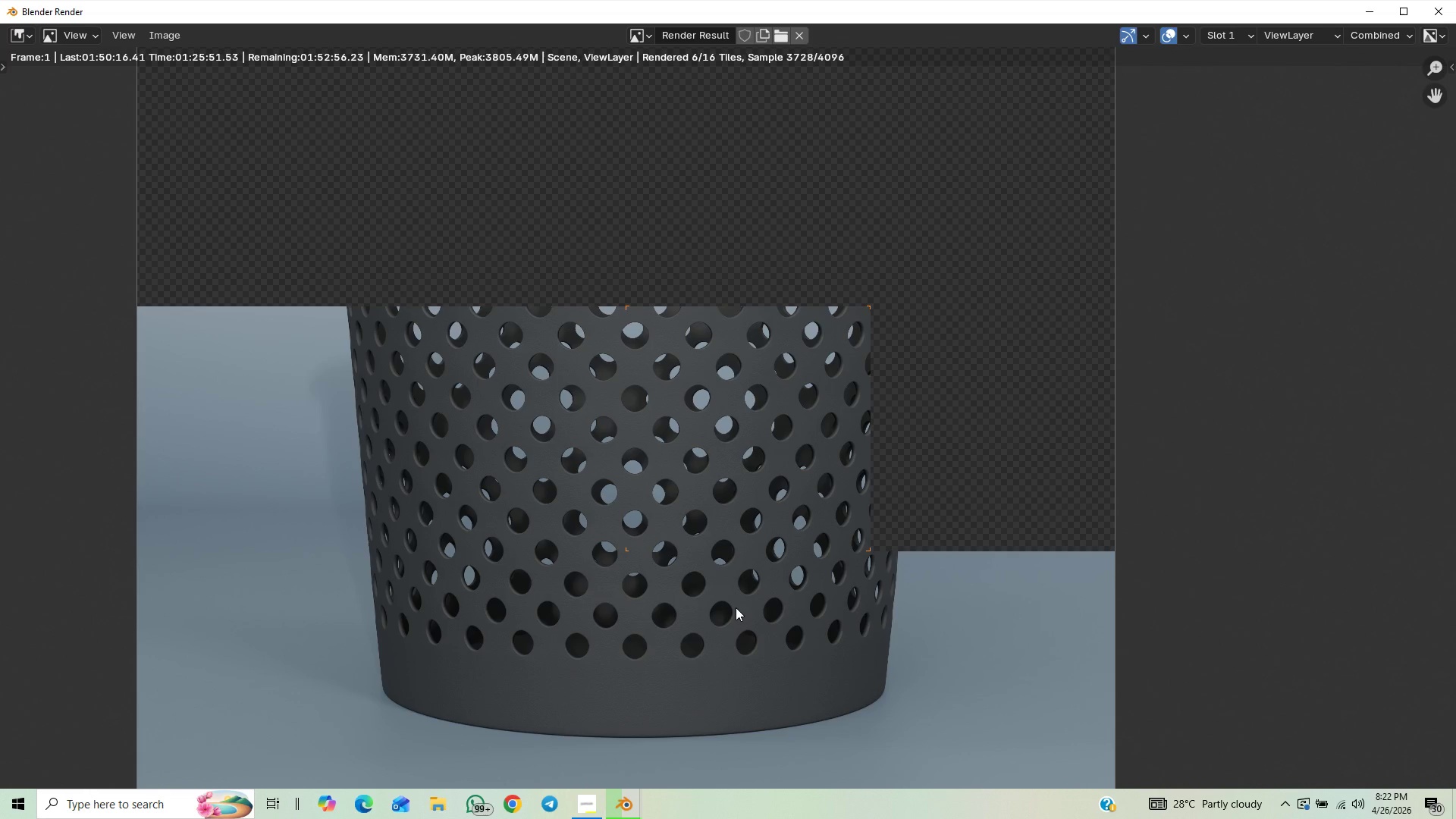 
scroll: coordinate [728, 613], scroll_direction: down, amount: 3.0
 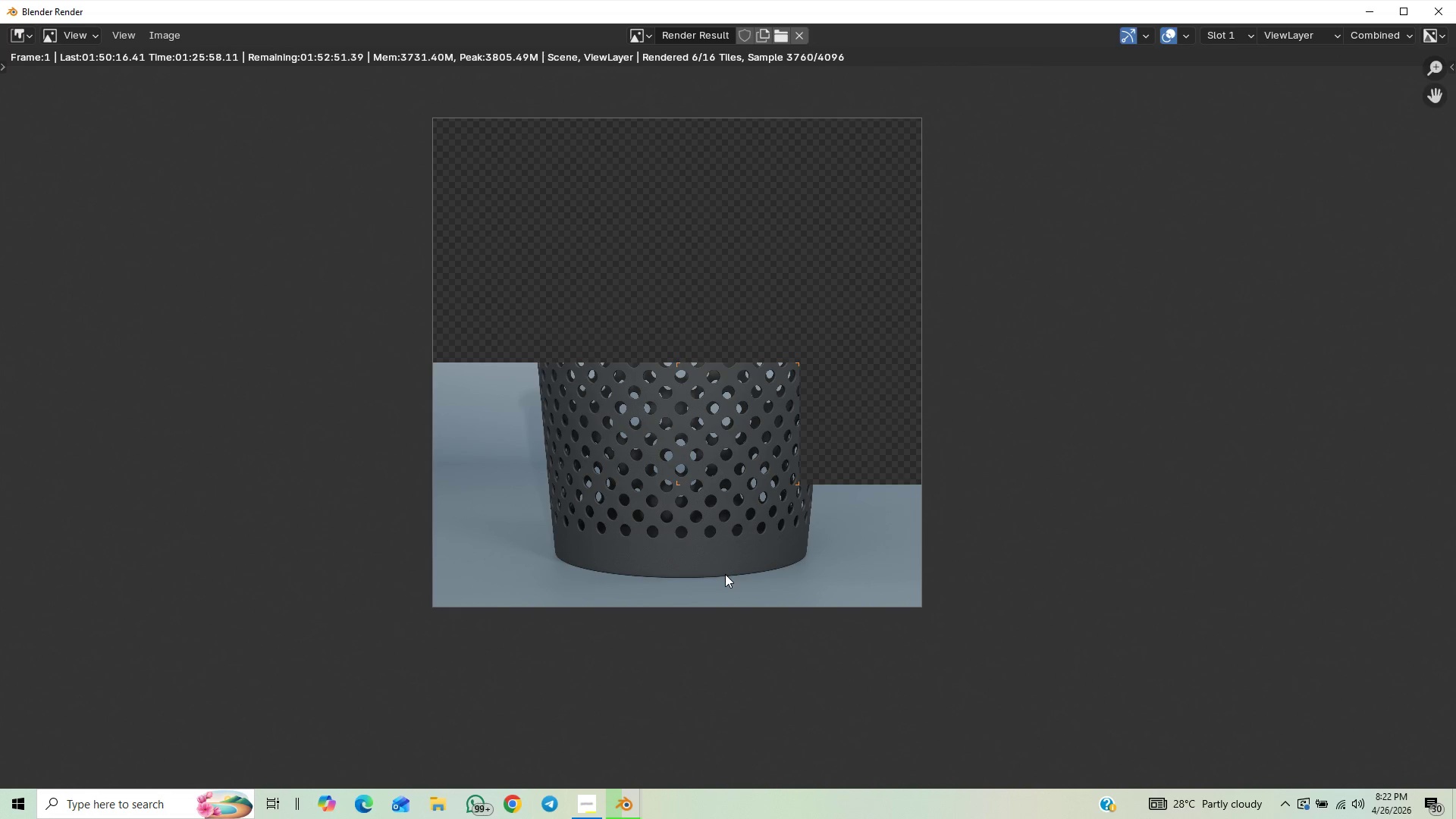 
scroll: coordinate [631, 563], scroll_direction: up, amount: 2.0
 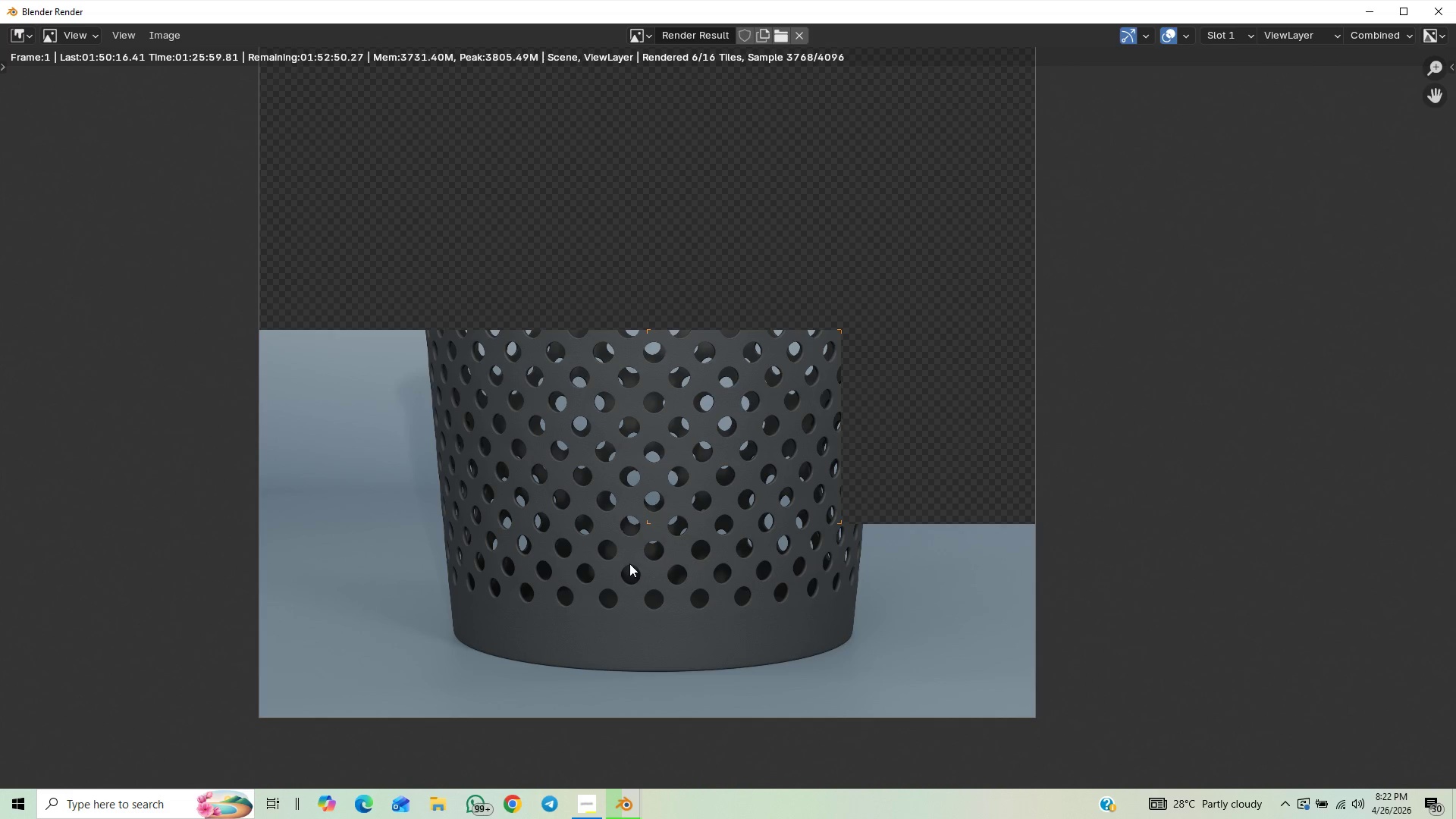 
scroll: coordinate [620, 569], scroll_direction: down, amount: 2.0
 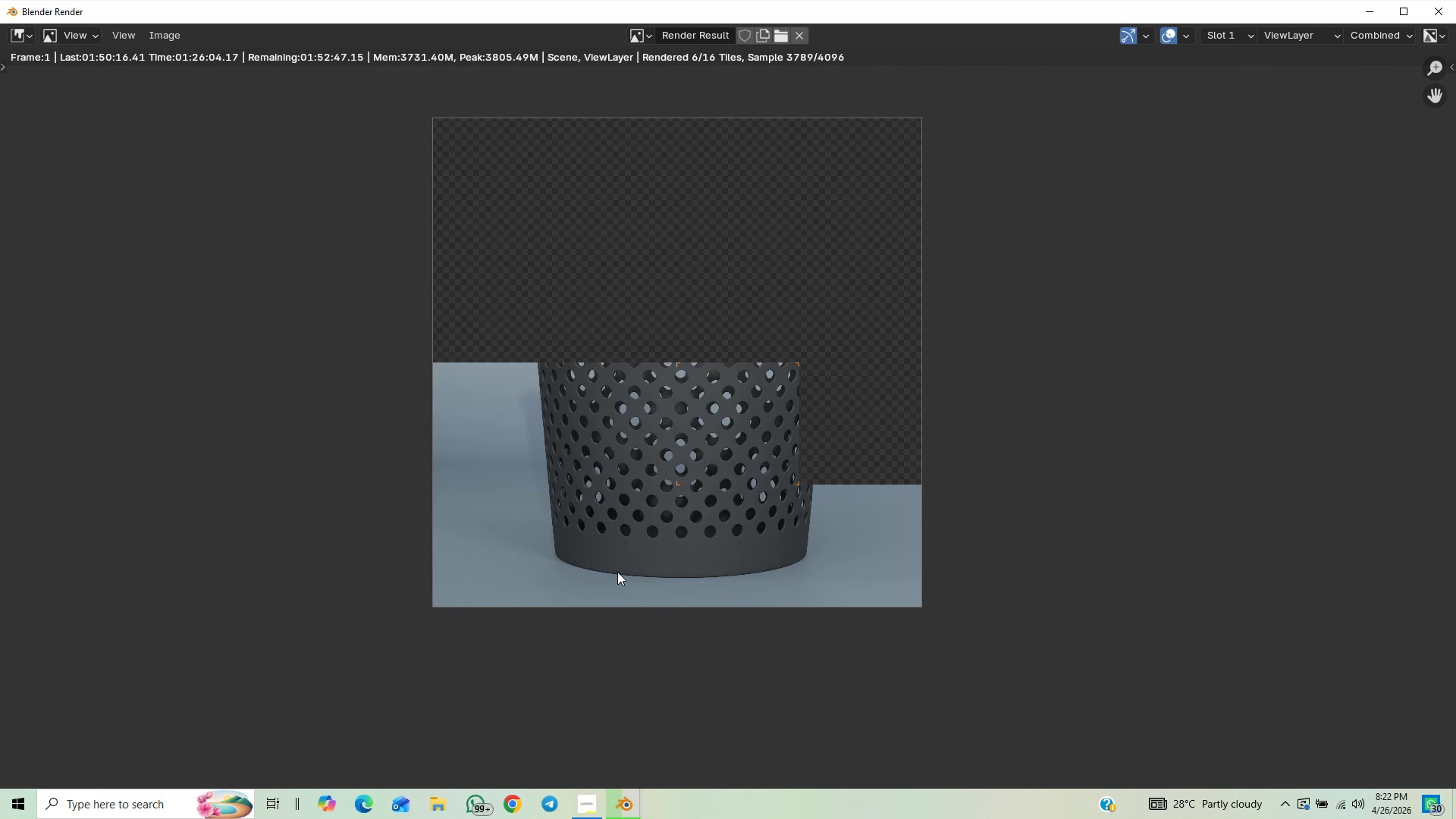 
scroll: coordinate [617, 571], scroll_direction: up, amount: 2.0
 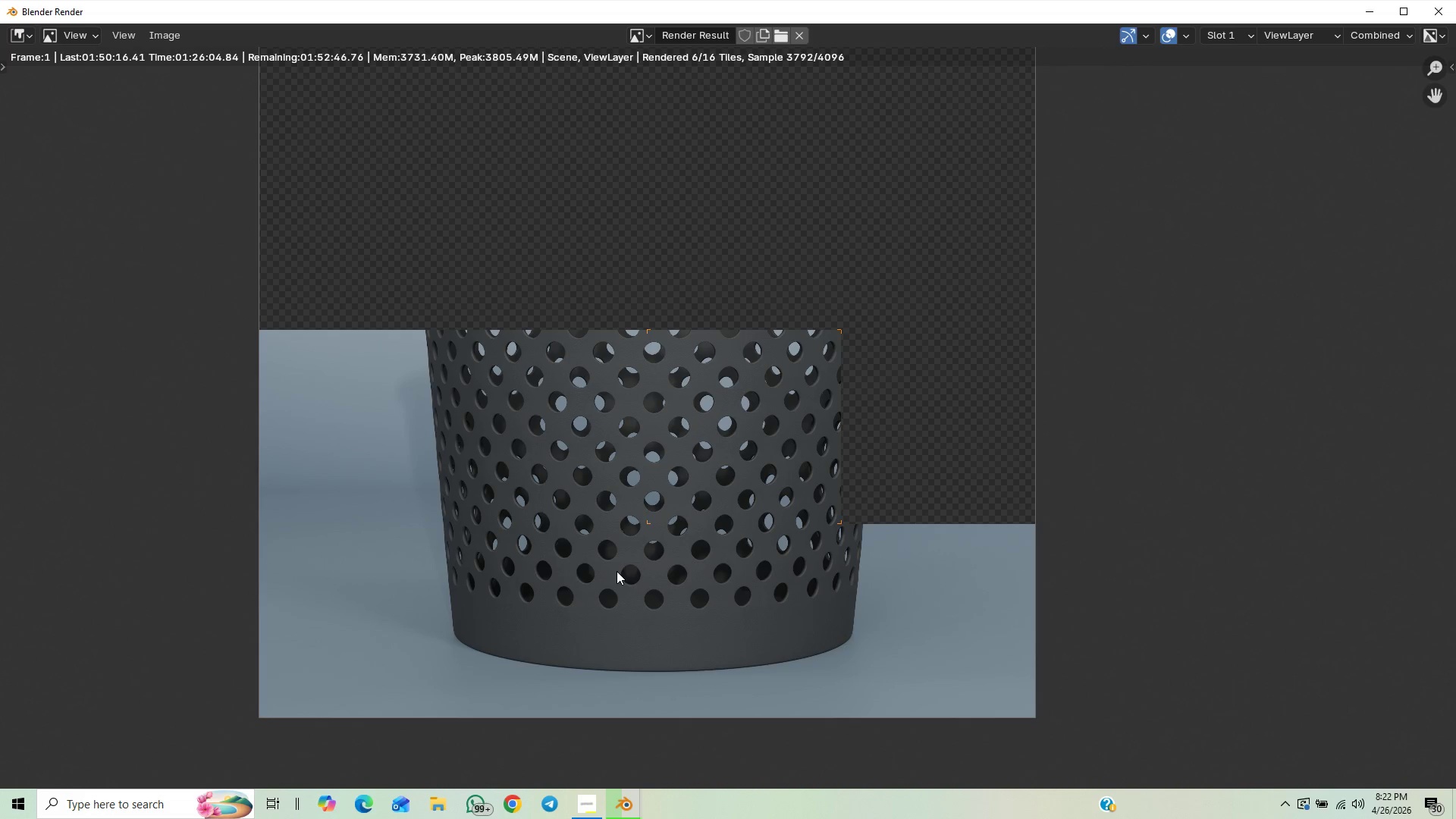 
scroll: coordinate [616, 571], scroll_direction: down, amount: 1.0
 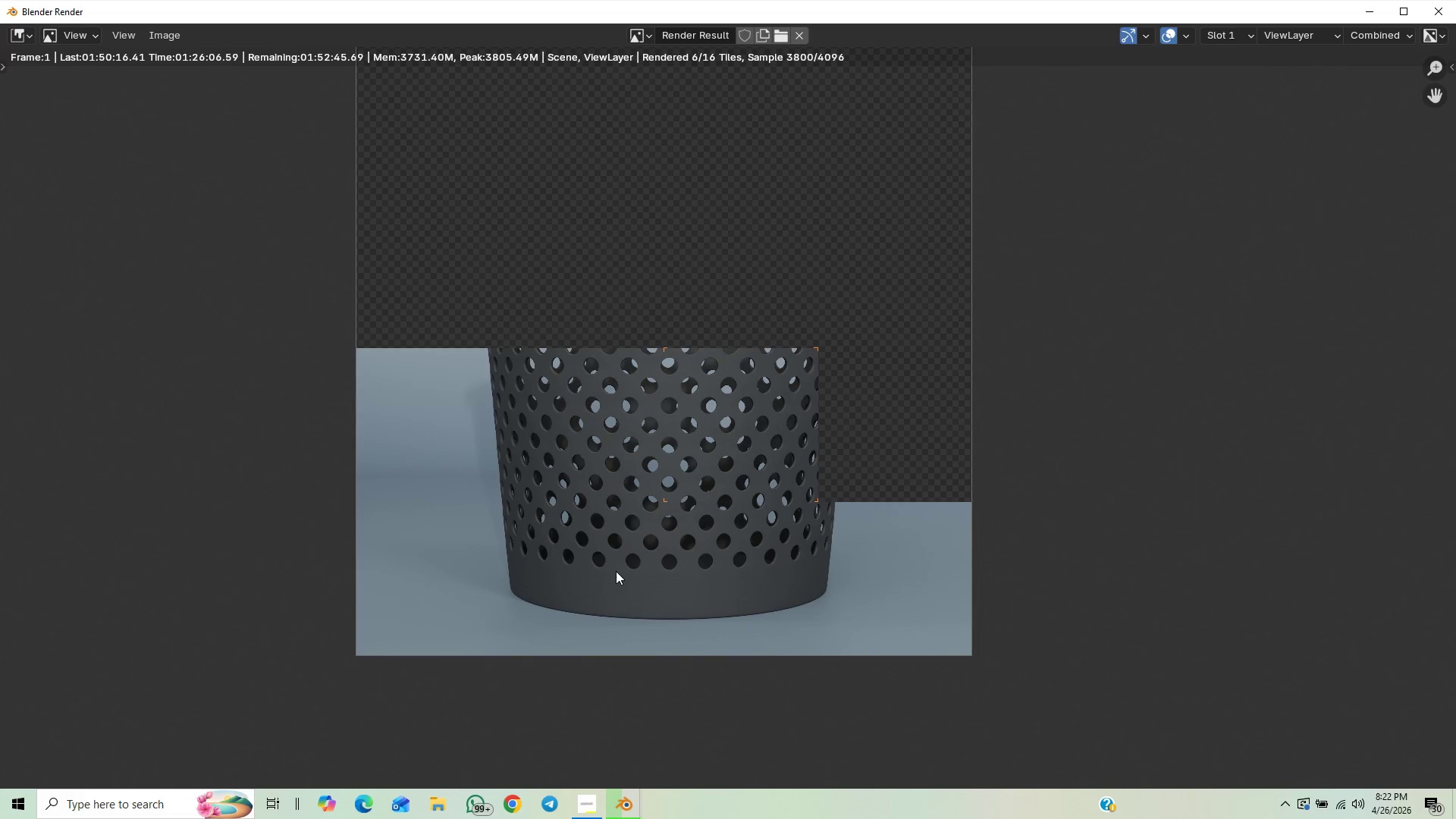 
scroll: coordinate [675, 322], scroll_direction: up, amount: 2.0
 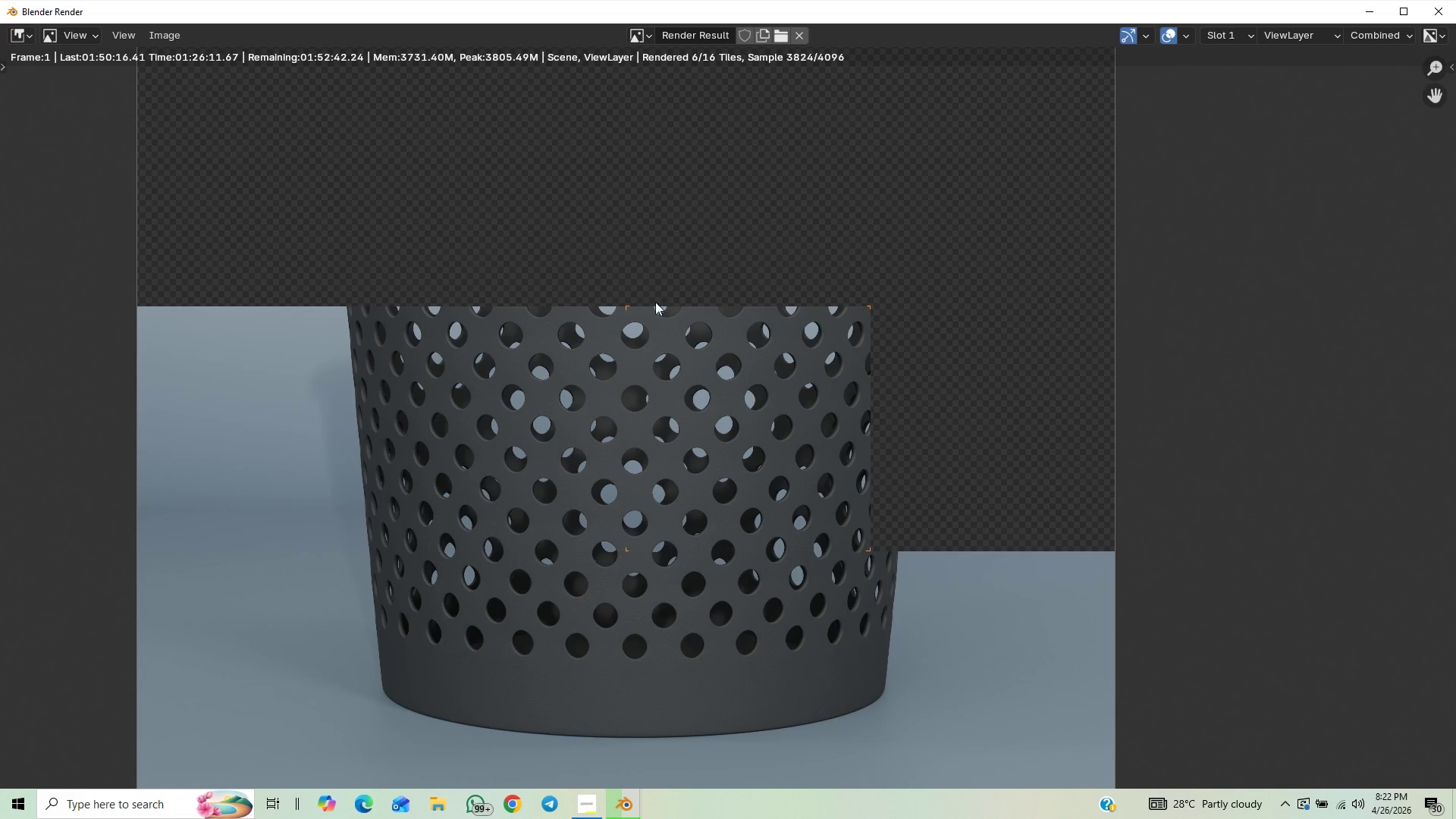 
scroll: coordinate [635, 318], scroll_direction: down, amount: 2.0
 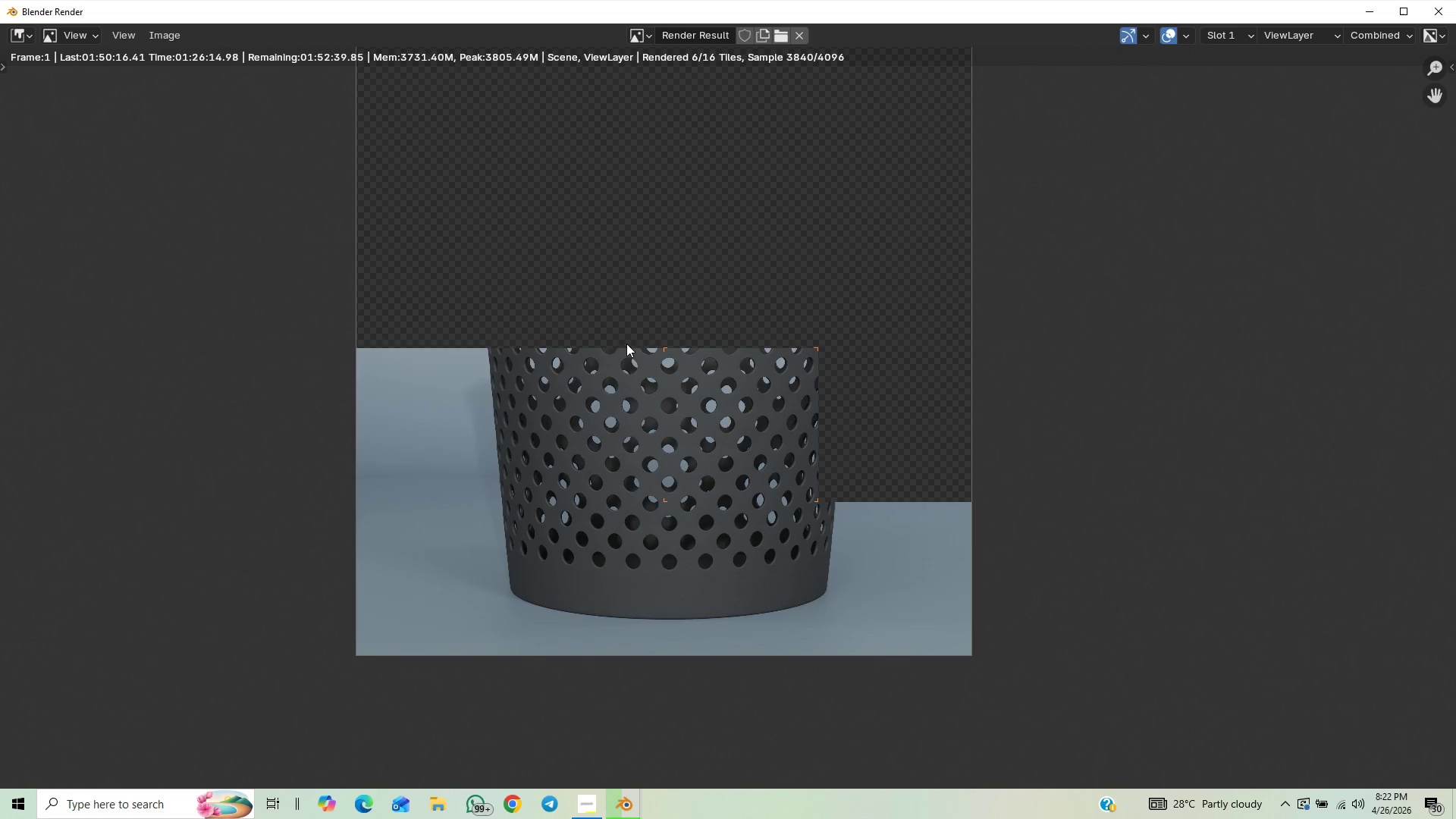 
scroll: coordinate [626, 344], scroll_direction: up, amount: 1.0
 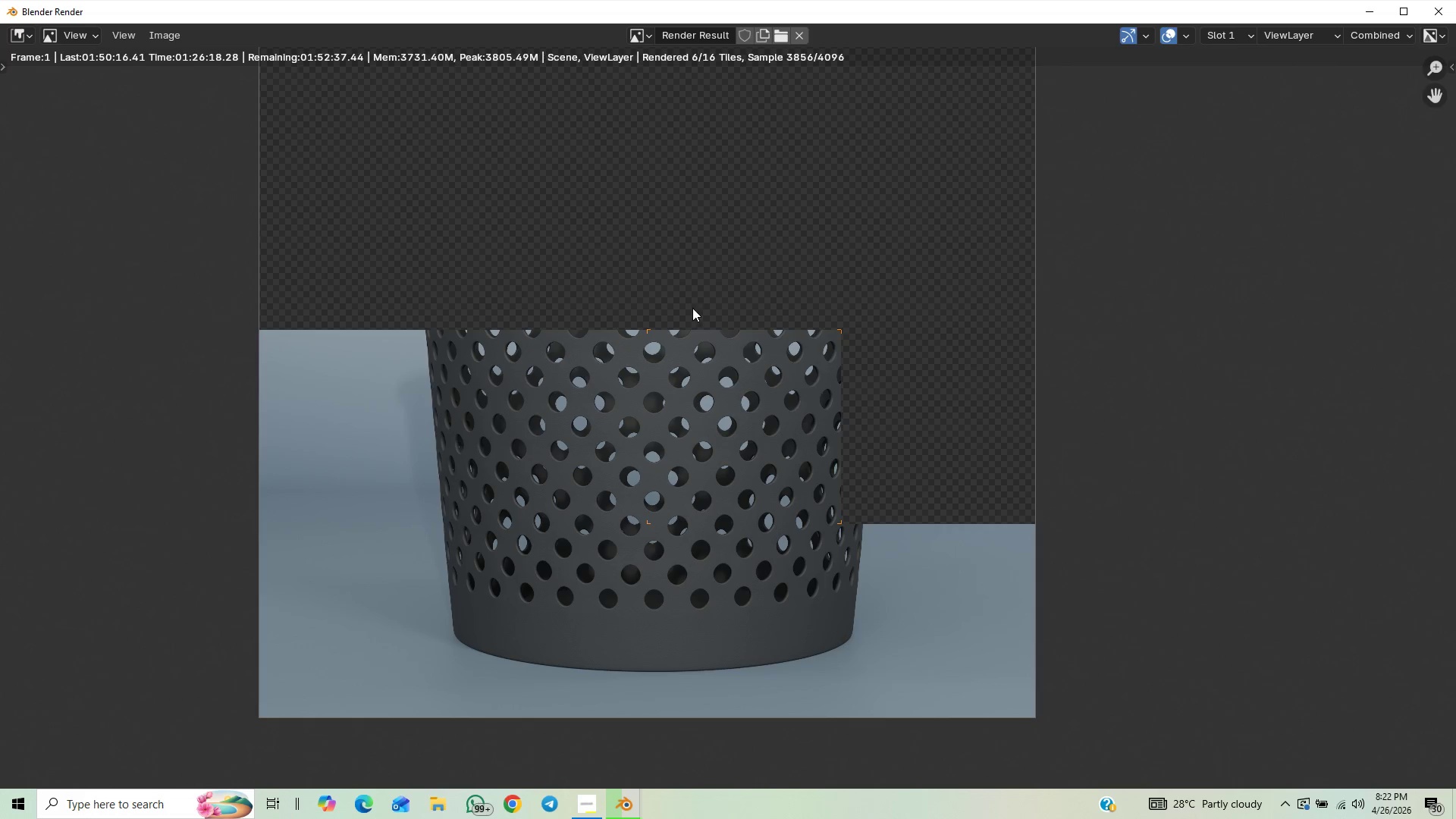 
scroll: coordinate [673, 325], scroll_direction: down, amount: 1.0
 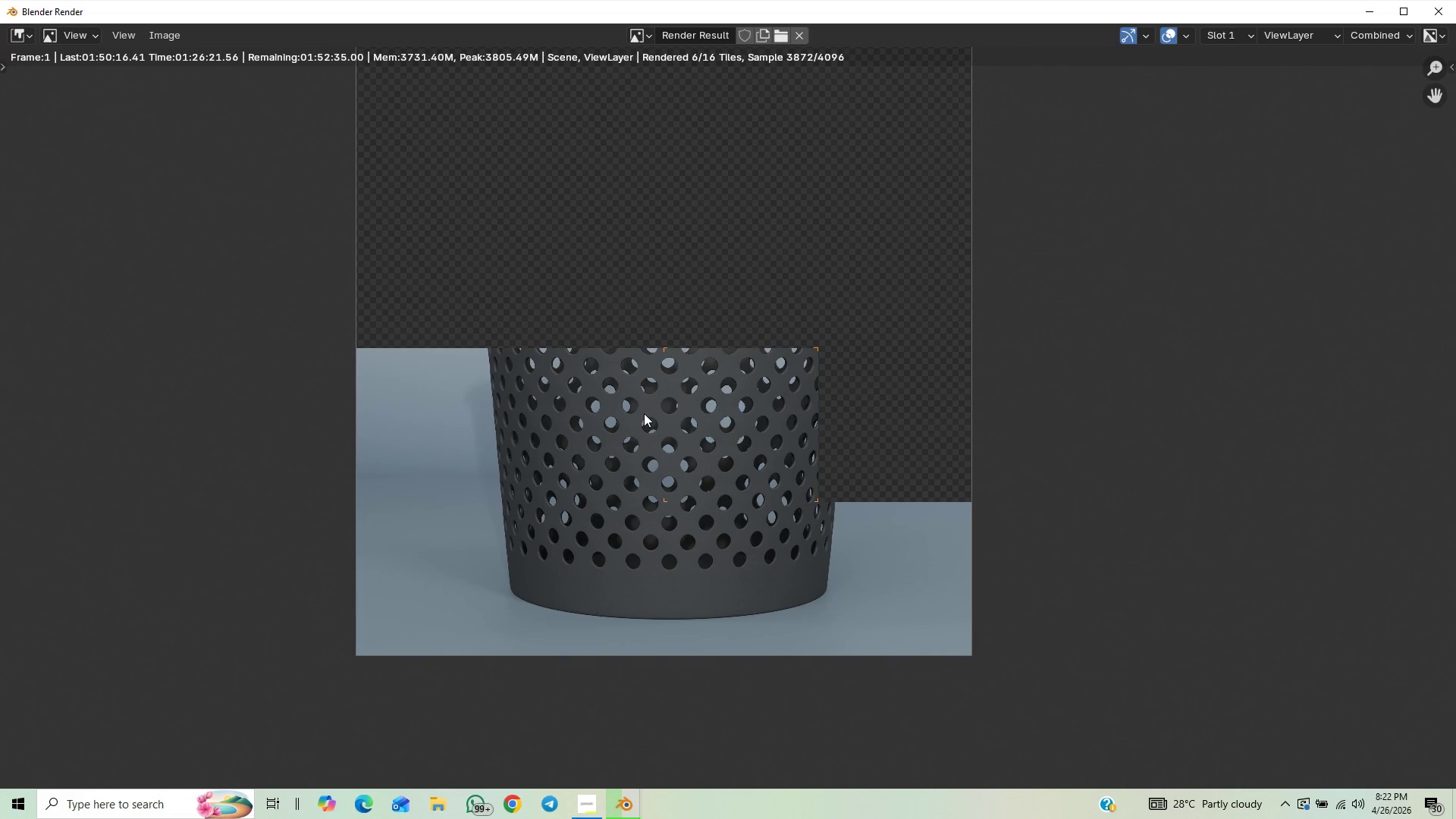 
scroll: coordinate [648, 403], scroll_direction: up, amount: 1.0
 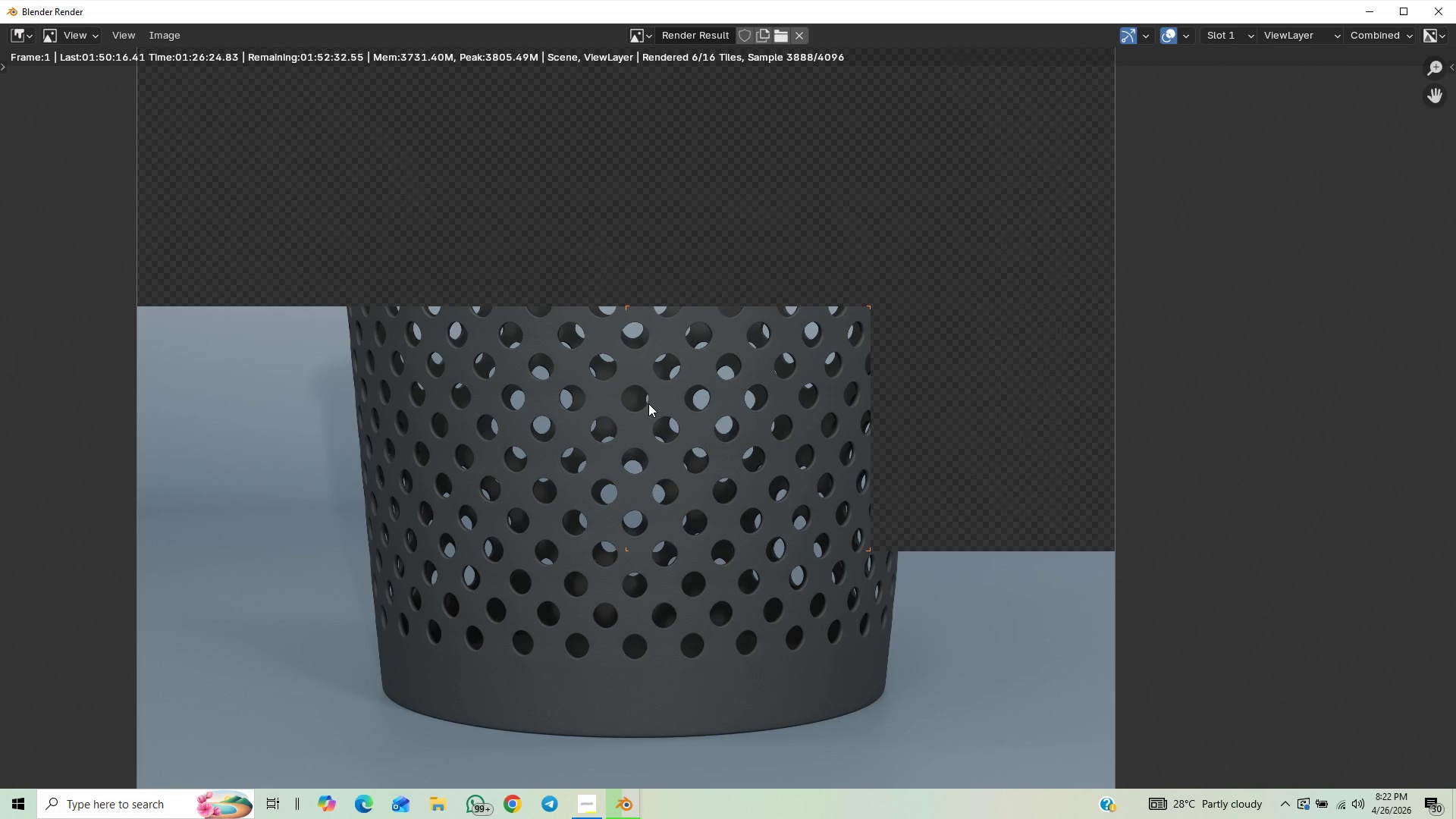 
scroll: coordinate [648, 403], scroll_direction: down, amount: 3.0
 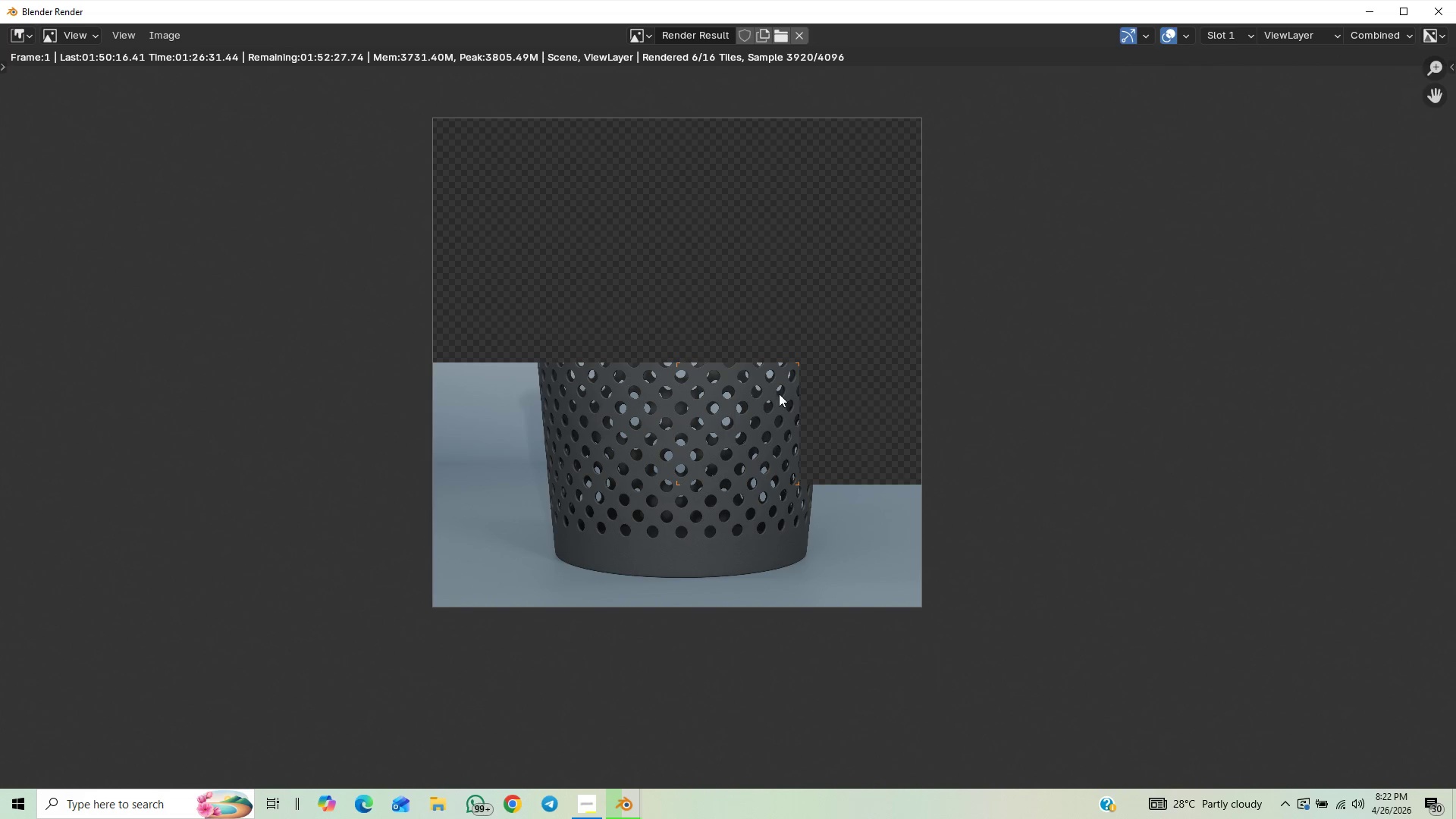 
scroll: coordinate [848, 397], scroll_direction: up, amount: 1.0
 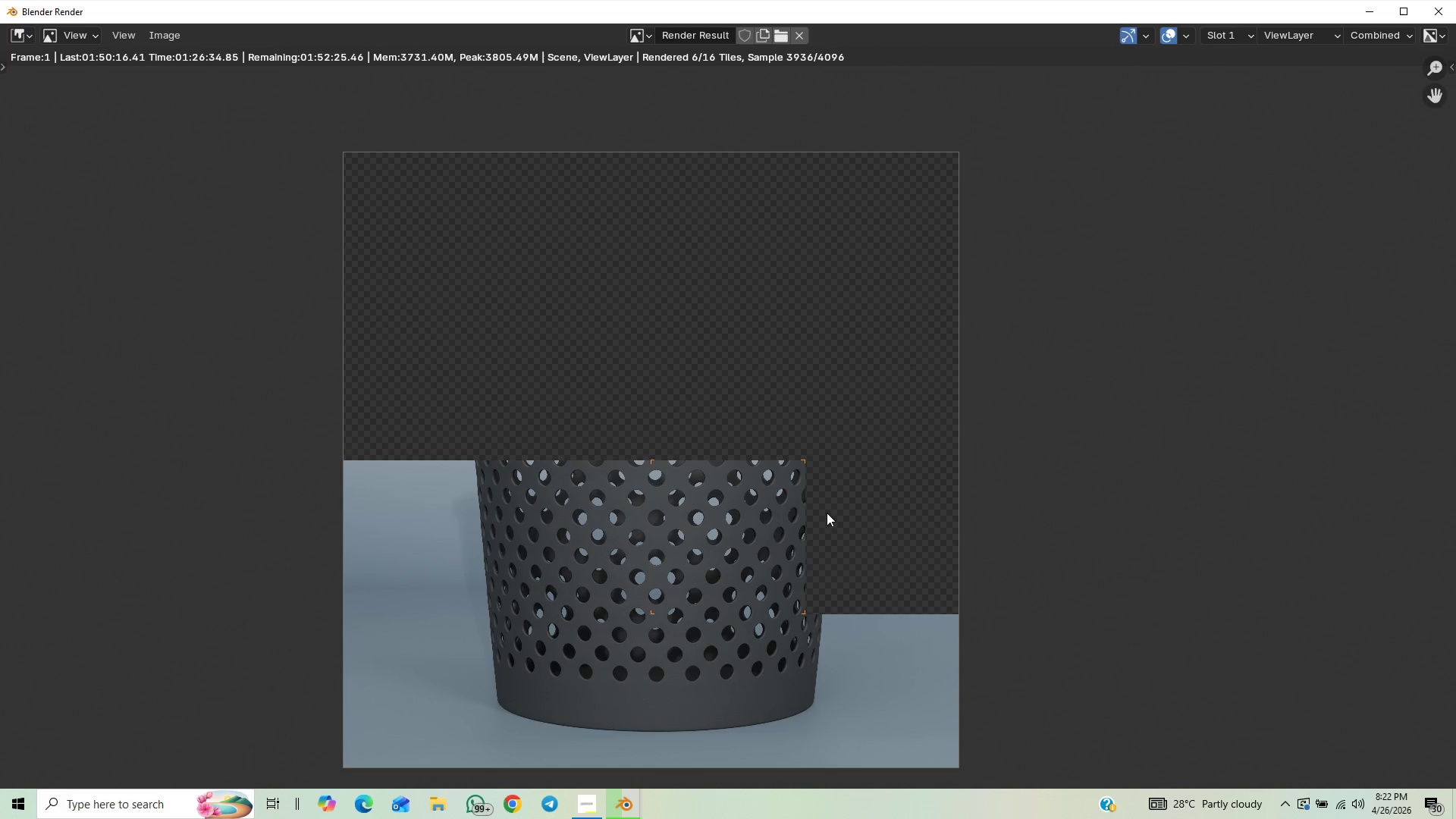 
scroll: coordinate [772, 543], scroll_direction: down, amount: 4.0
 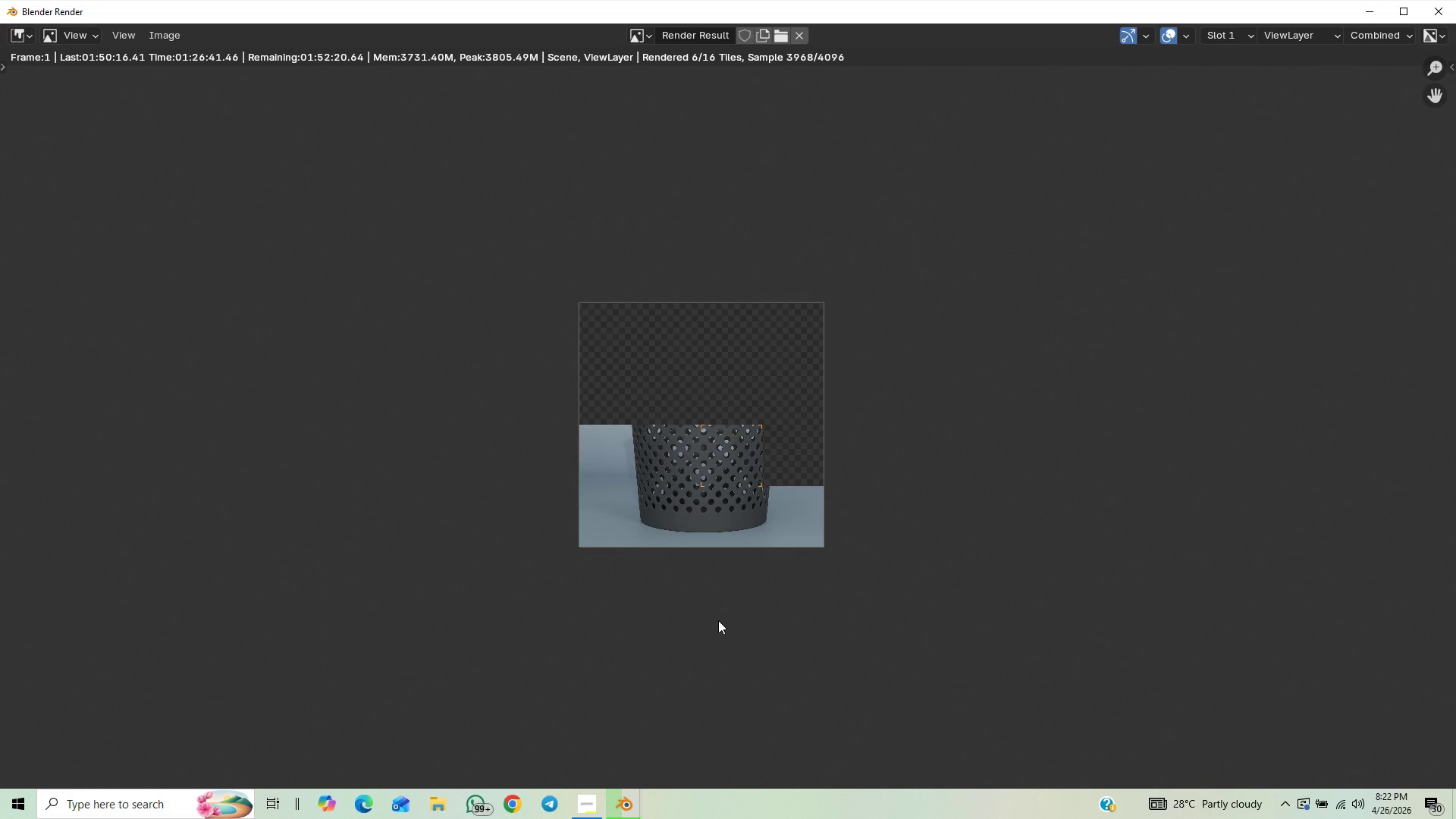 
scroll: coordinate [717, 620], scroll_direction: up, amount: 1.0
 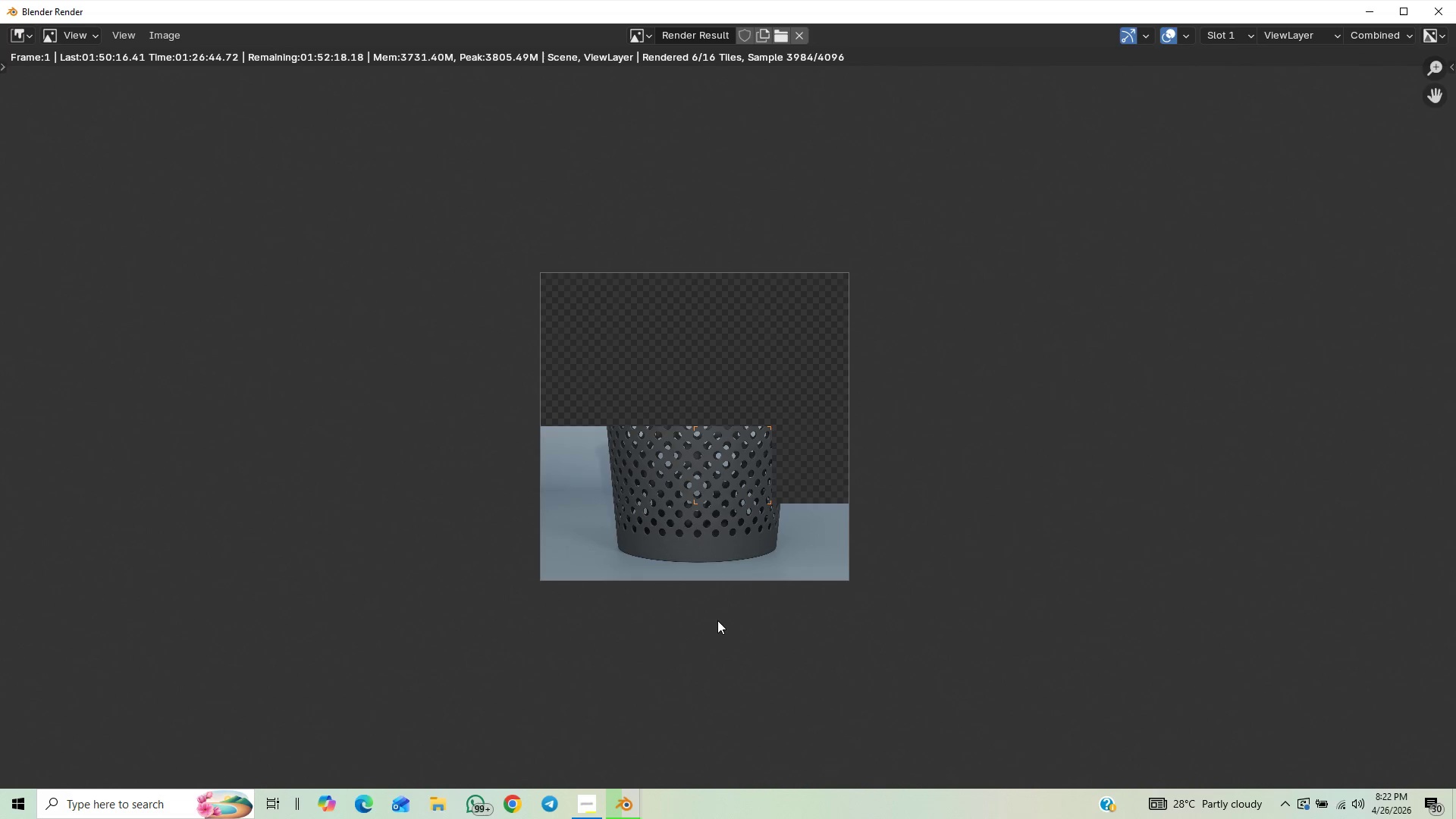 
scroll: coordinate [717, 620], scroll_direction: down, amount: 1.0
 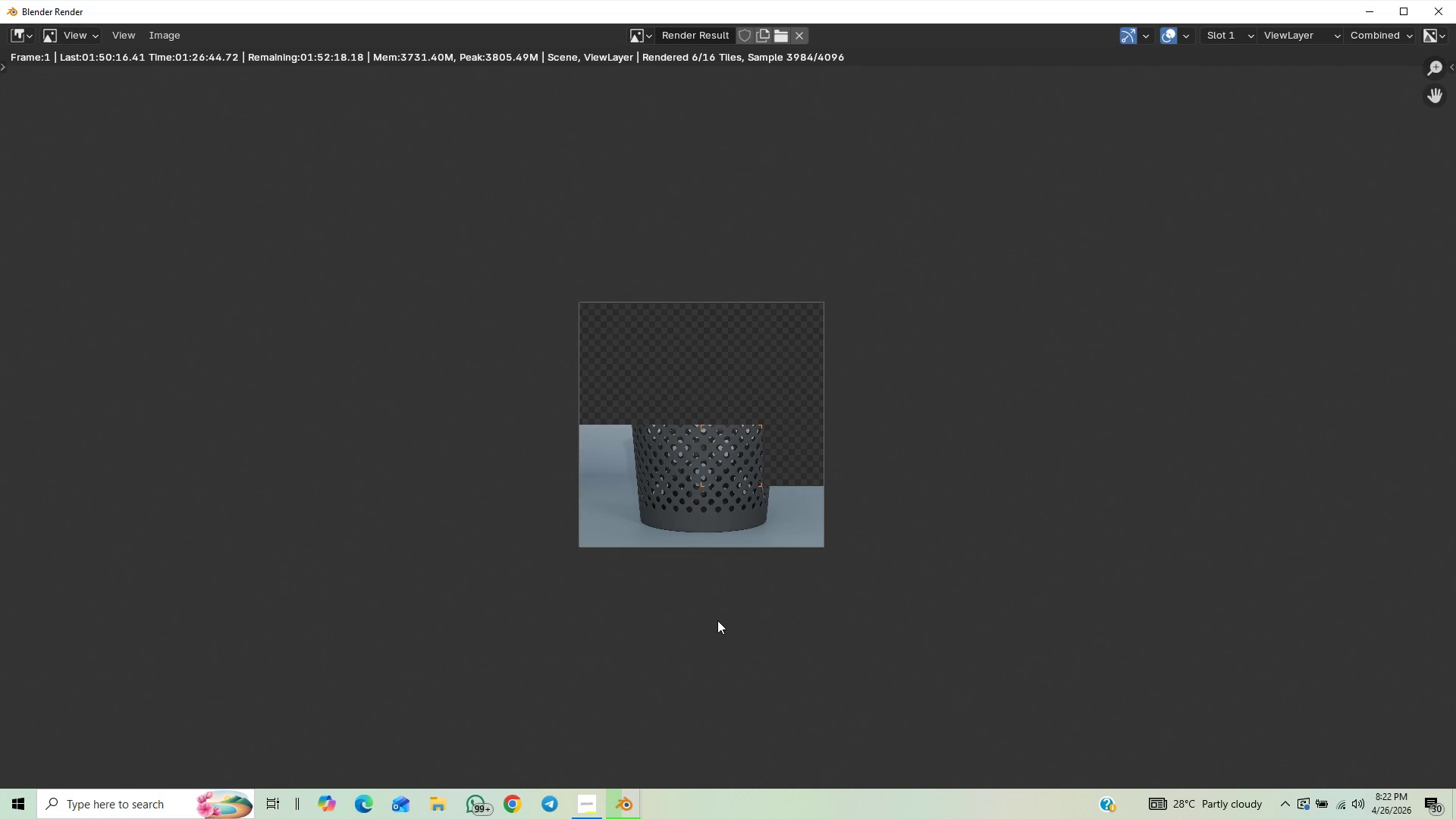 
scroll: coordinate [717, 620], scroll_direction: up, amount: 2.0
 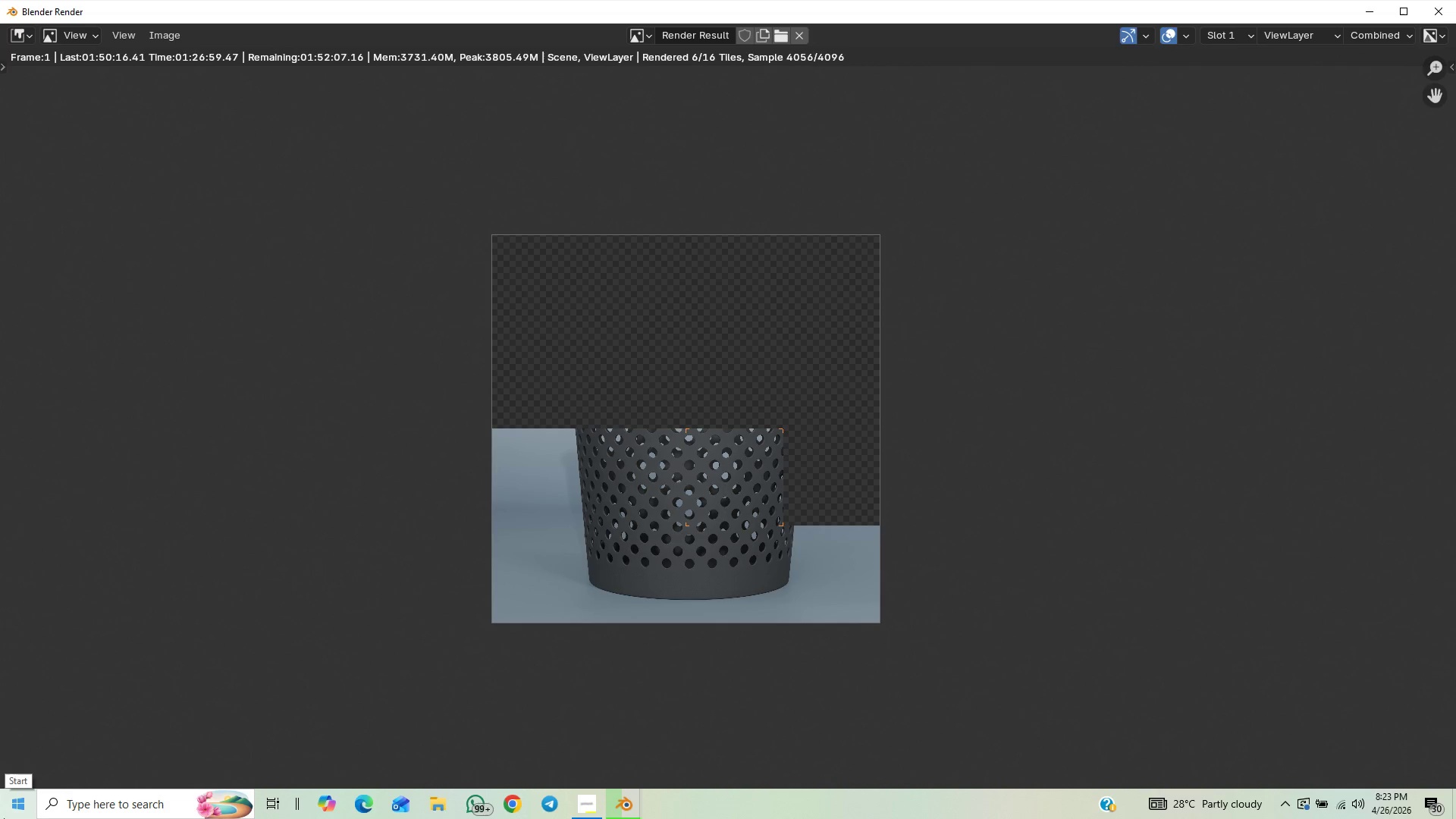 
wait(18.67)
 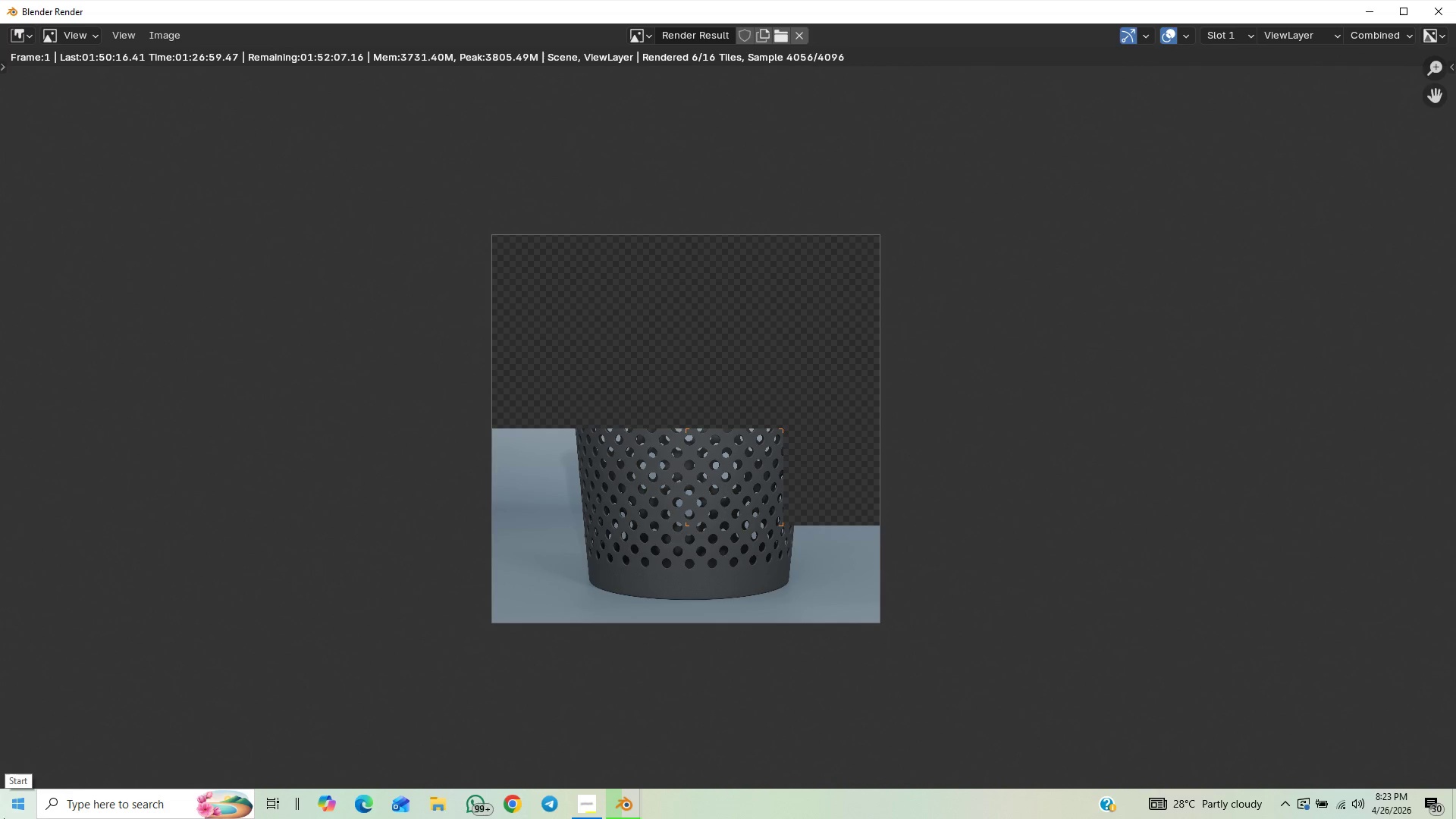 
scroll: coordinate [499, 627], scroll_direction: down, amount: 1.0
 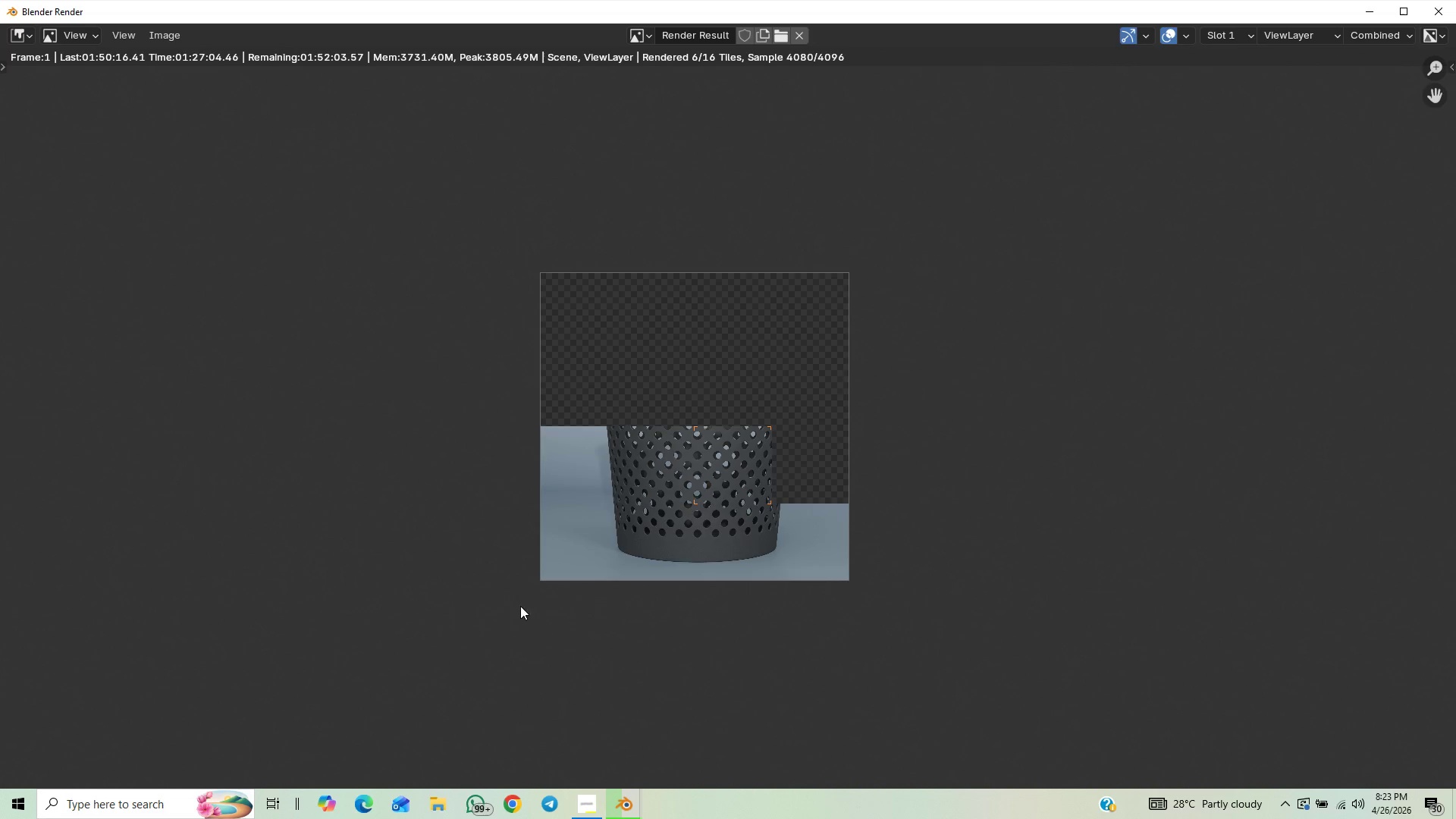 
scroll: coordinate [535, 587], scroll_direction: up, amount: 1.0
 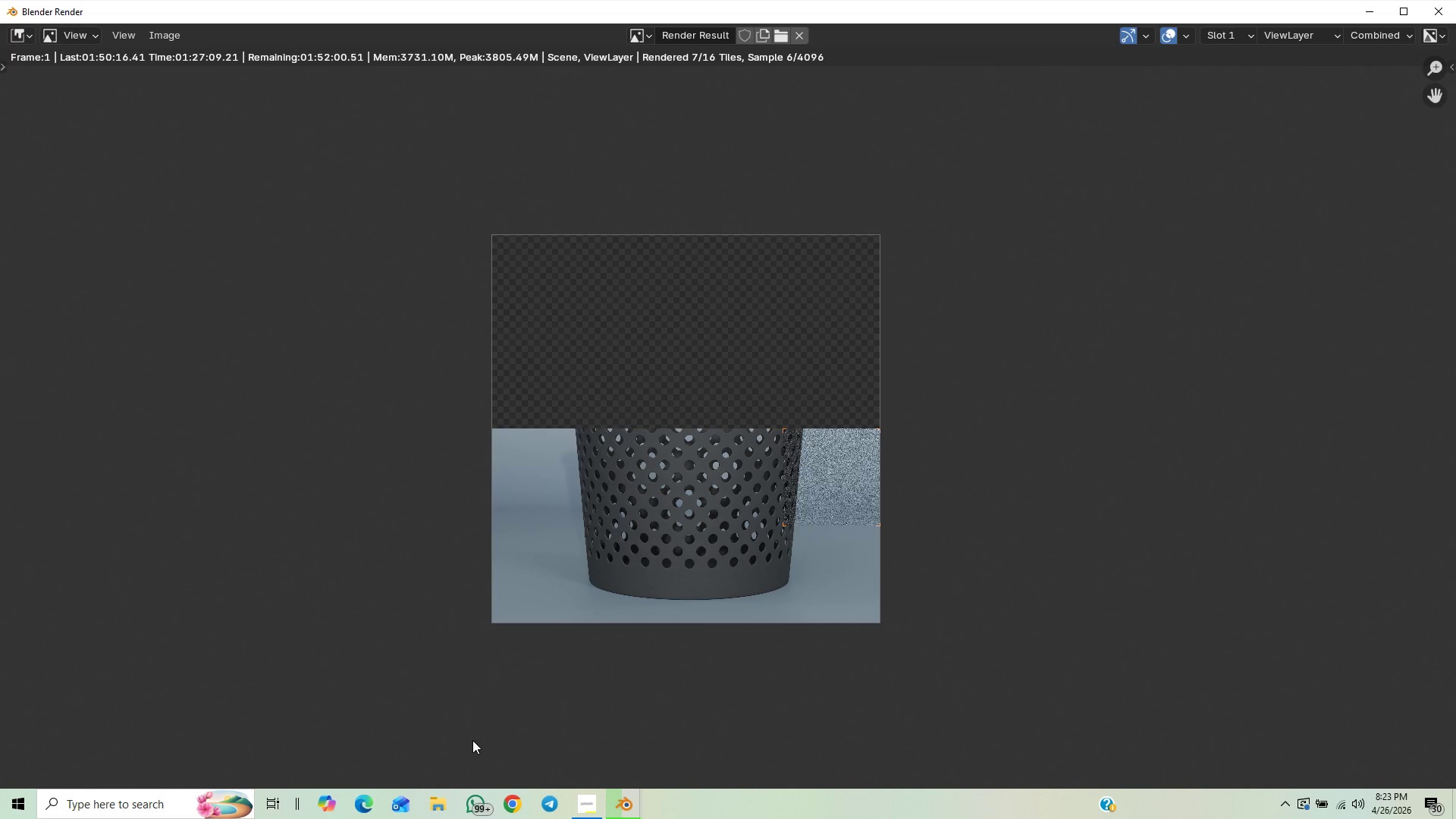 
wait(6.07)
 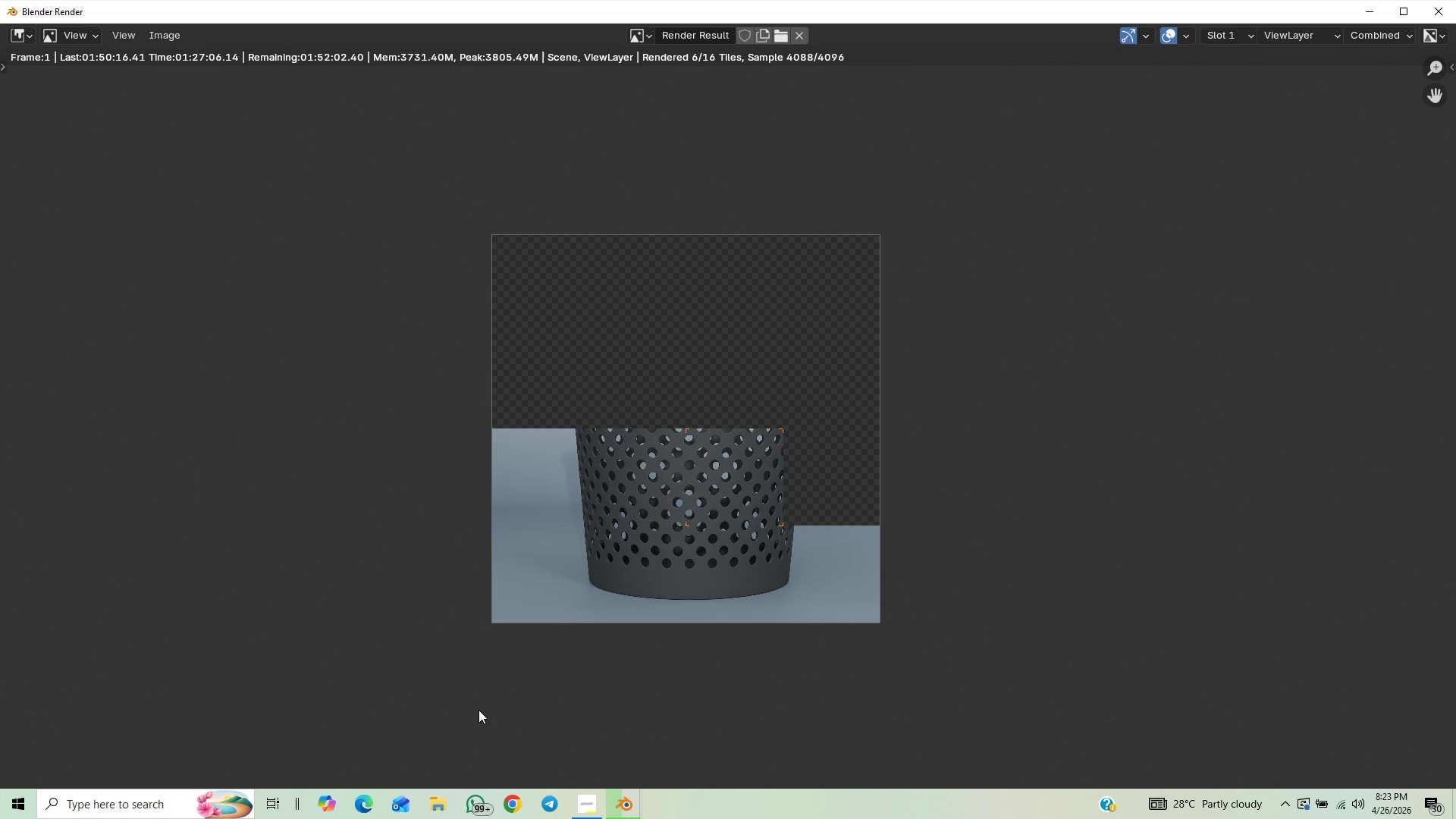 
scroll: coordinate [460, 769], scroll_direction: none, amount: 0.0
 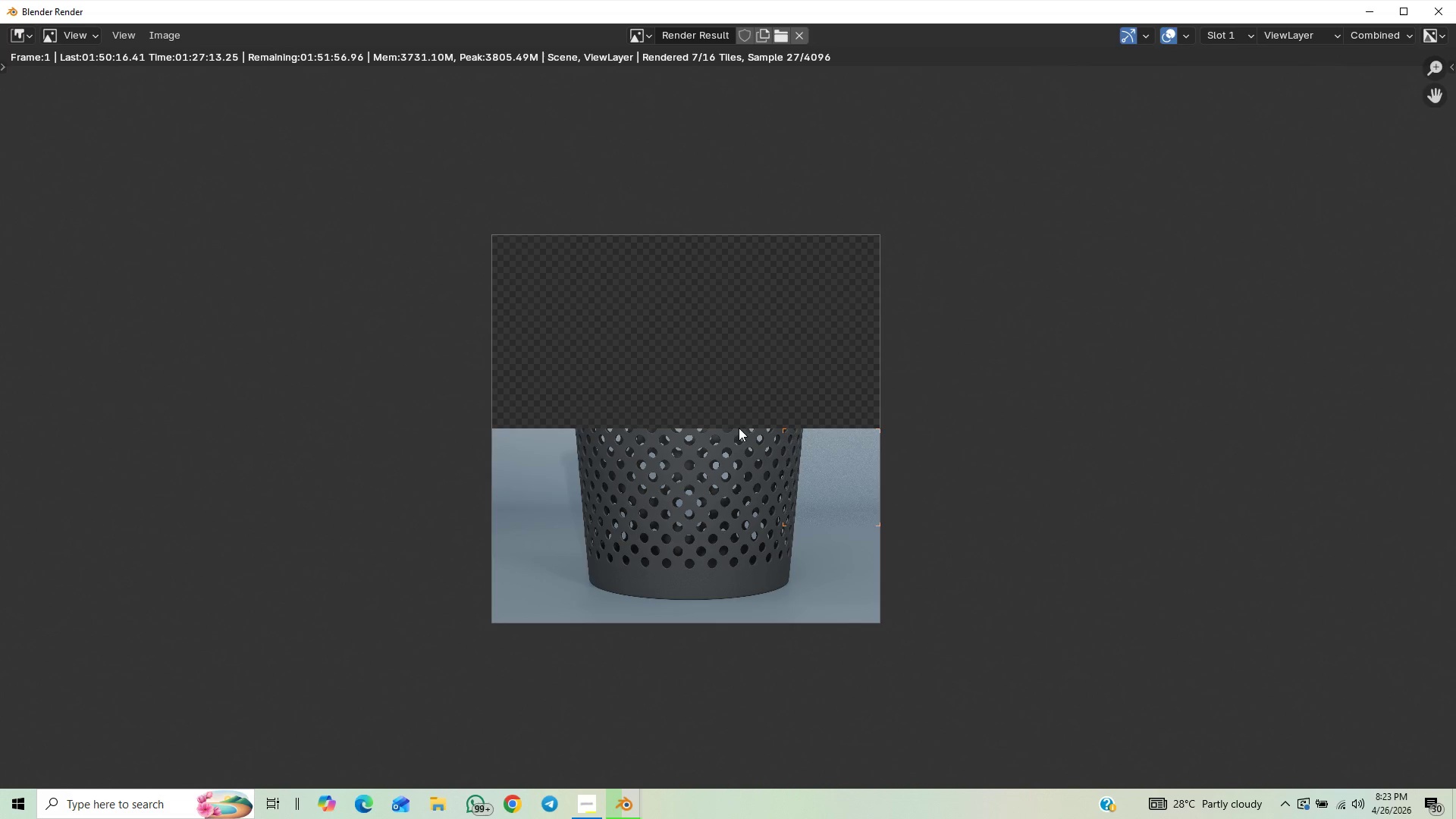 
mouse_move([264, 821])
 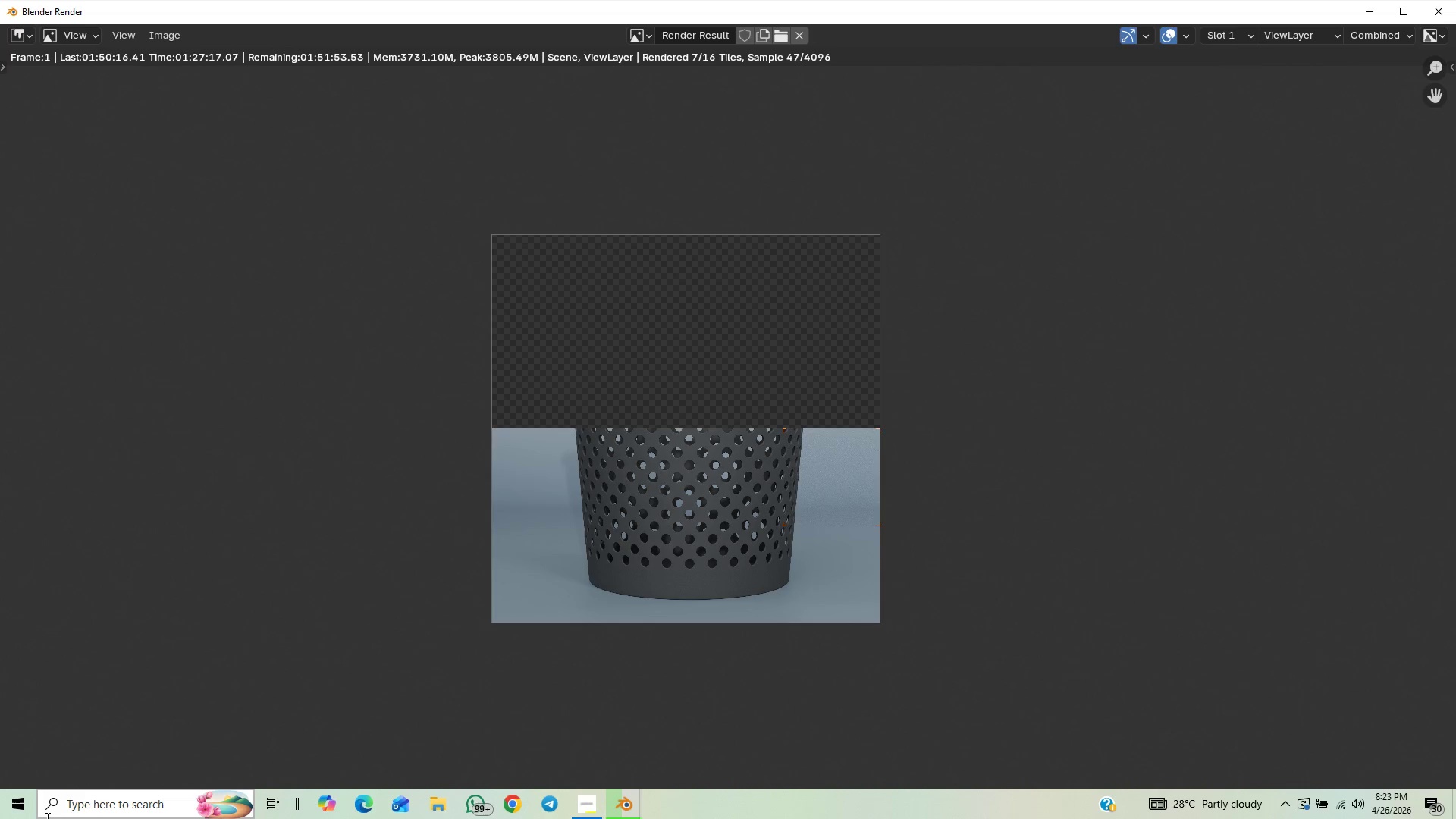 
scroll: coordinate [659, 639], scroll_direction: up, amount: 4.0
 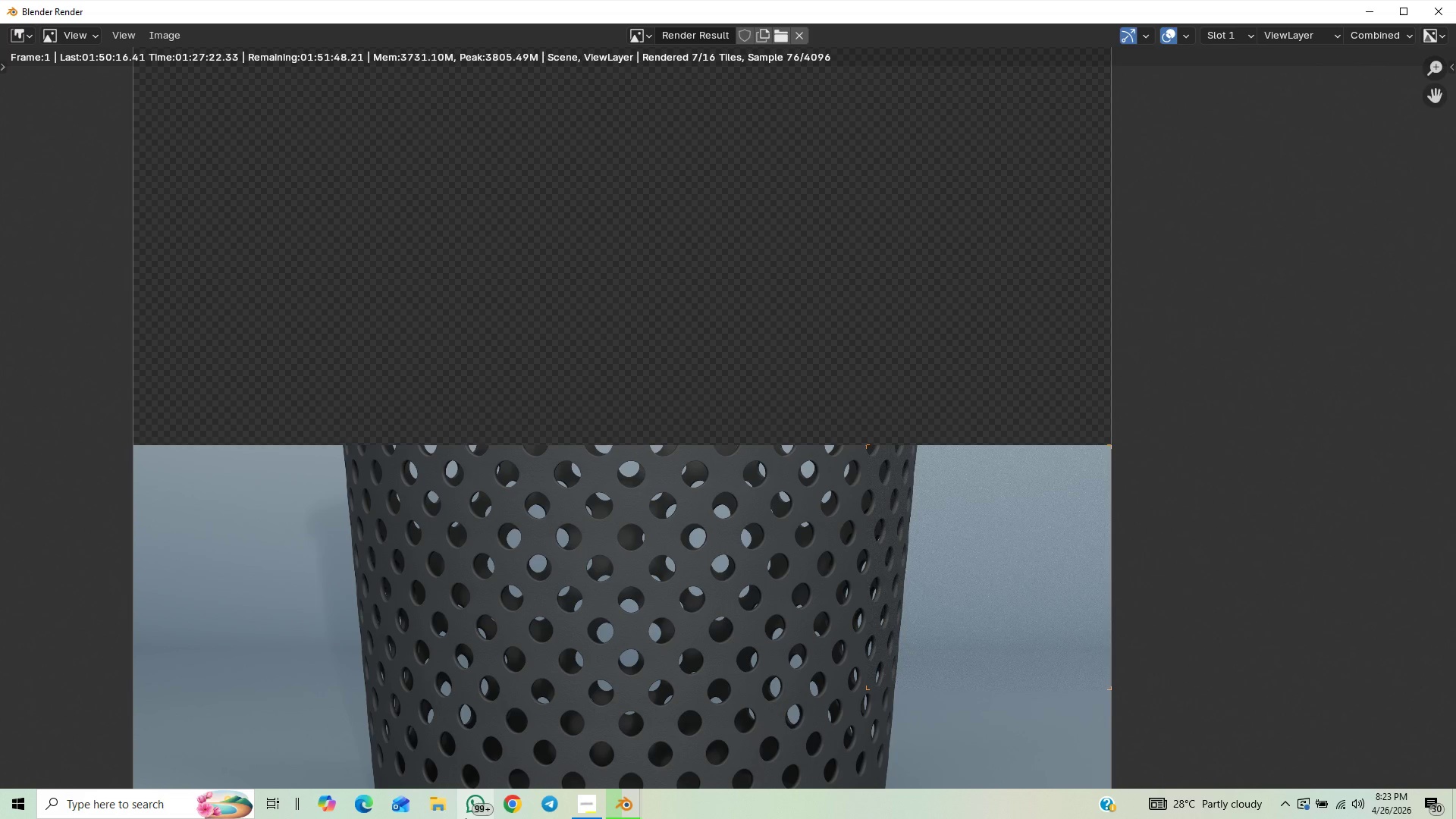 
scroll: coordinate [466, 818], scroll_direction: down, amount: 1.0
 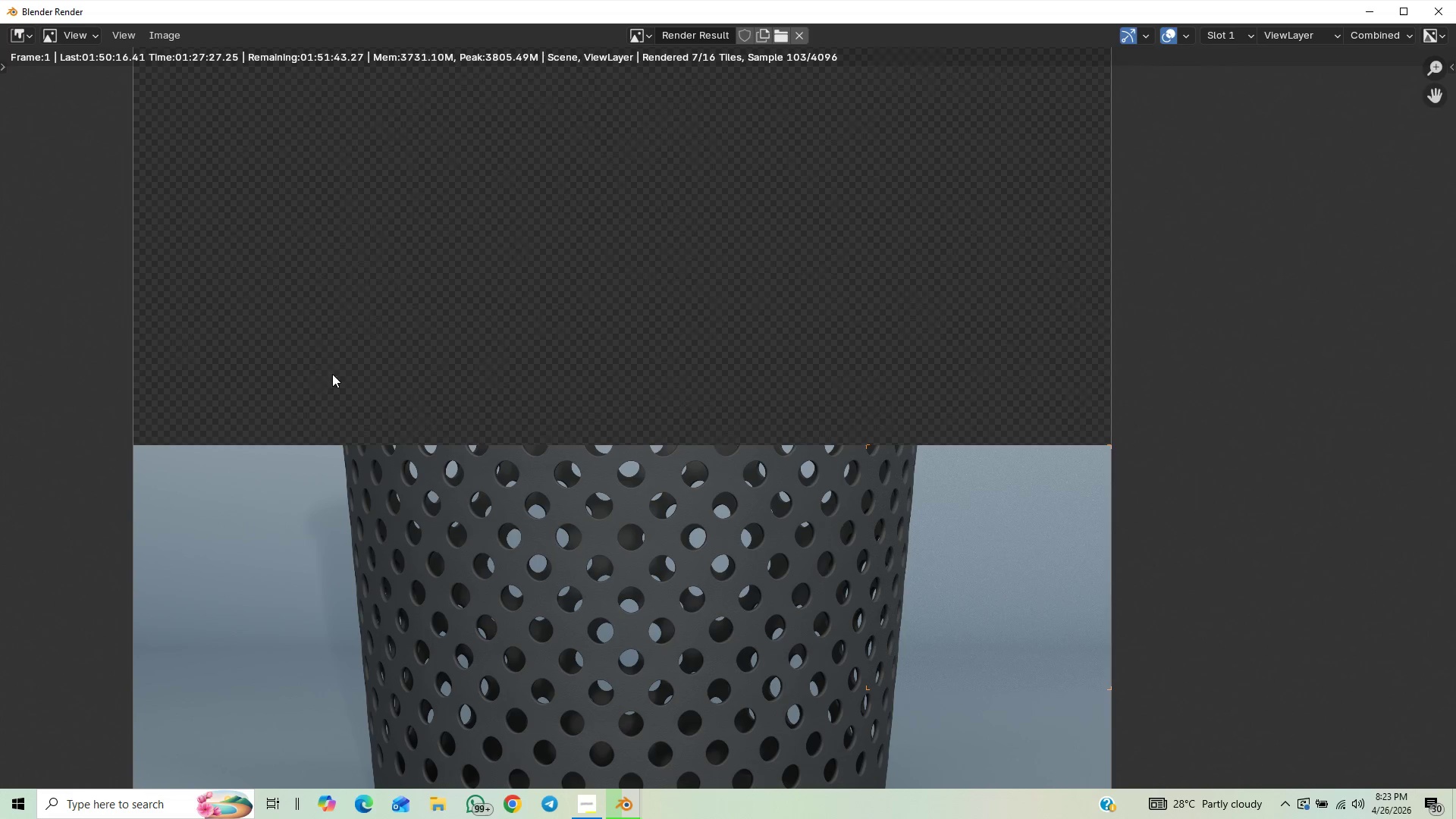 
wait(15.13)
 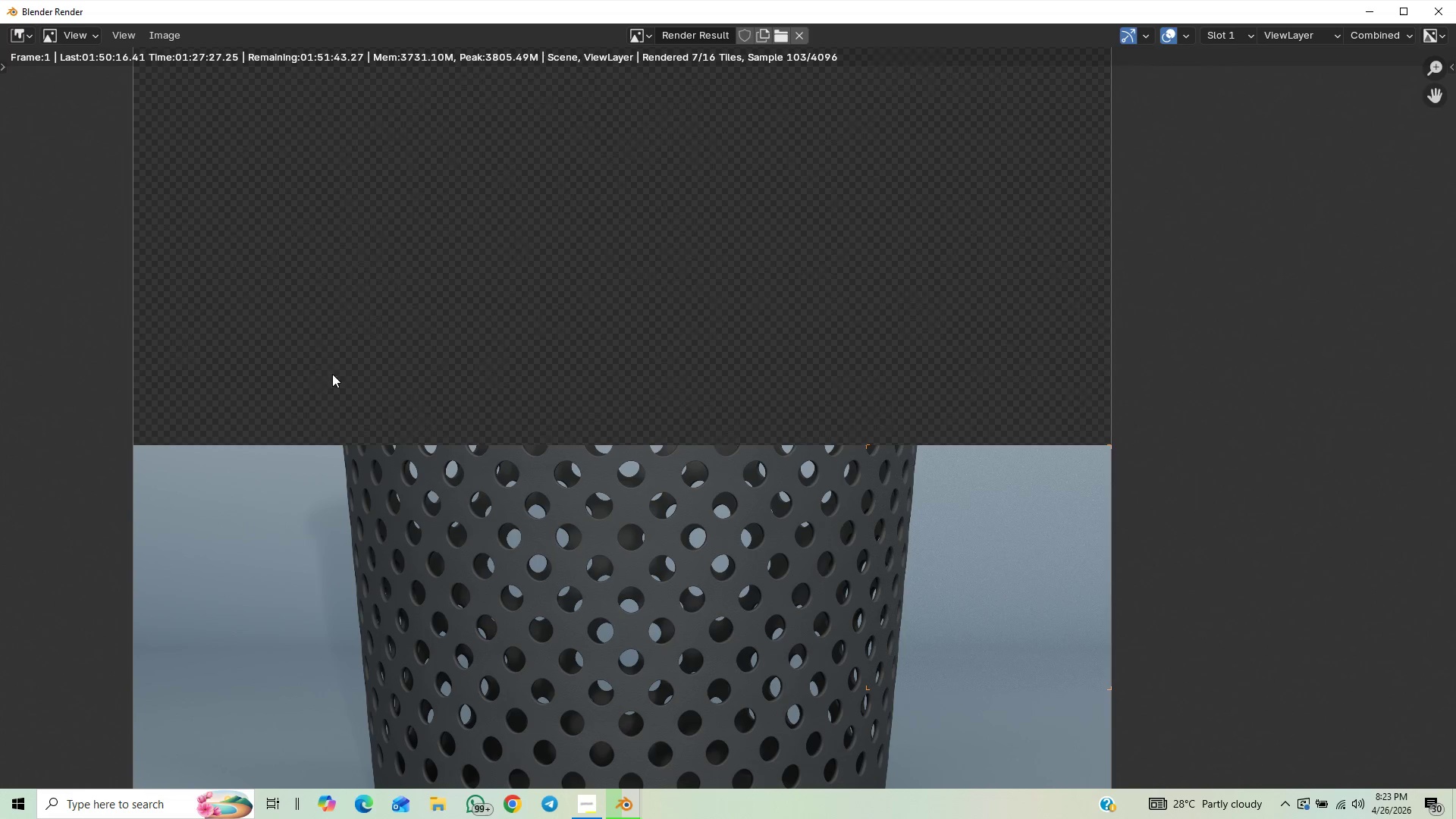 
scroll: coordinate [647, 453], scroll_direction: down, amount: 4.0
 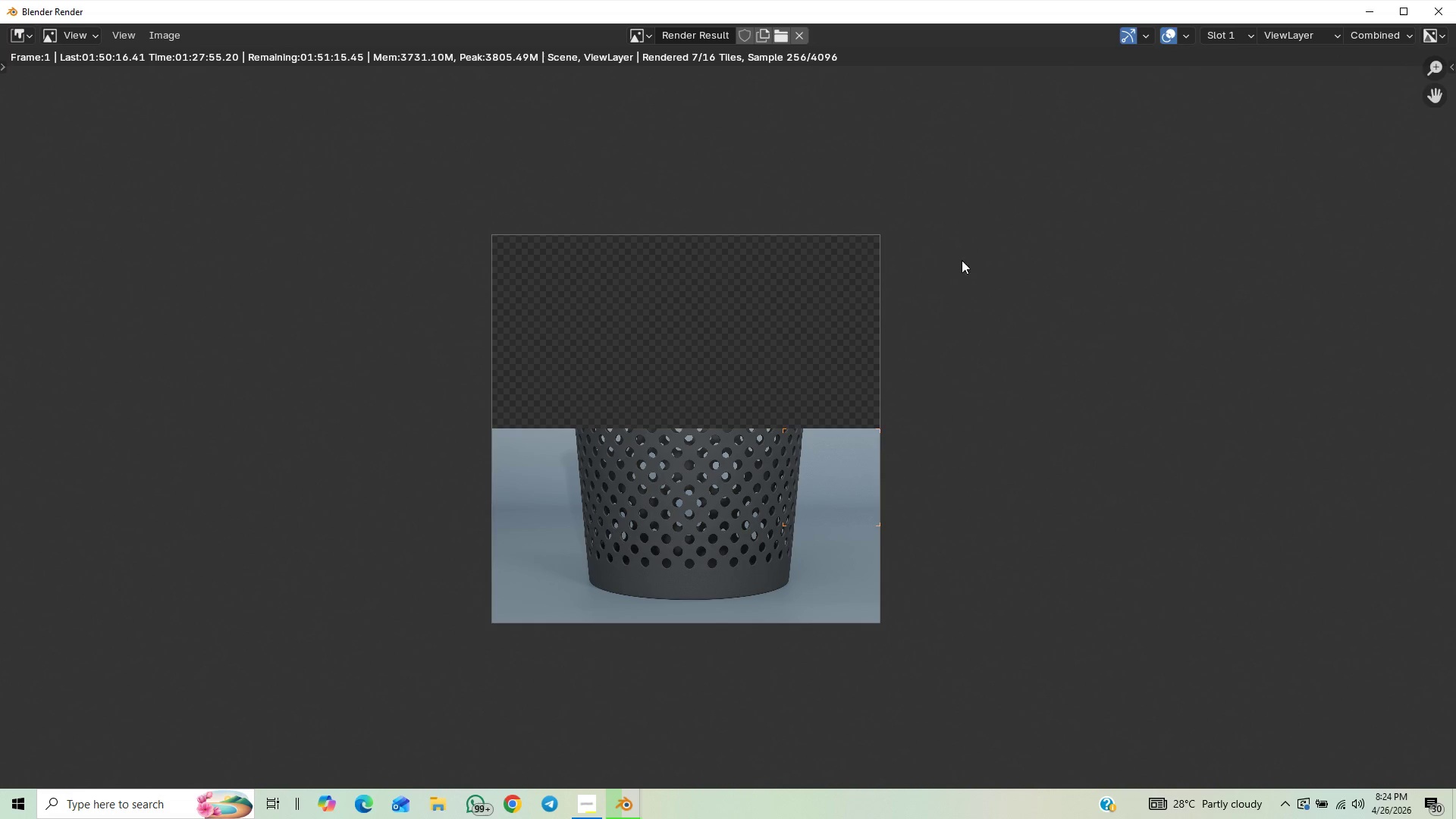 
wait(18.52)
 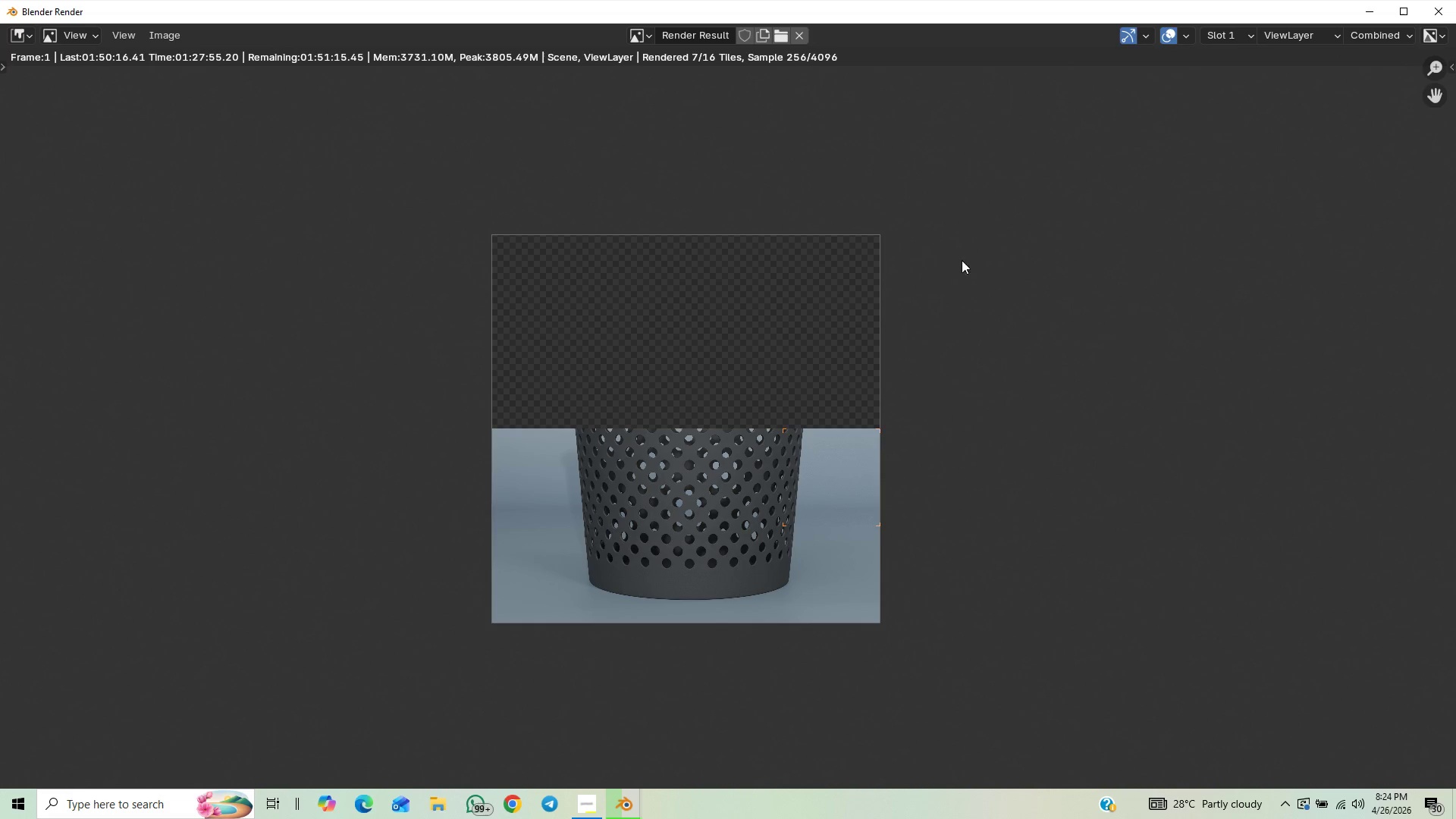 
scroll: coordinate [707, 579], scroll_direction: up, amount: 3.0
 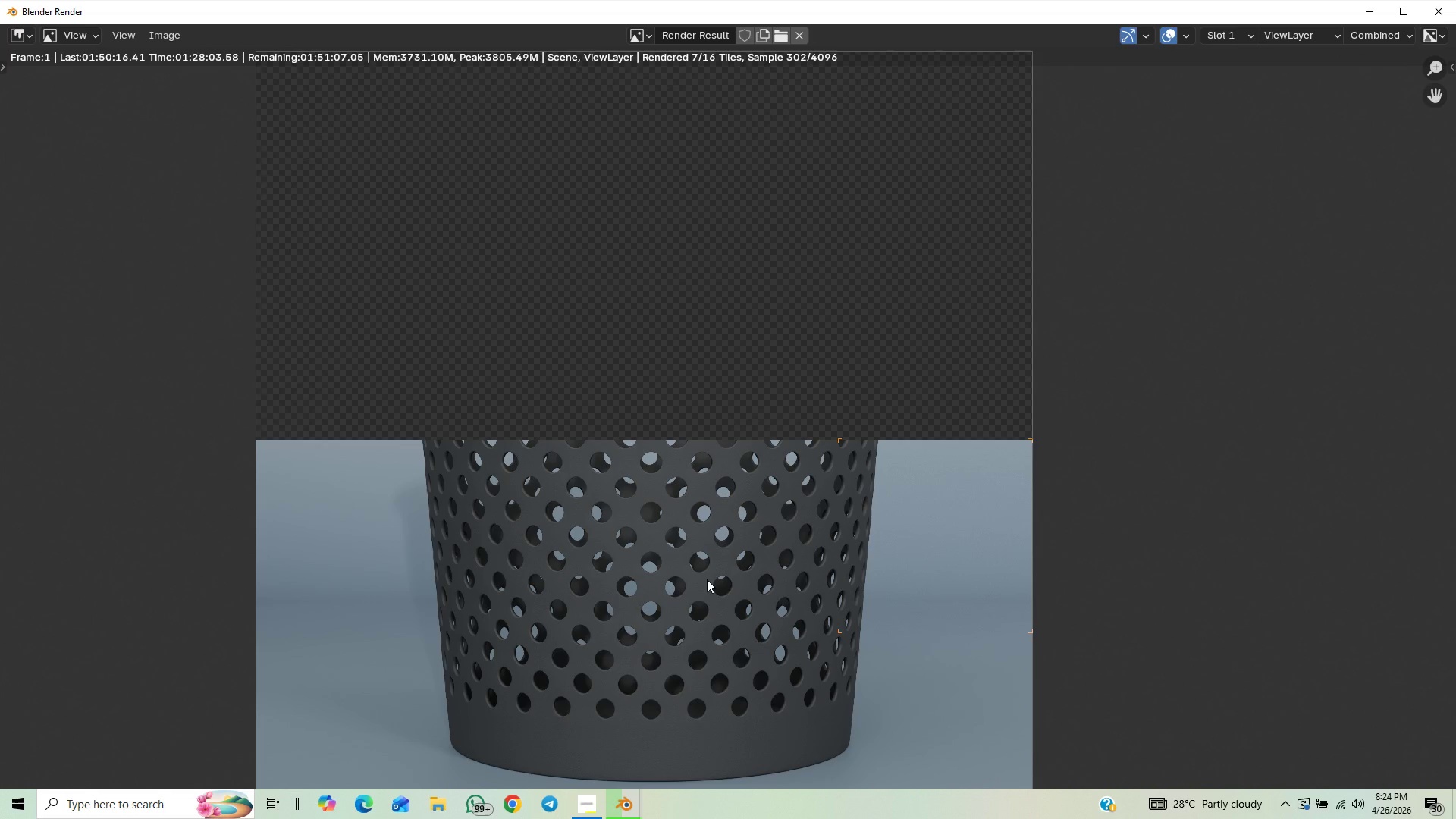 
scroll: coordinate [707, 579], scroll_direction: down, amount: 1.0
 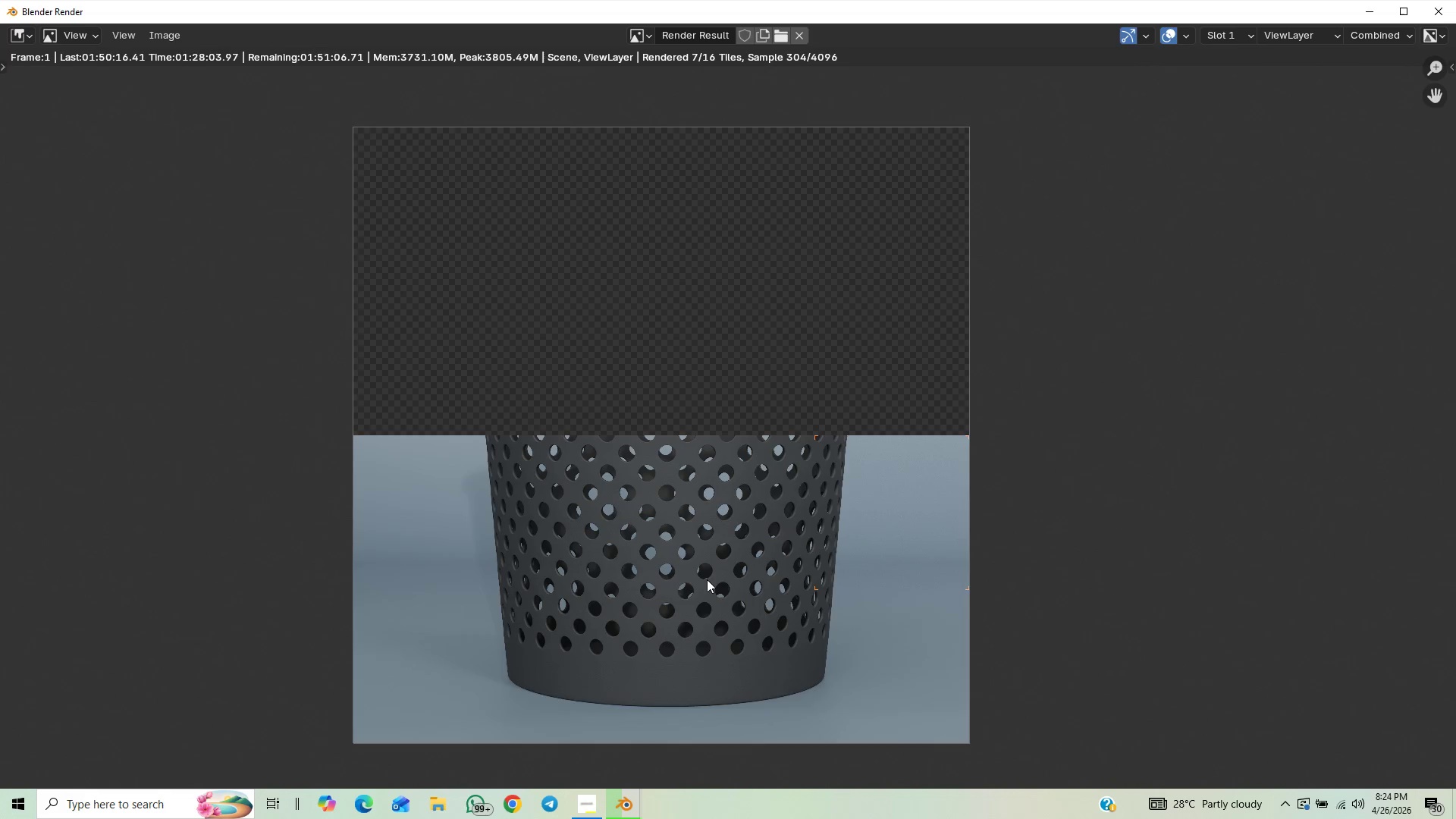 
scroll: coordinate [707, 579], scroll_direction: up, amount: 1.0
 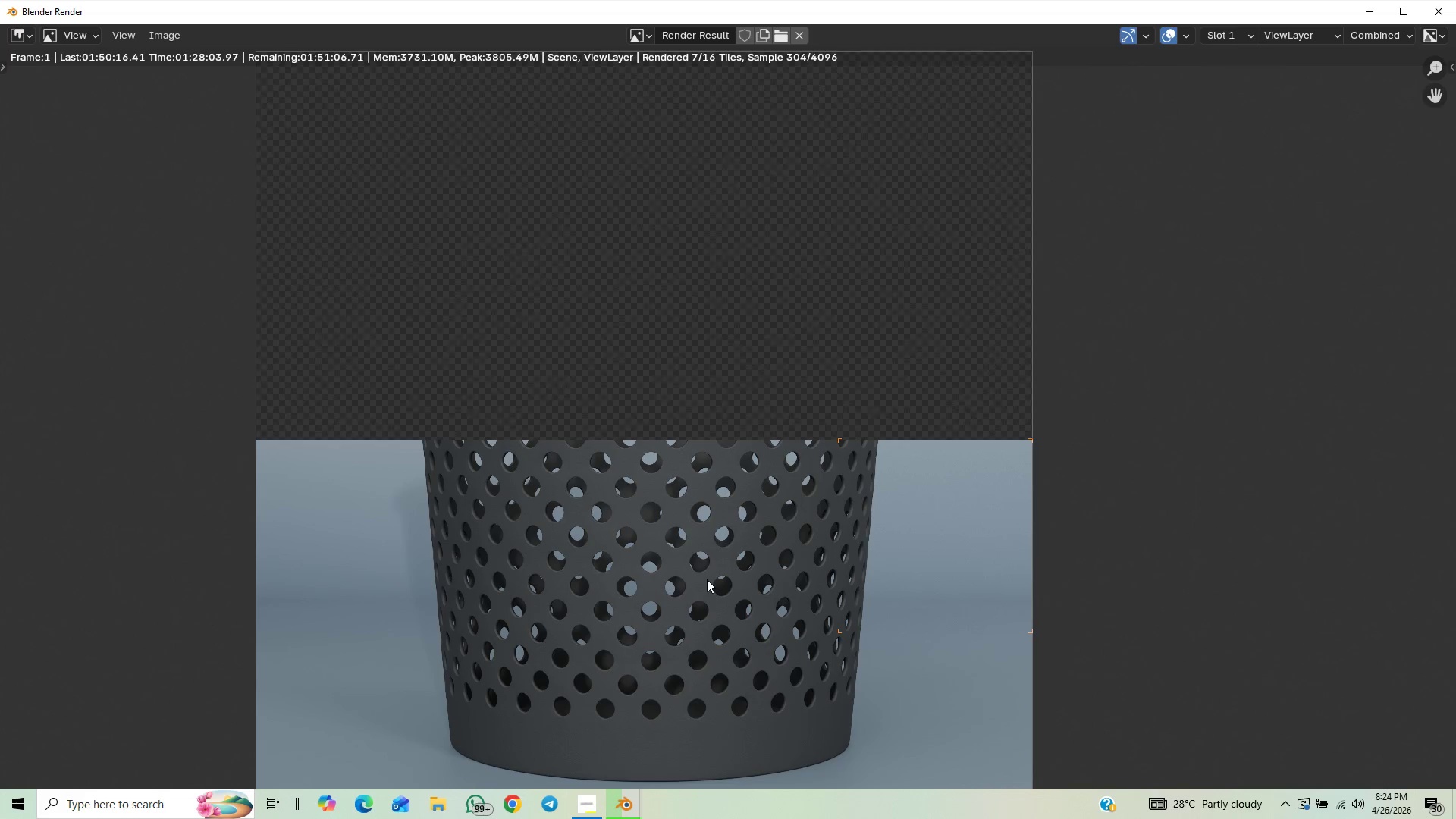 
scroll: coordinate [707, 579], scroll_direction: down, amount: 1.0
 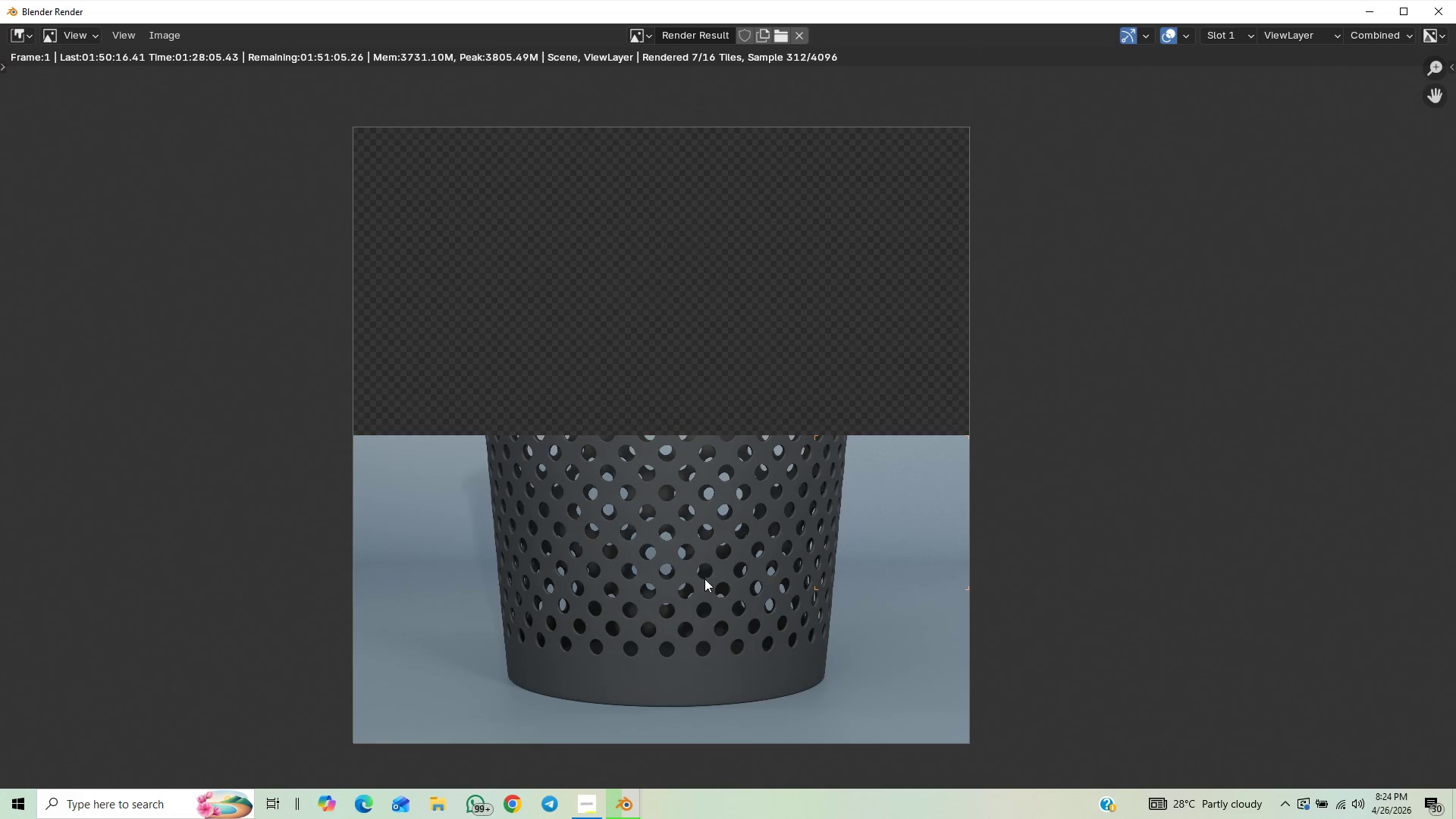 
scroll: coordinate [716, 492], scroll_direction: up, amount: 4.0
 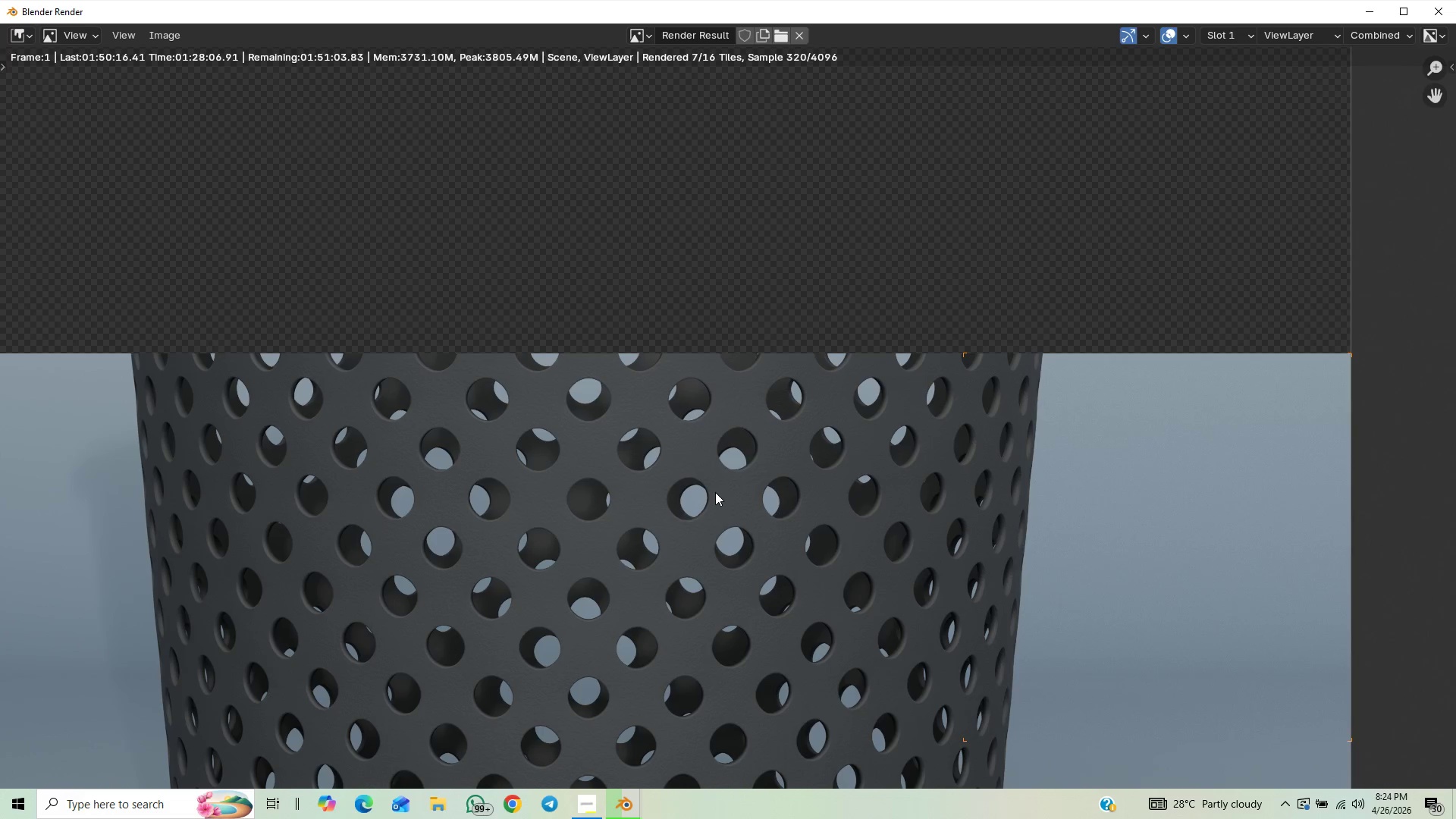 
scroll: coordinate [707, 497], scroll_direction: down, amount: 3.0
 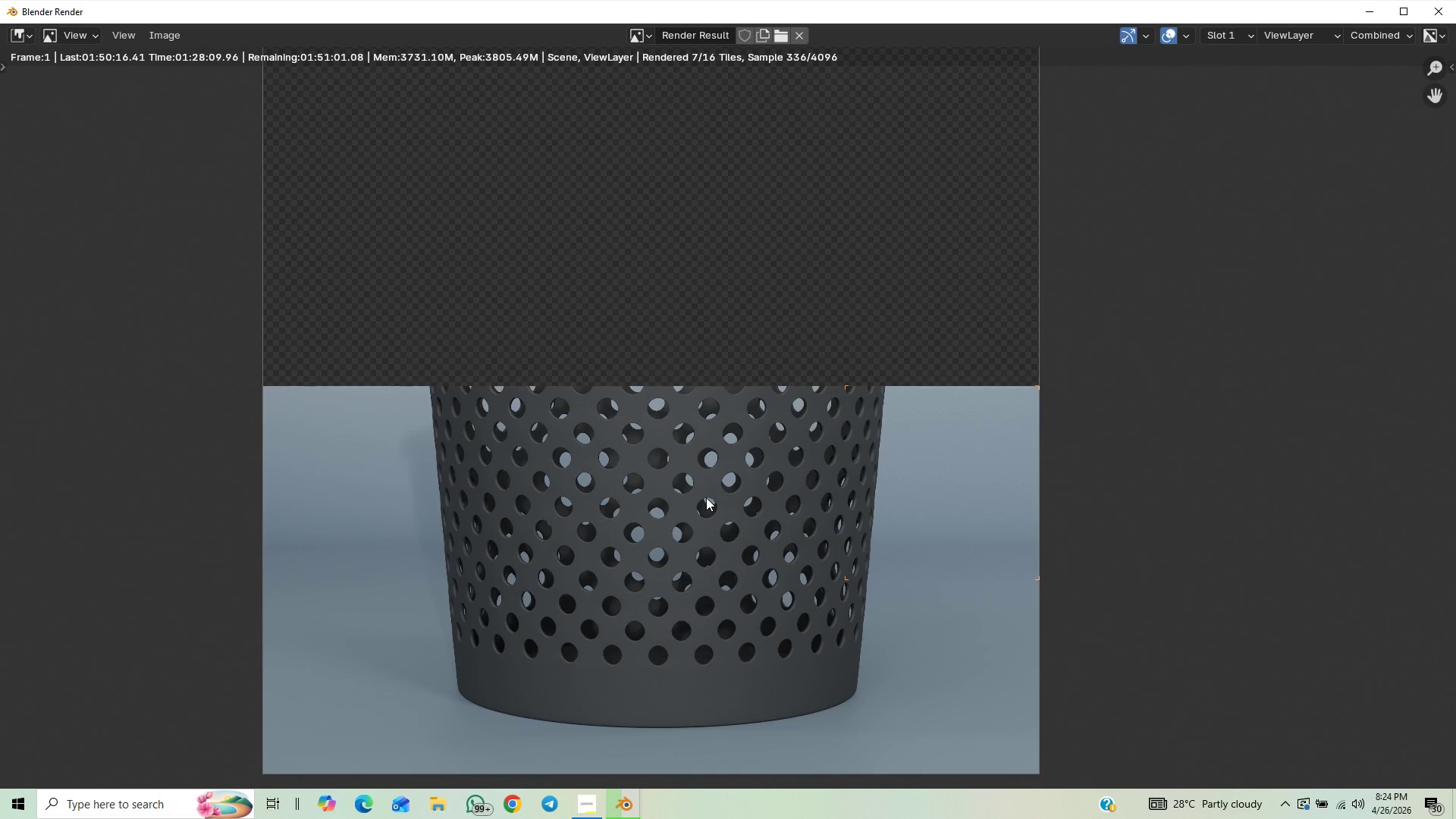 
scroll: coordinate [706, 497], scroll_direction: up, amount: 1.0
 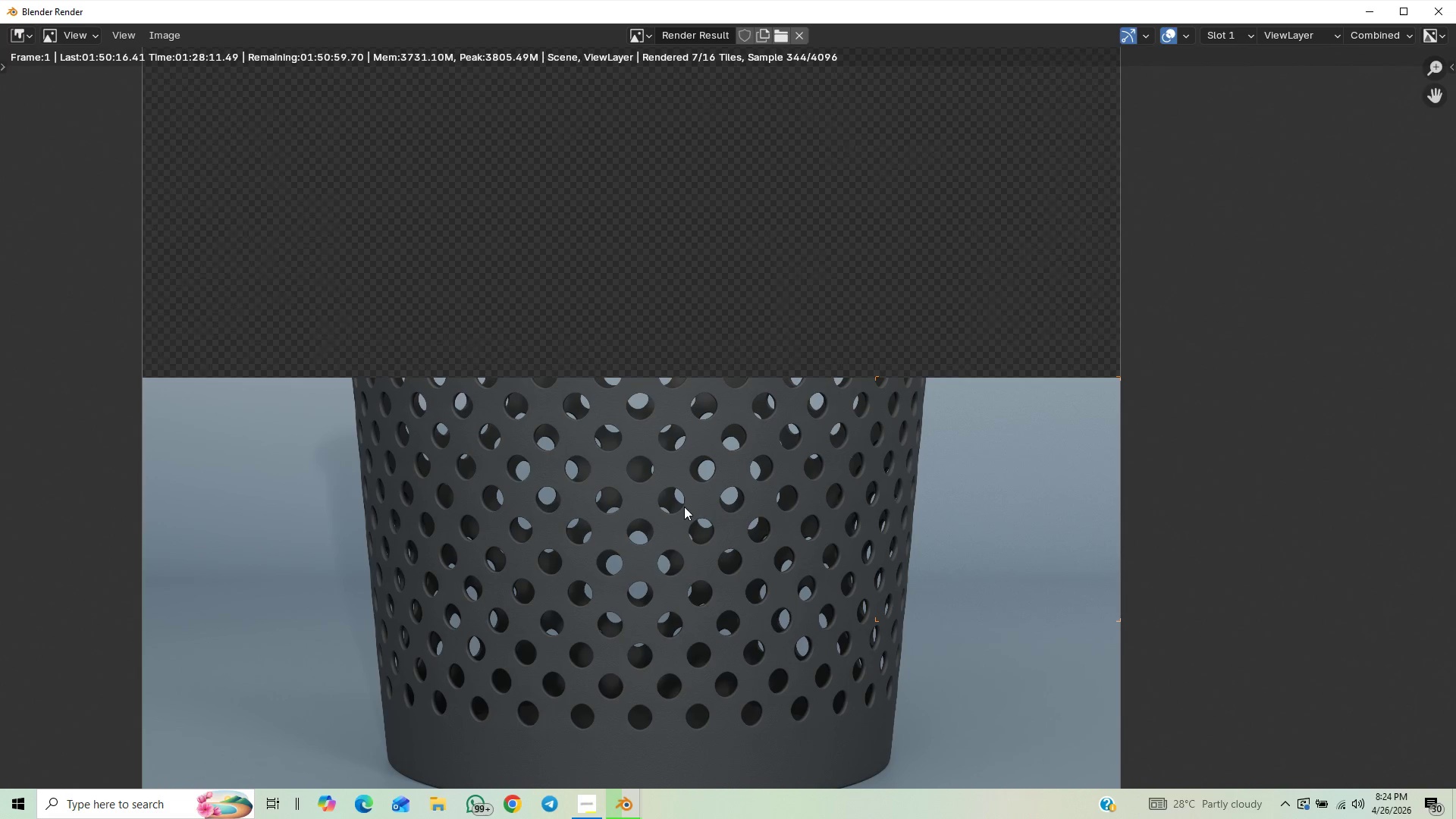 
scroll: coordinate [684, 507], scroll_direction: down, amount: 1.0
 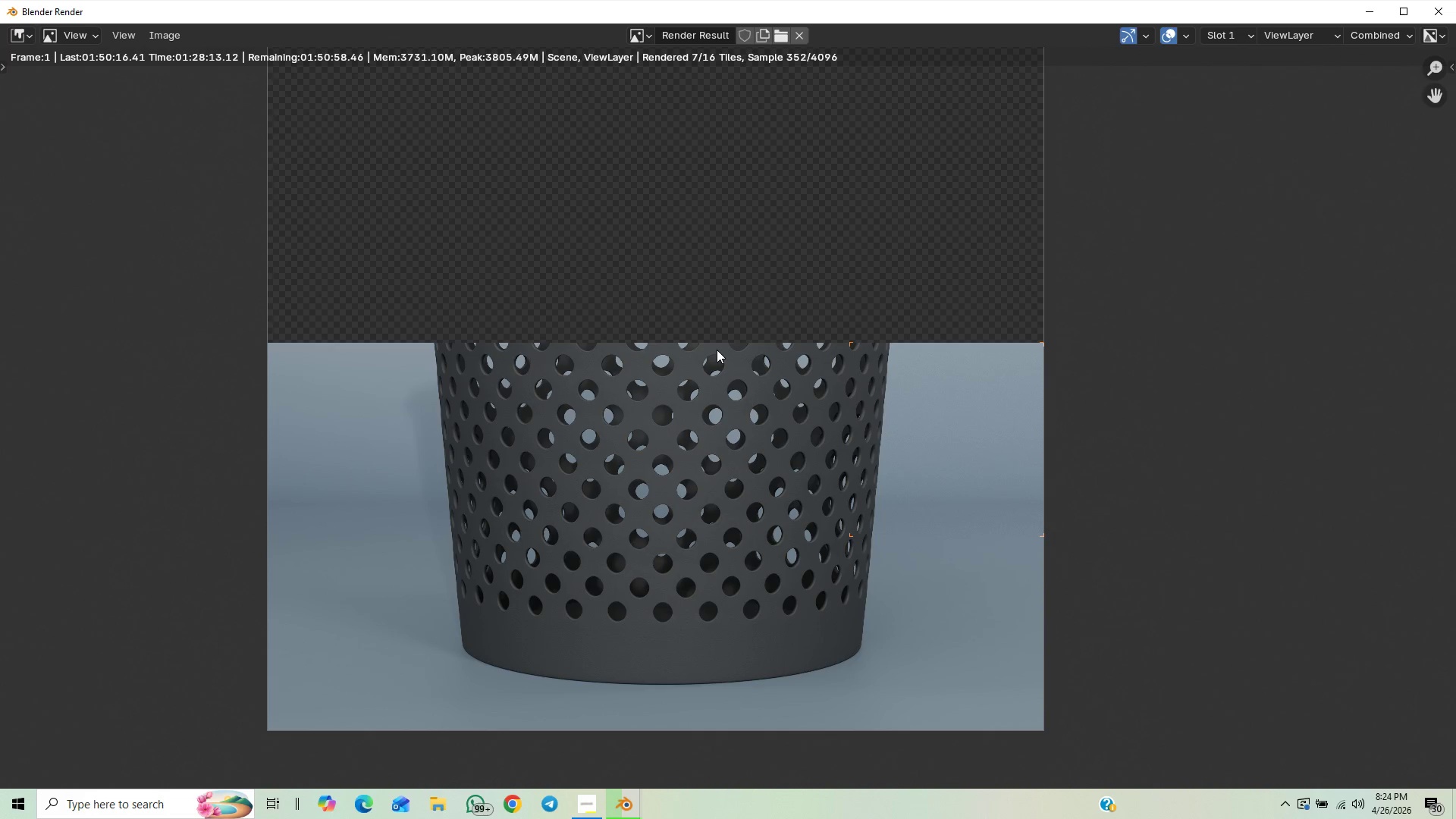 
scroll: coordinate [625, 491], scroll_direction: up, amount: 2.0
 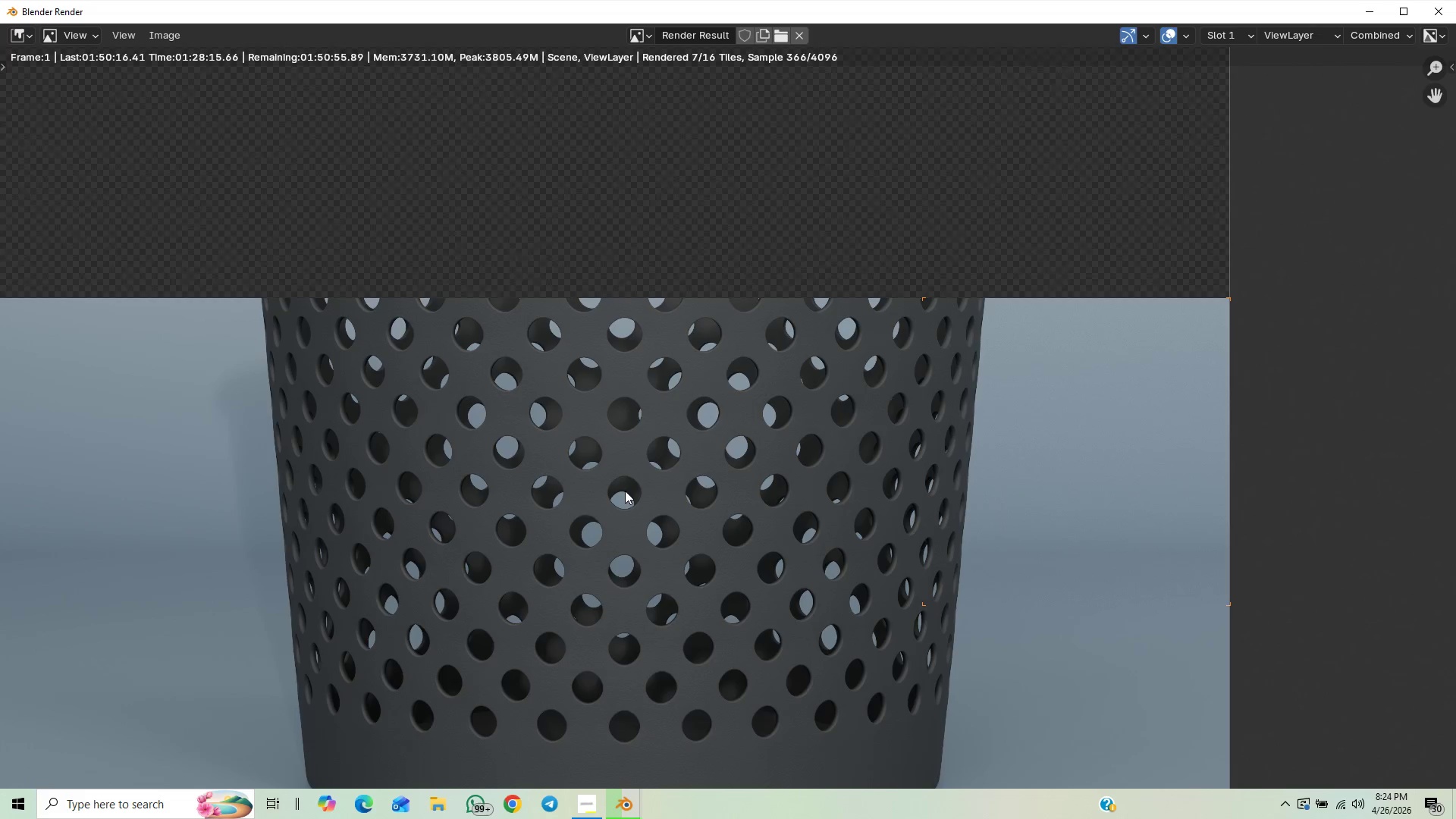 
scroll: coordinate [625, 491], scroll_direction: down, amount: 1.0
 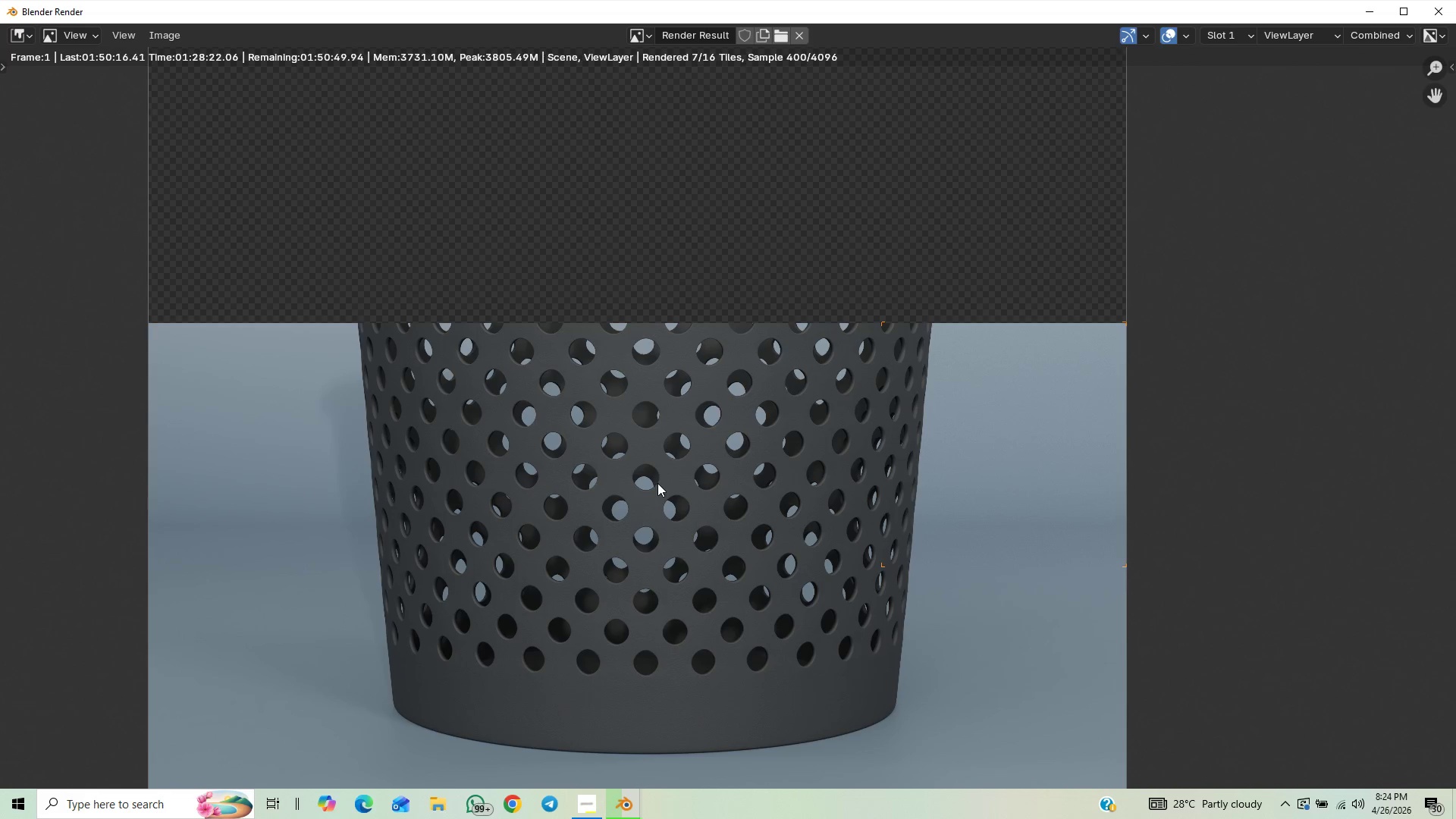 
wait(11.88)
 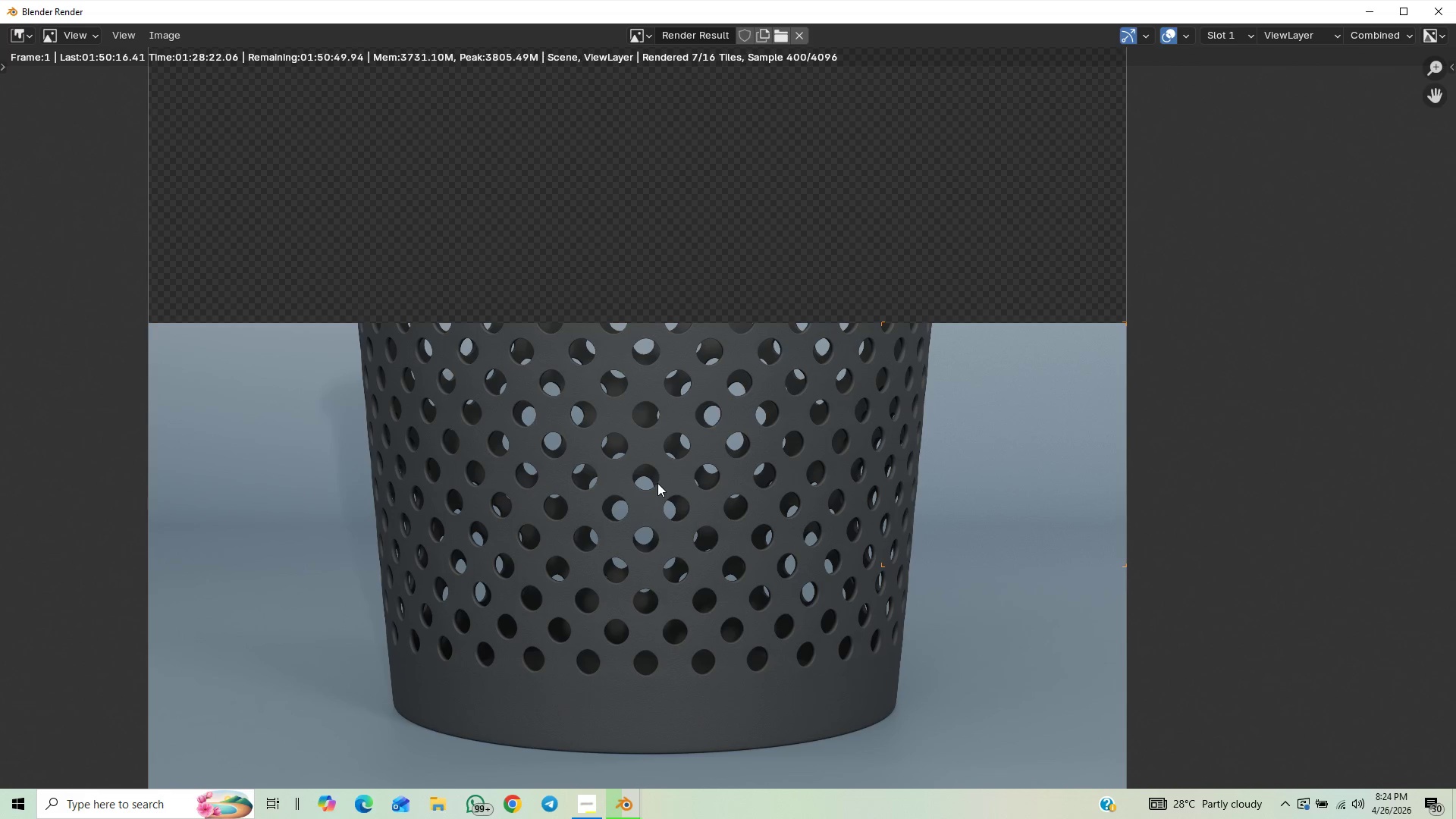 
scroll: coordinate [976, 424], scroll_direction: down, amount: 2.0
 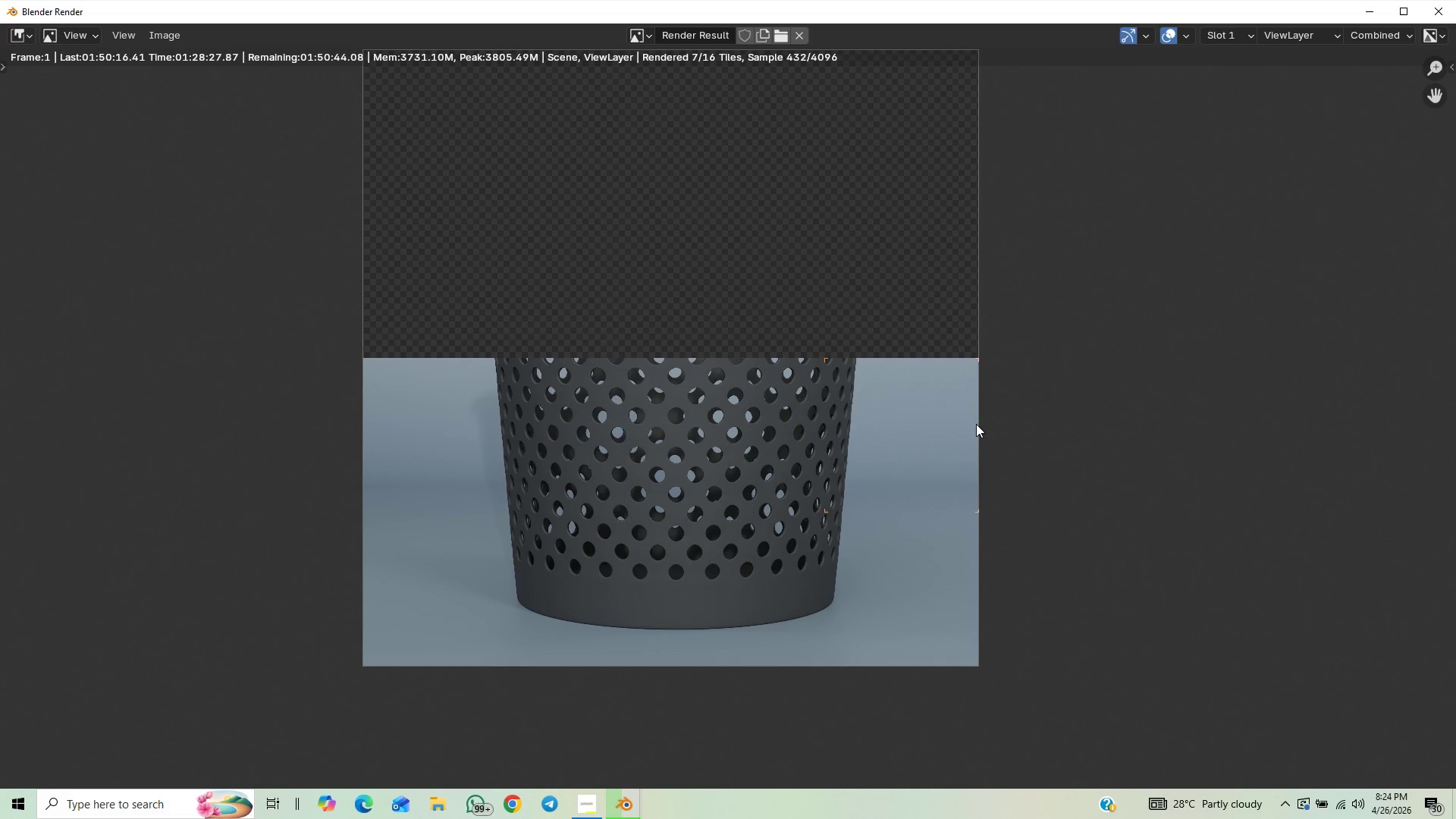 
scroll: coordinate [976, 424], scroll_direction: up, amount: 1.0
 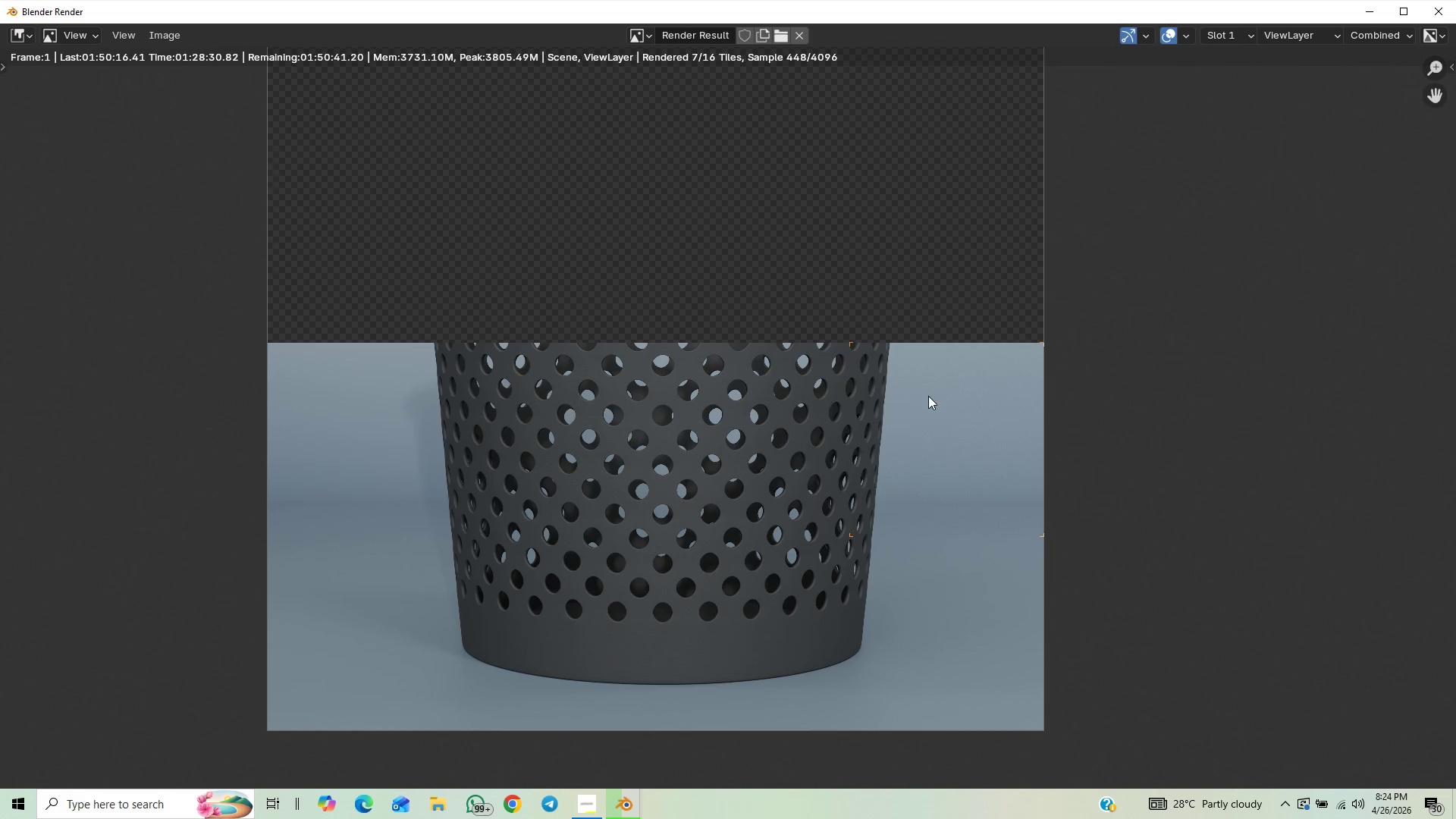 
scroll: coordinate [866, 438], scroll_direction: down, amount: 2.0
 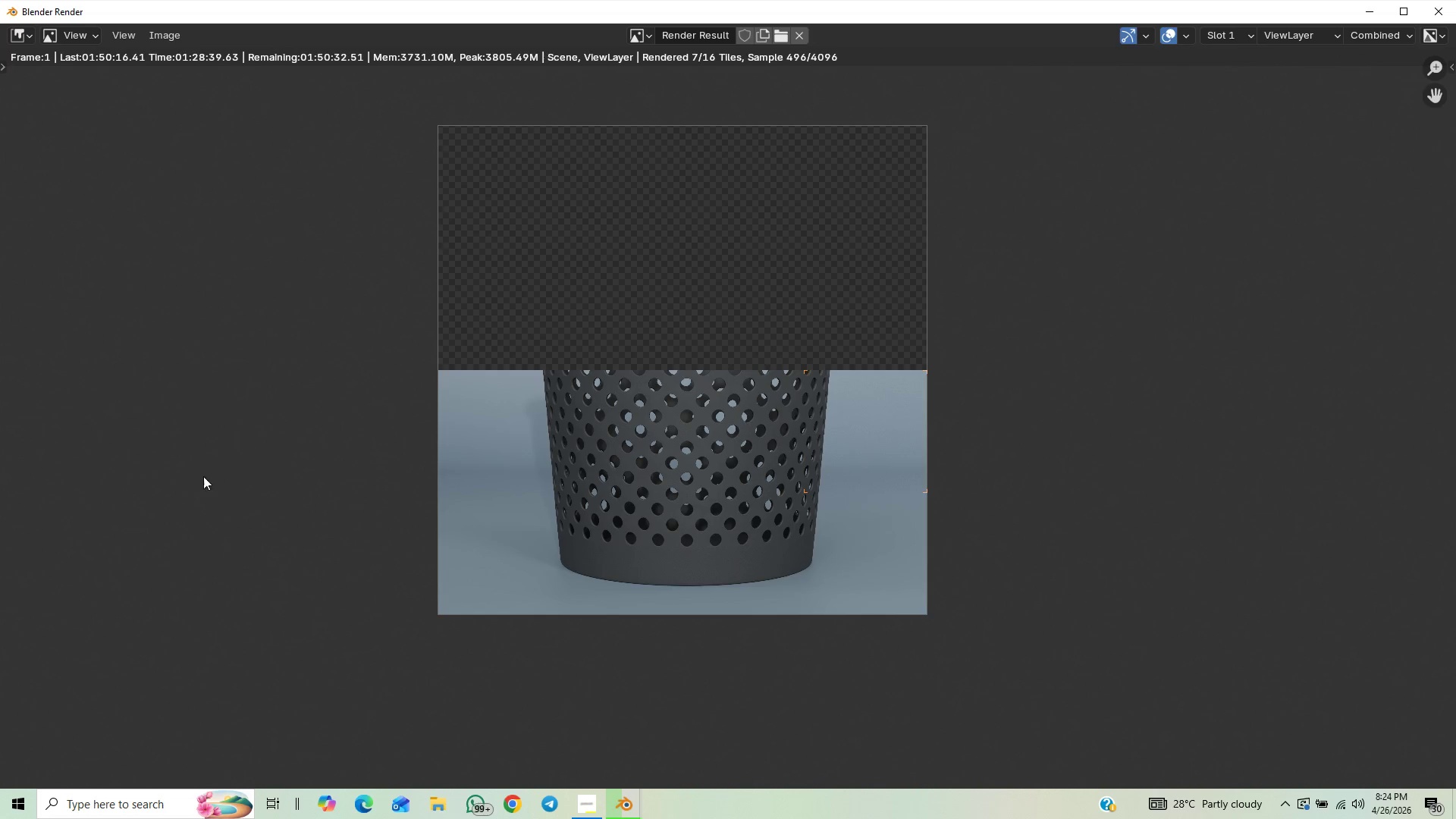 
wait(5.43)
 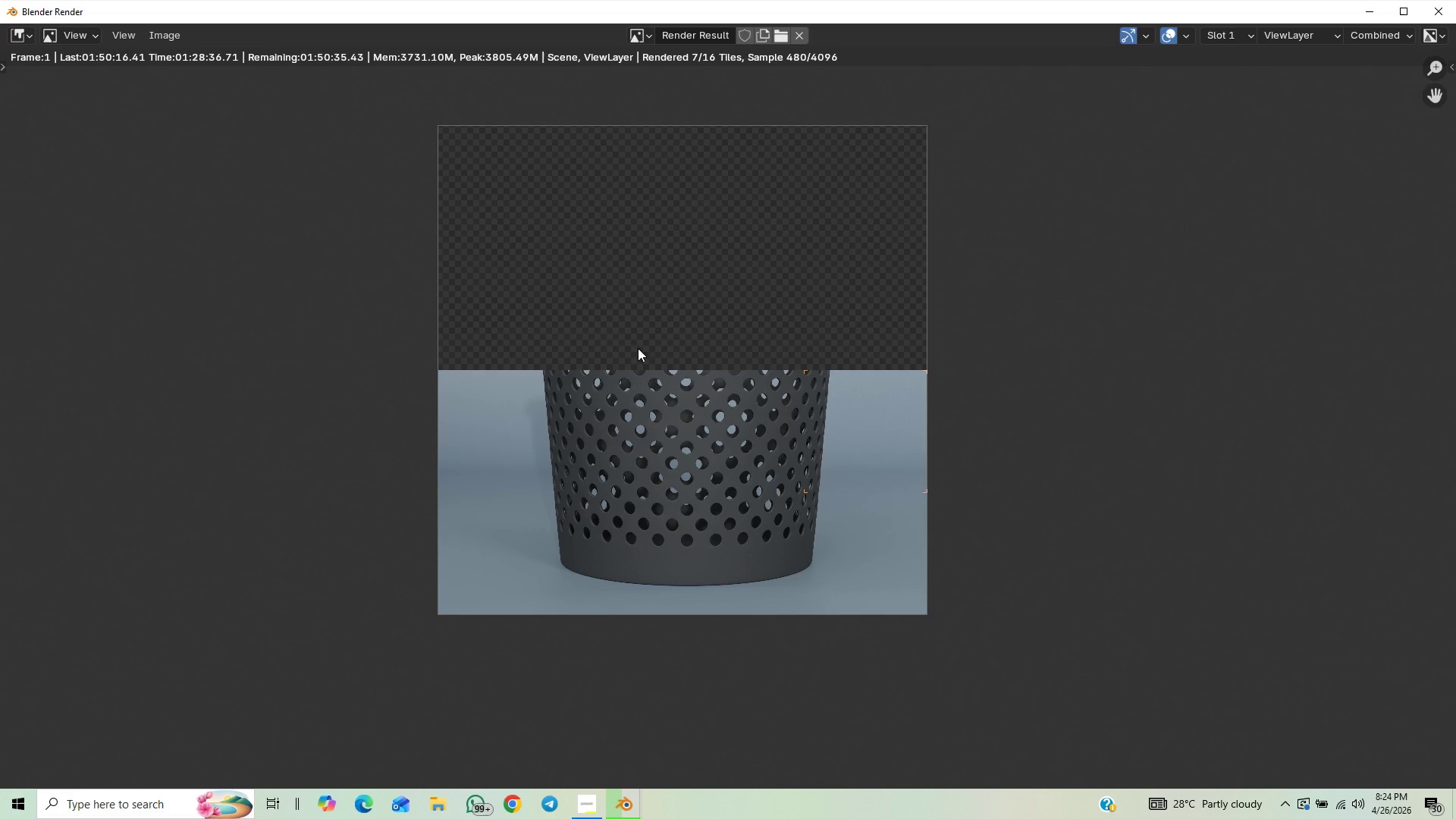 
scroll: coordinate [188, 479], scroll_direction: up, amount: 2.0
 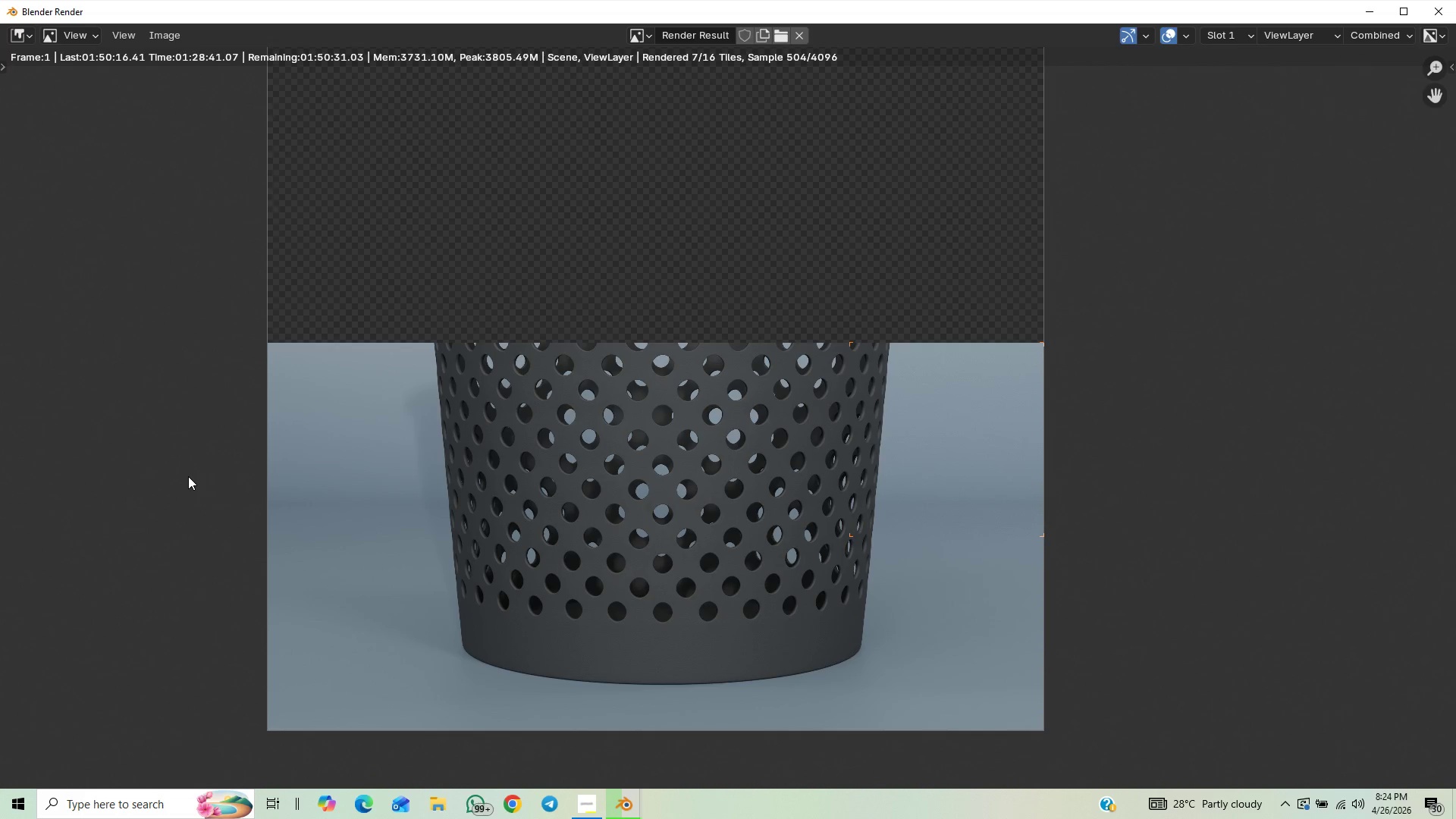 
scroll: coordinate [188, 476], scroll_direction: down, amount: 1.0
 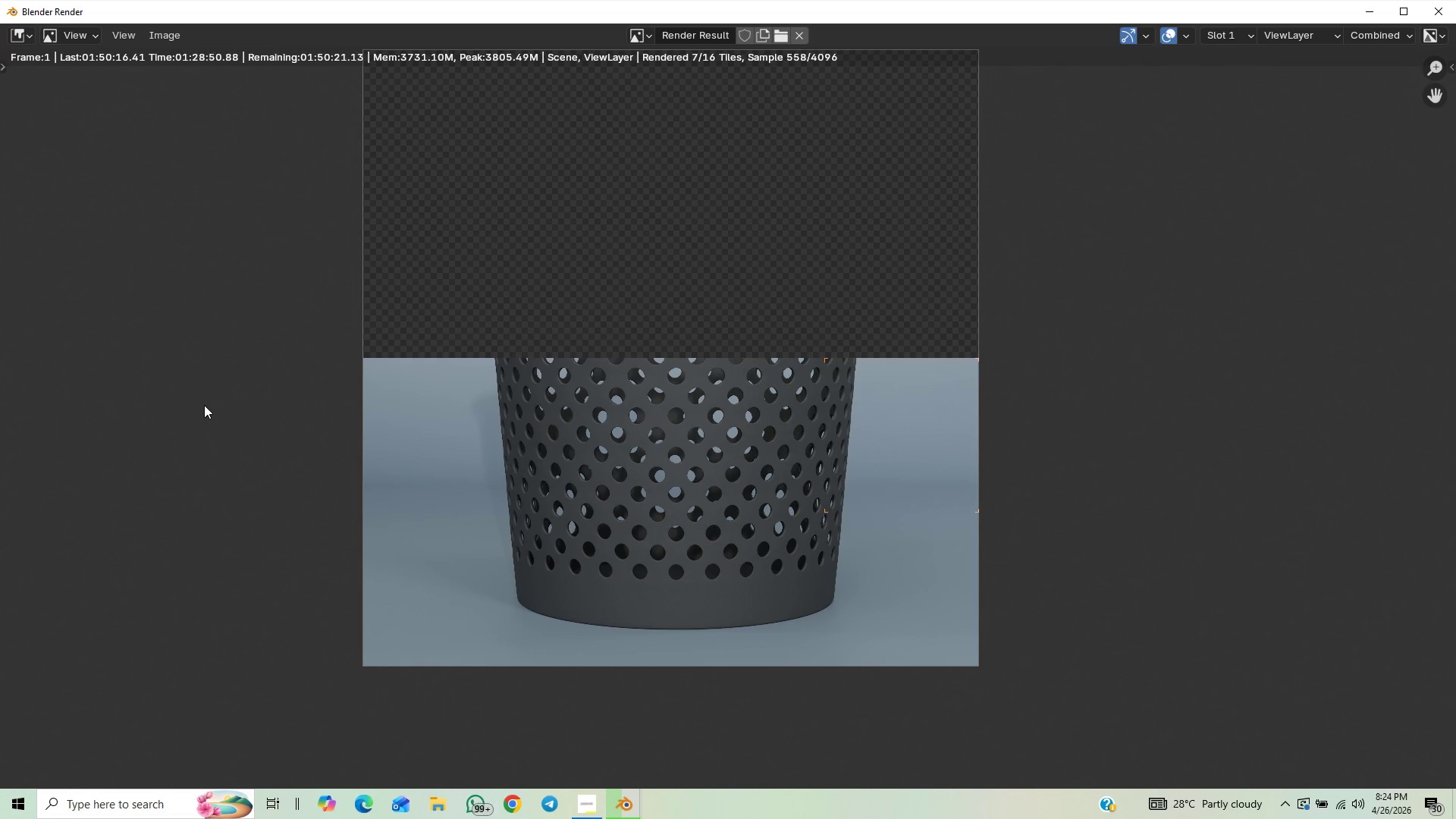 
wait(13.16)
 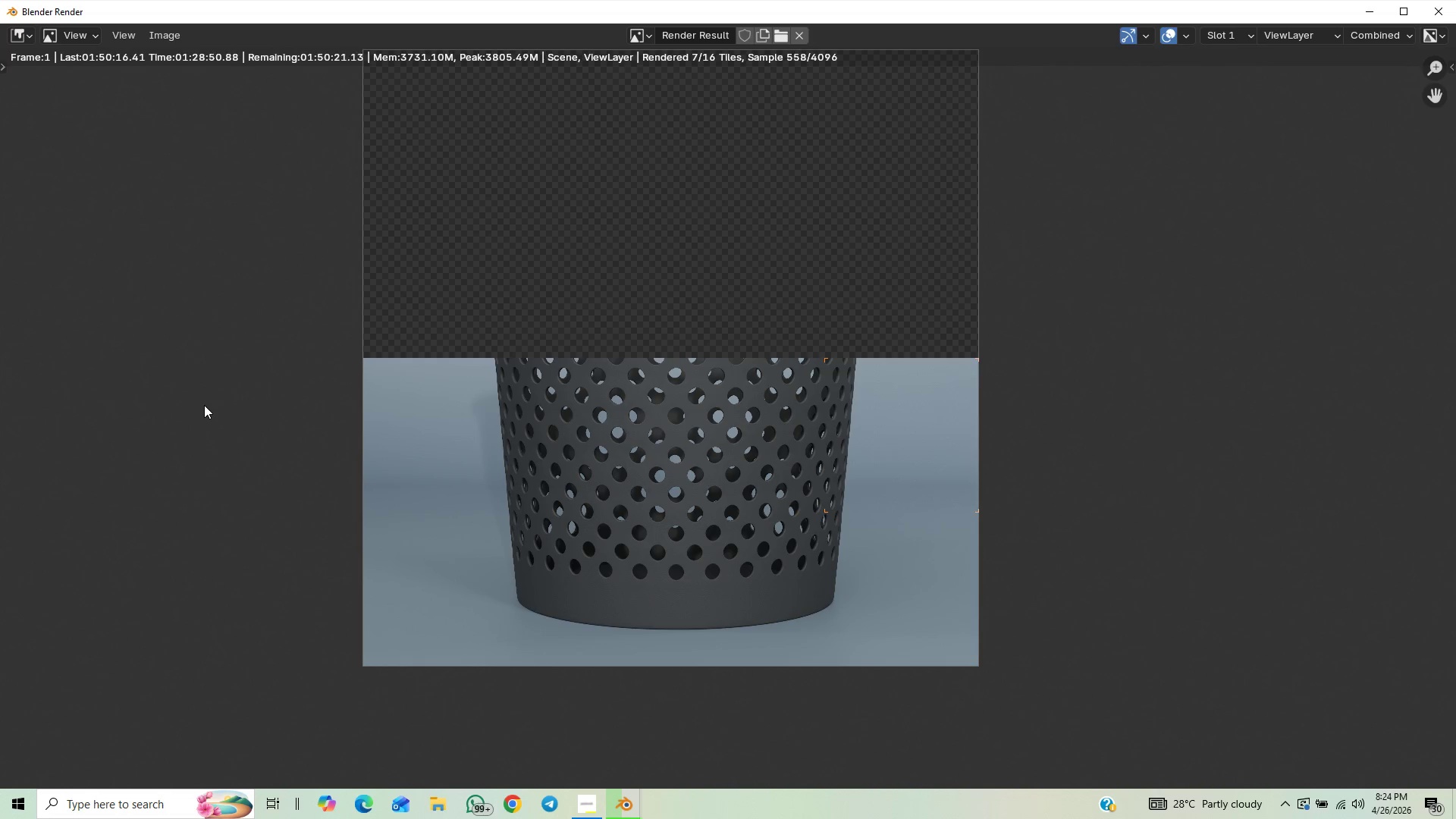 
mouse_move([1360, 812])
 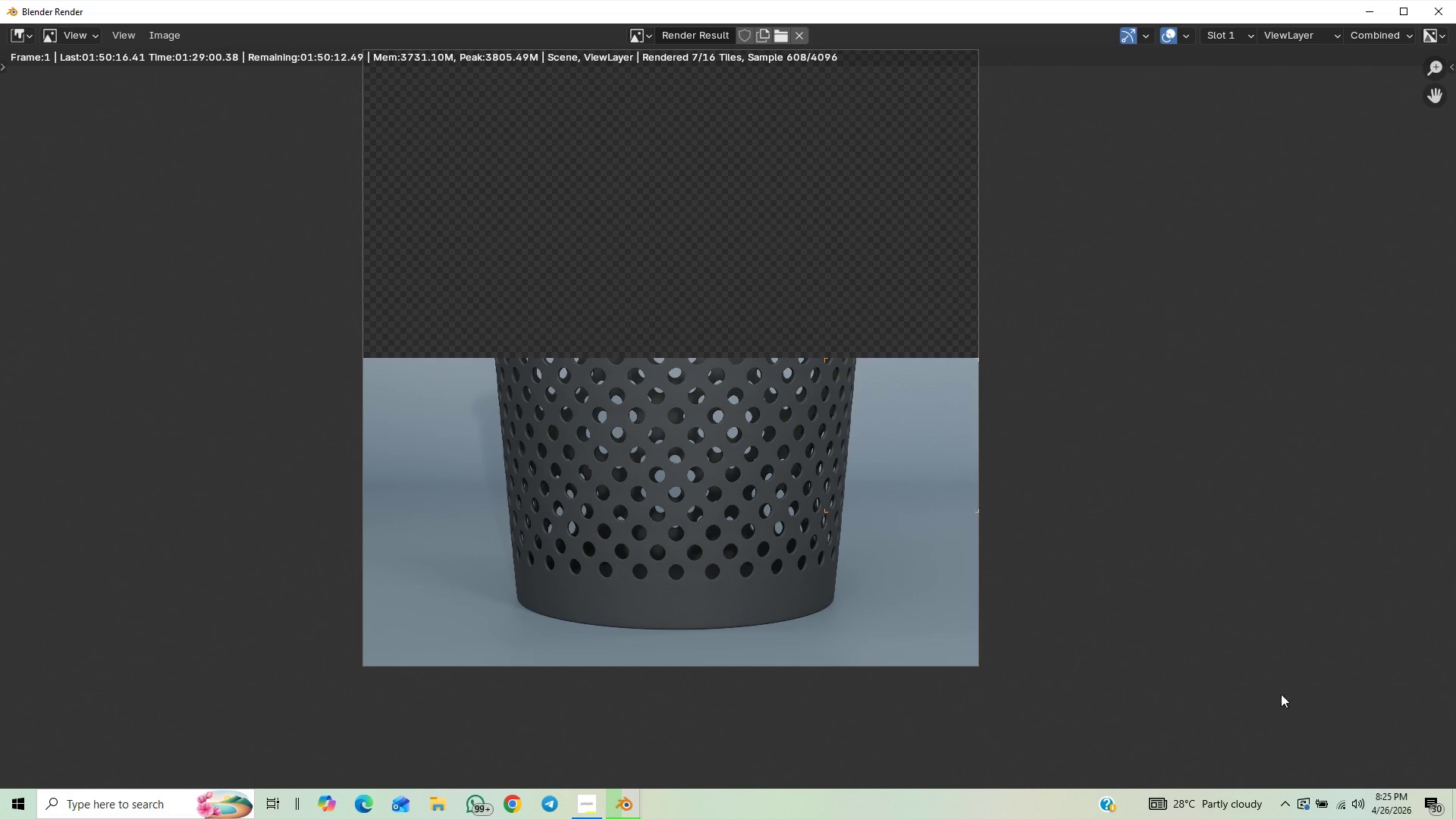 
wait(8.91)
 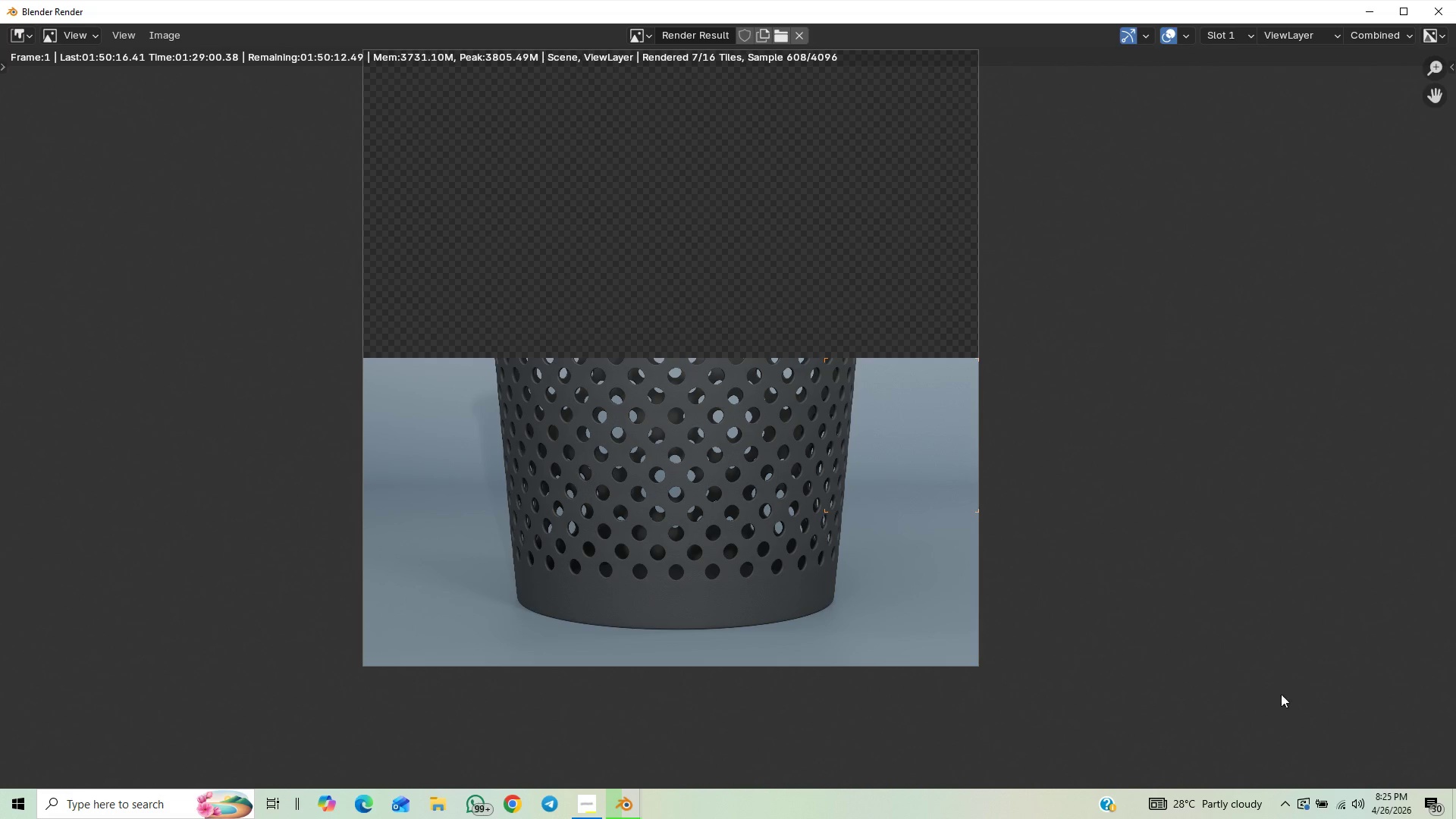 
scroll: coordinate [363, 194], scroll_direction: down, amount: 1.0
 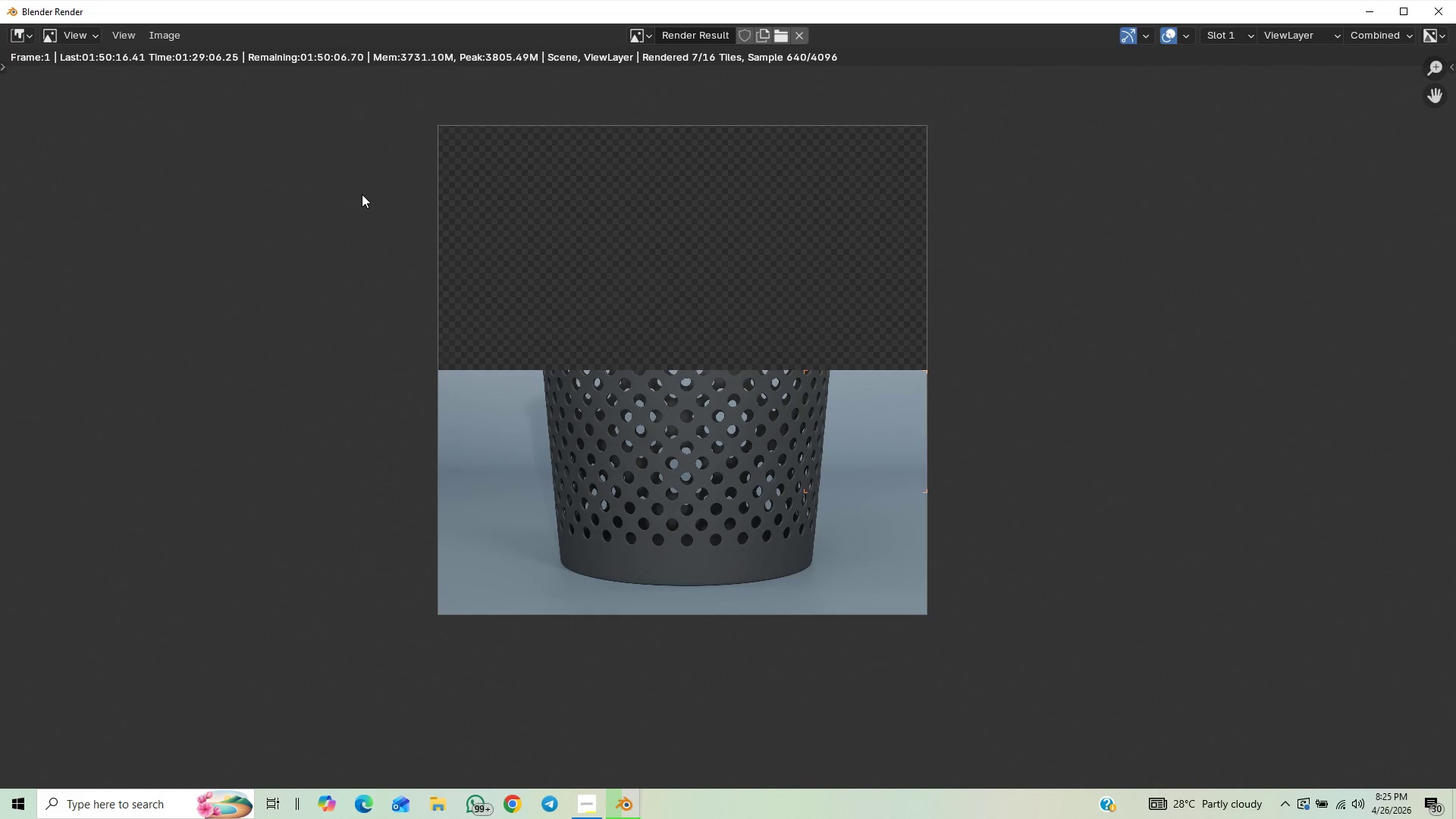 
scroll: coordinate [646, 388], scroll_direction: up, amount: 4.0
 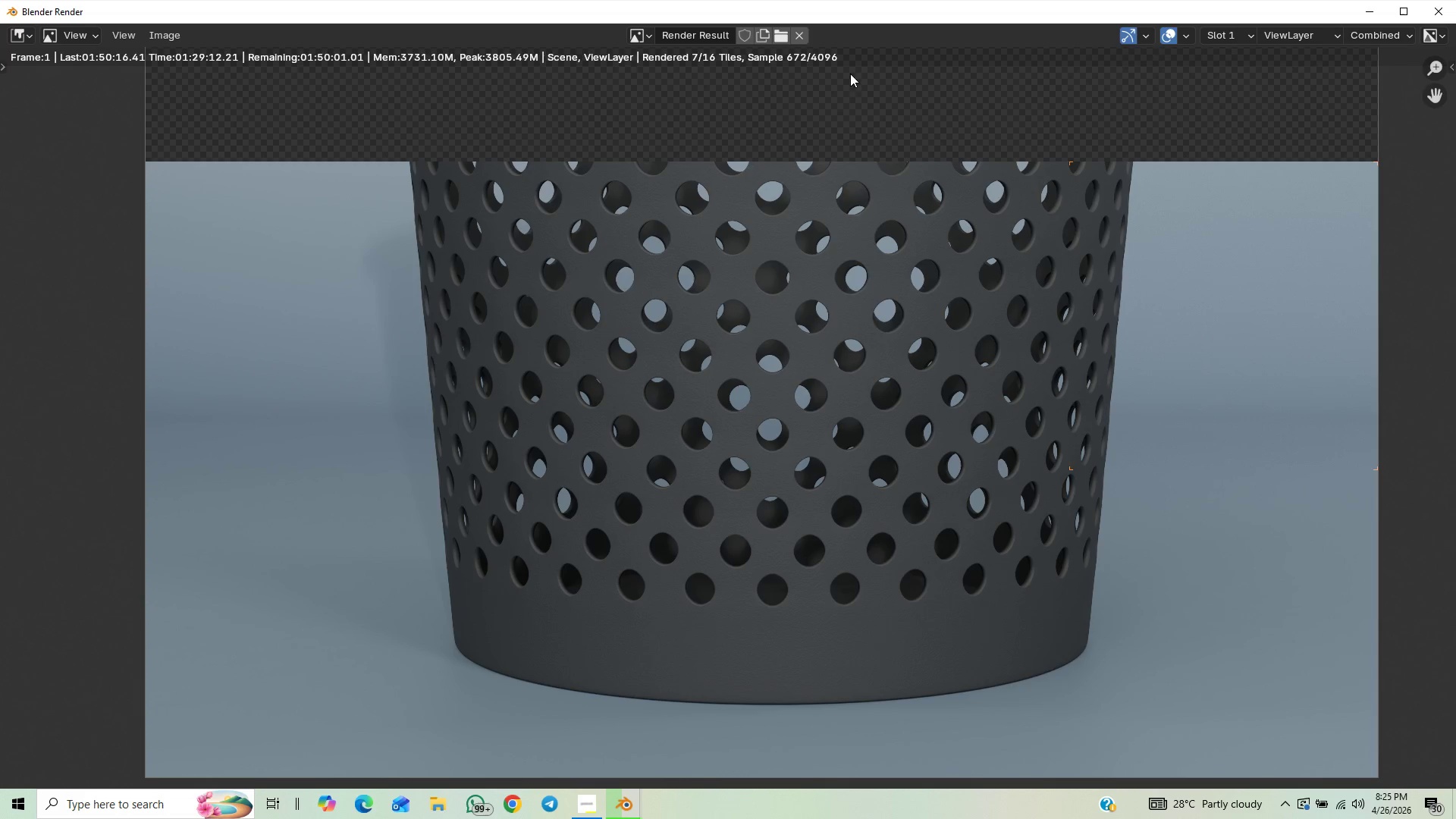 
scroll: coordinate [939, 645], scroll_direction: down, amount: 5.0
 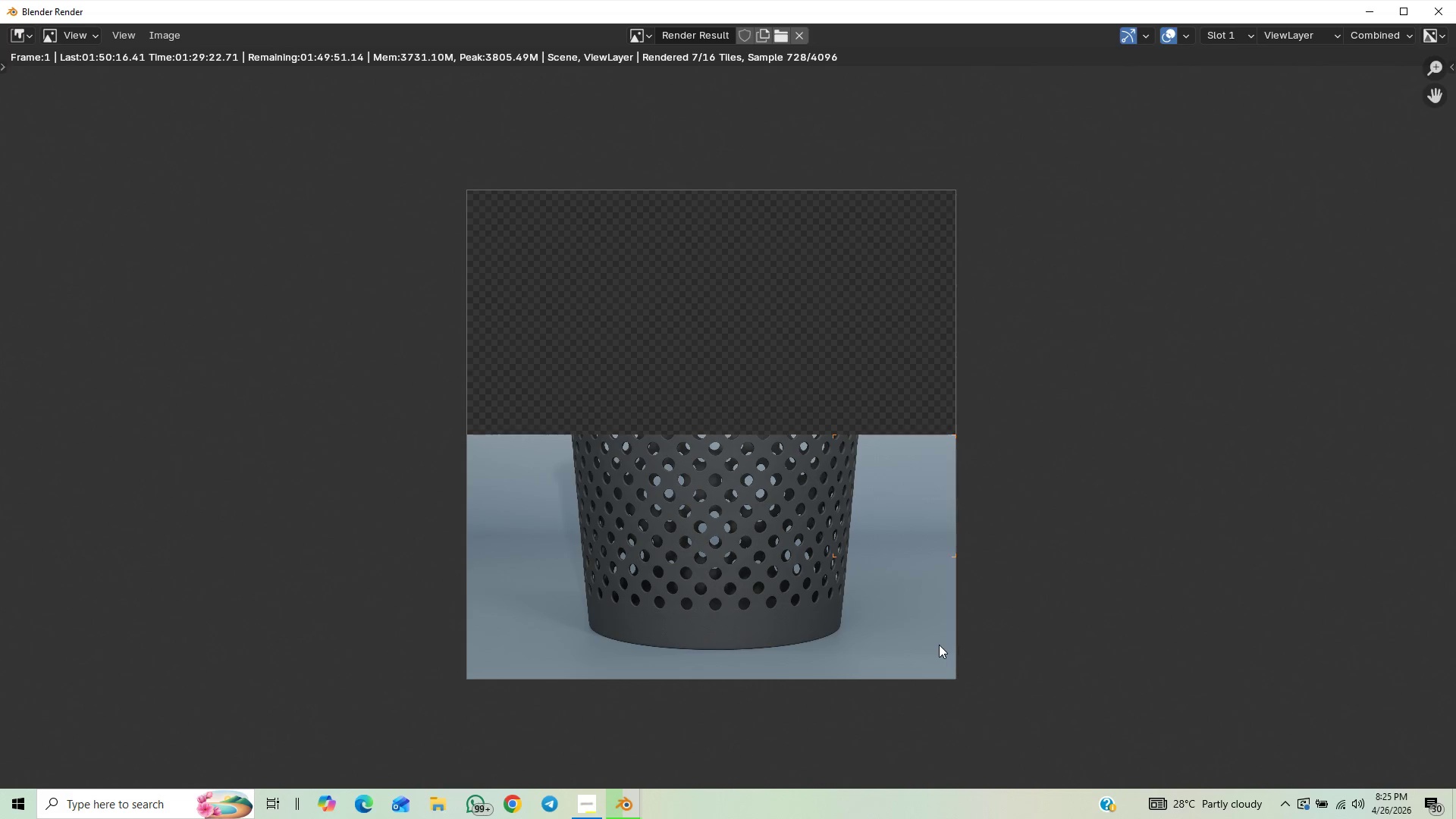 
scroll: coordinate [939, 645], scroll_direction: up, amount: 1.0
 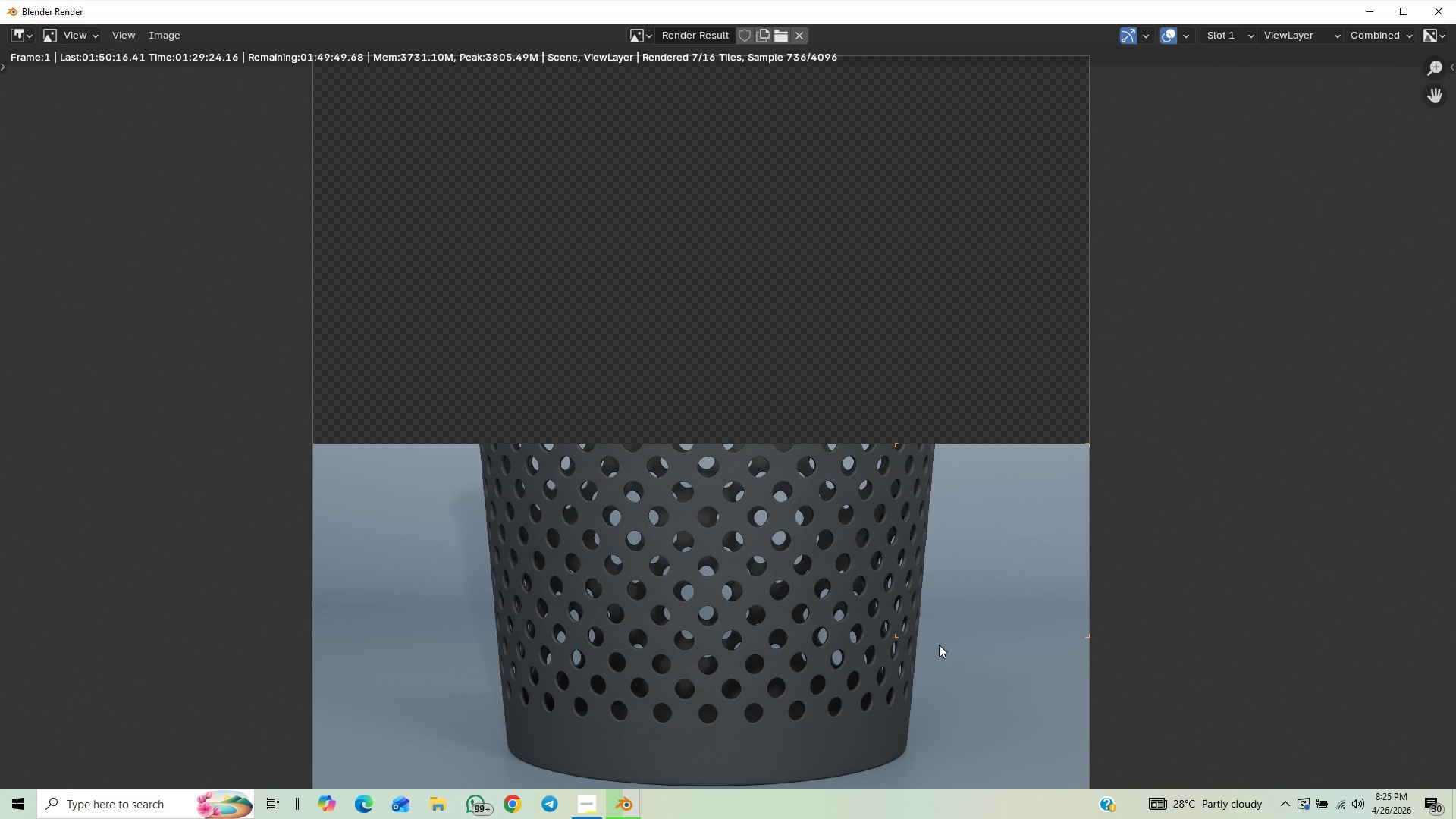 
scroll: coordinate [930, 644], scroll_direction: down, amount: 2.0
 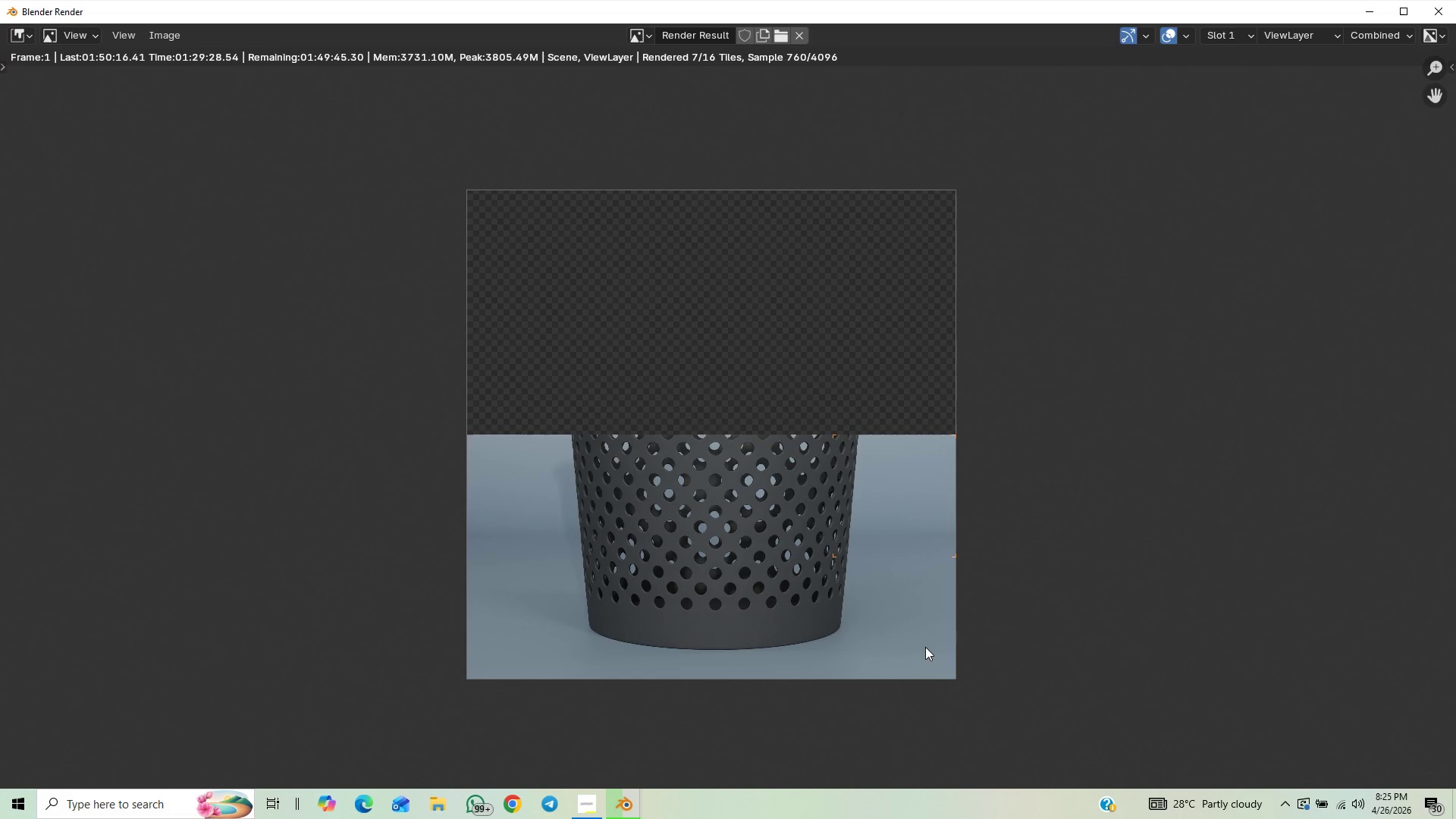 
scroll: coordinate [922, 611], scroll_direction: none, amount: 0.0
 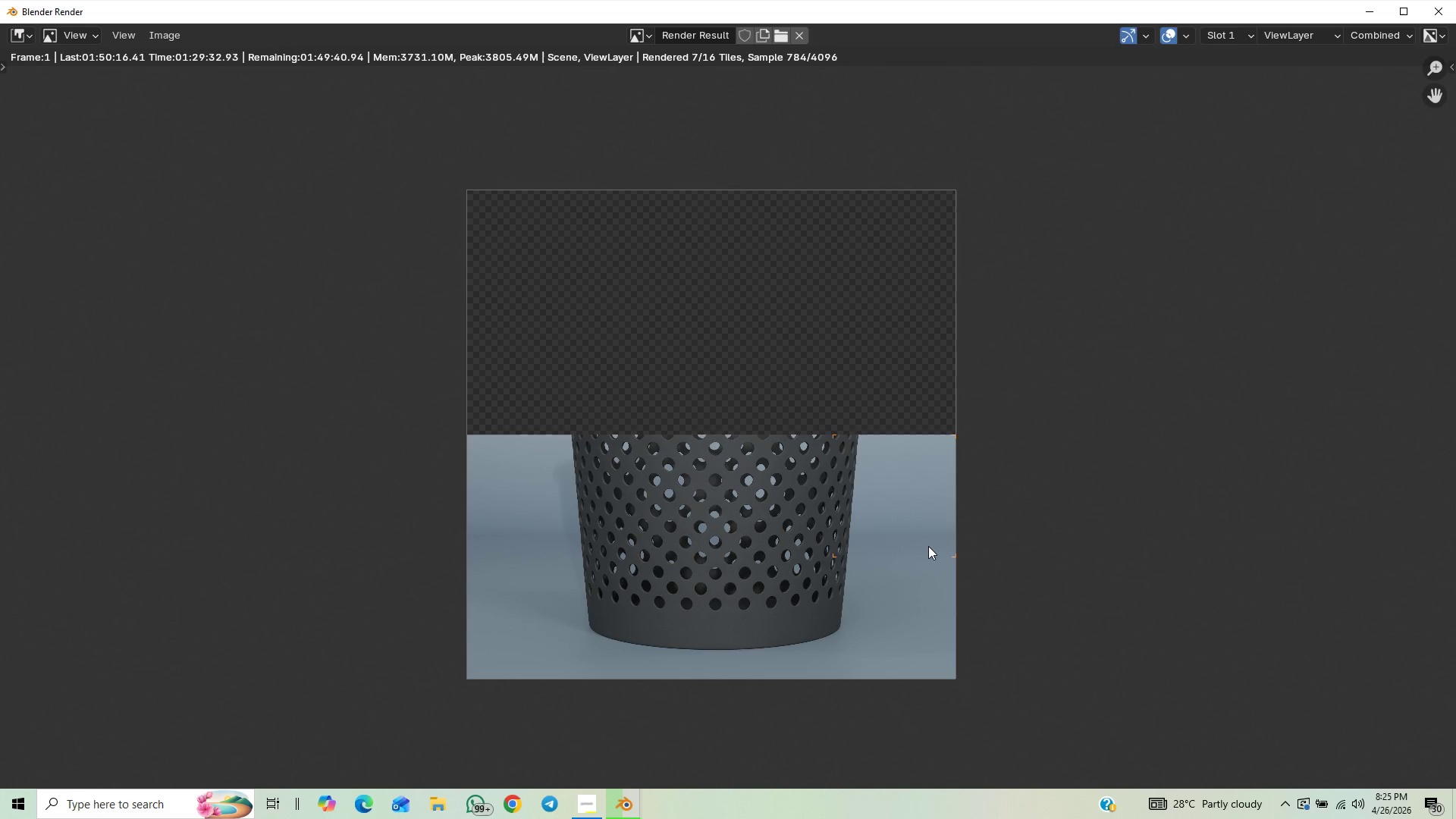 
scroll: coordinate [928, 546], scroll_direction: down, amount: 1.0
 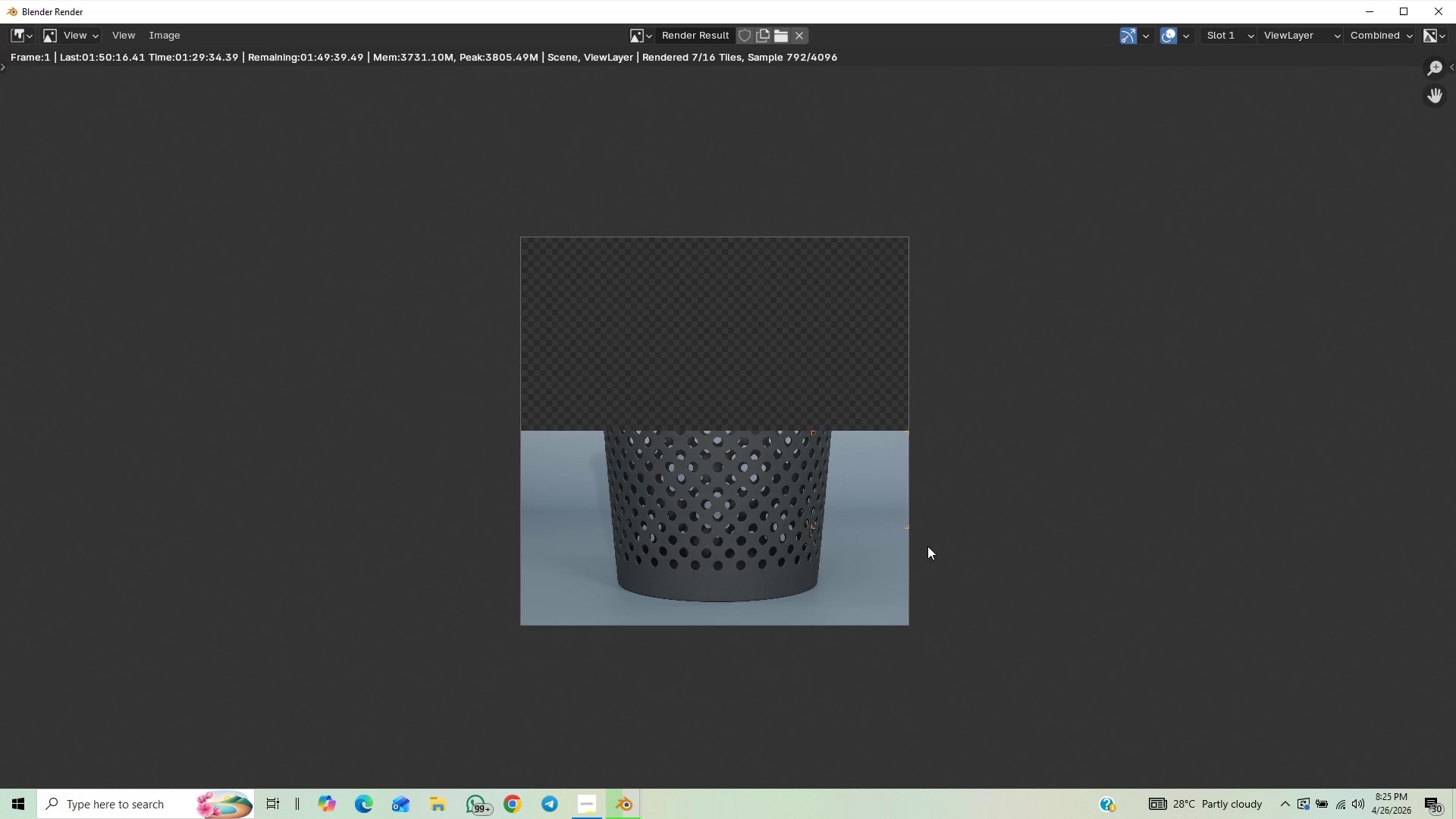 
scroll: coordinate [907, 583], scroll_direction: up, amount: 4.0
 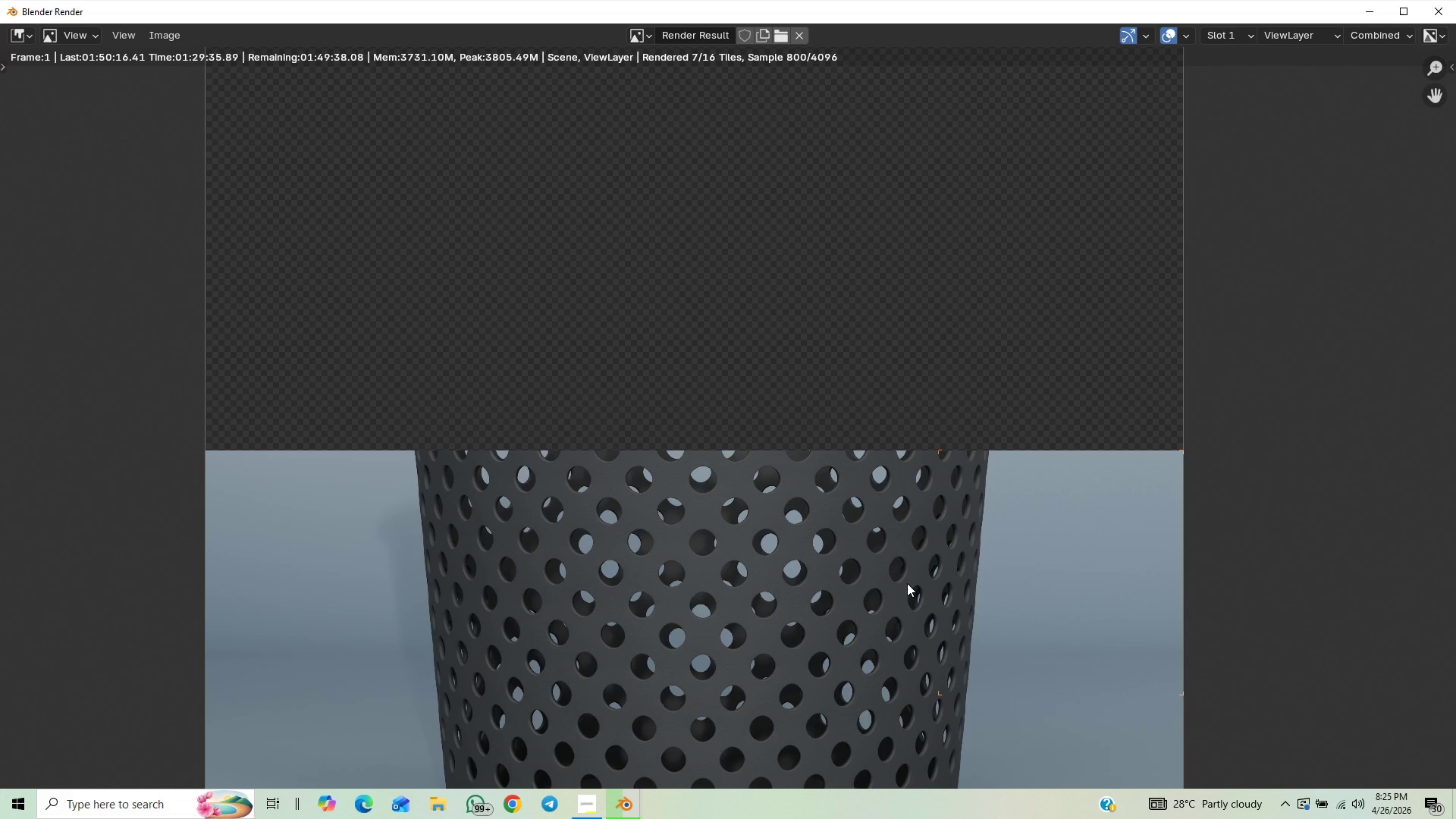 
scroll: coordinate [899, 557], scroll_direction: down, amount: 5.0
 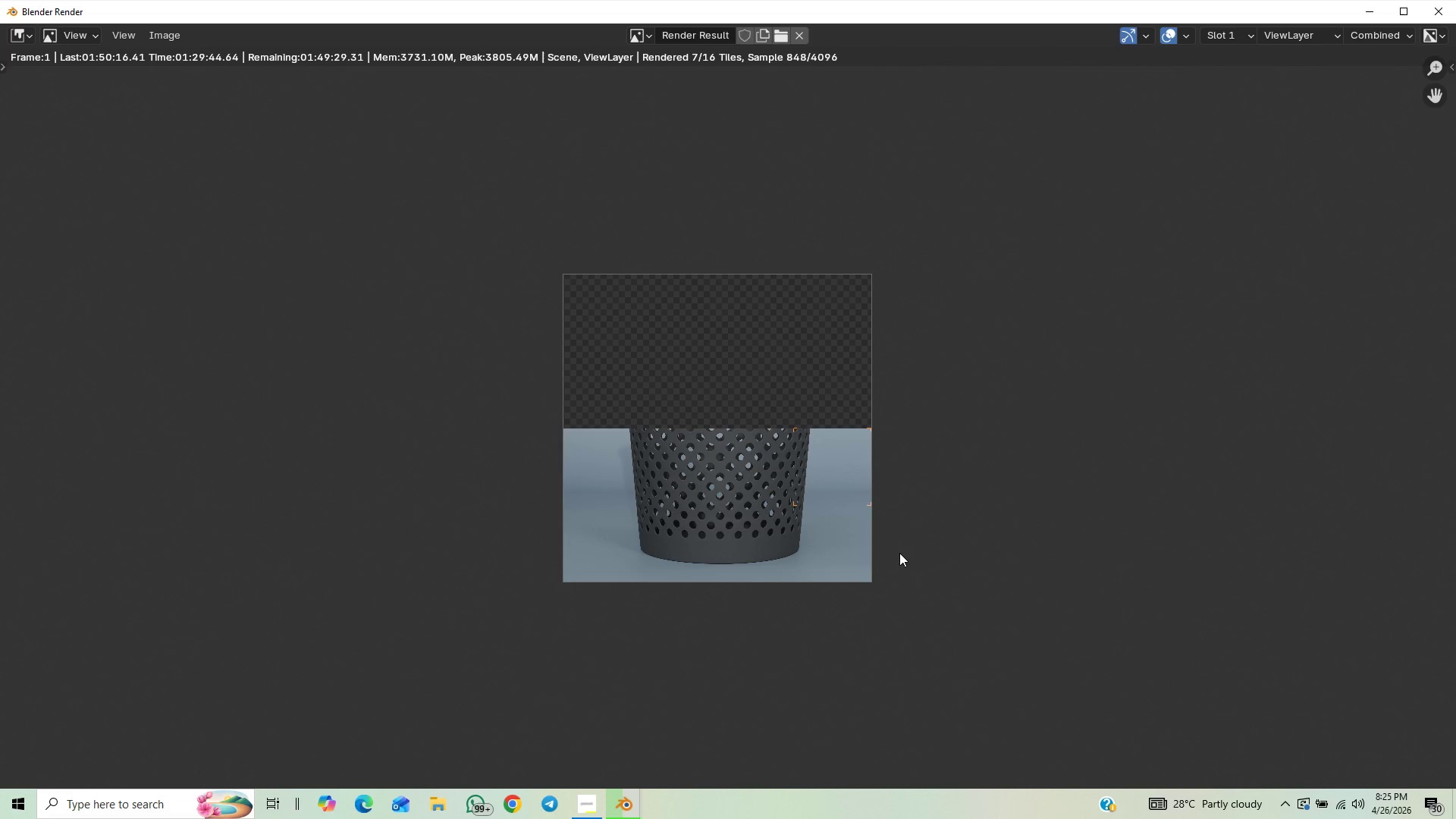 
scroll: coordinate [894, 557], scroll_direction: up, amount: 2.0
 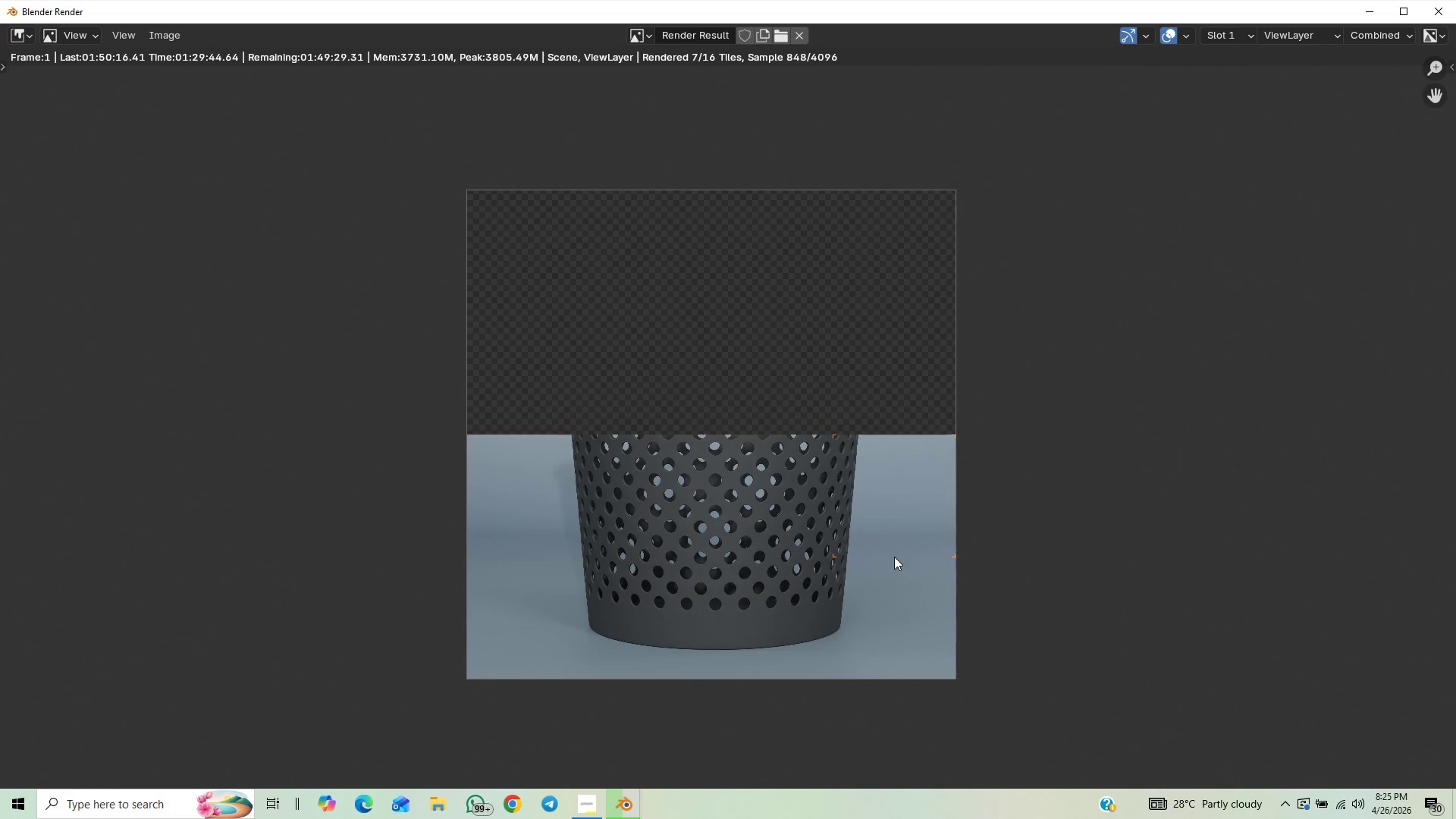 
scroll: coordinate [894, 557], scroll_direction: down, amount: 1.0
 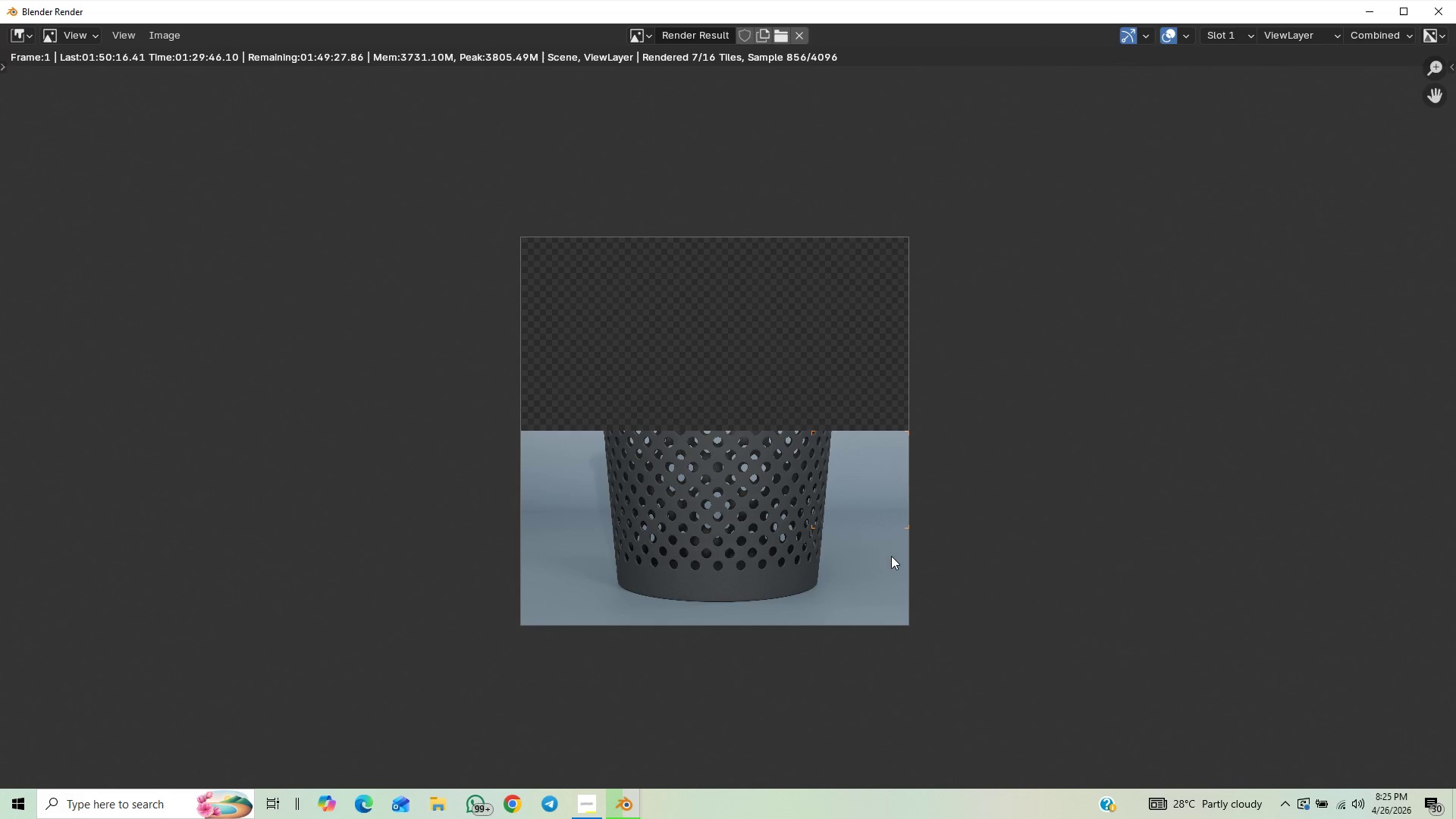 
scroll: coordinate [889, 554], scroll_direction: none, amount: 0.0
 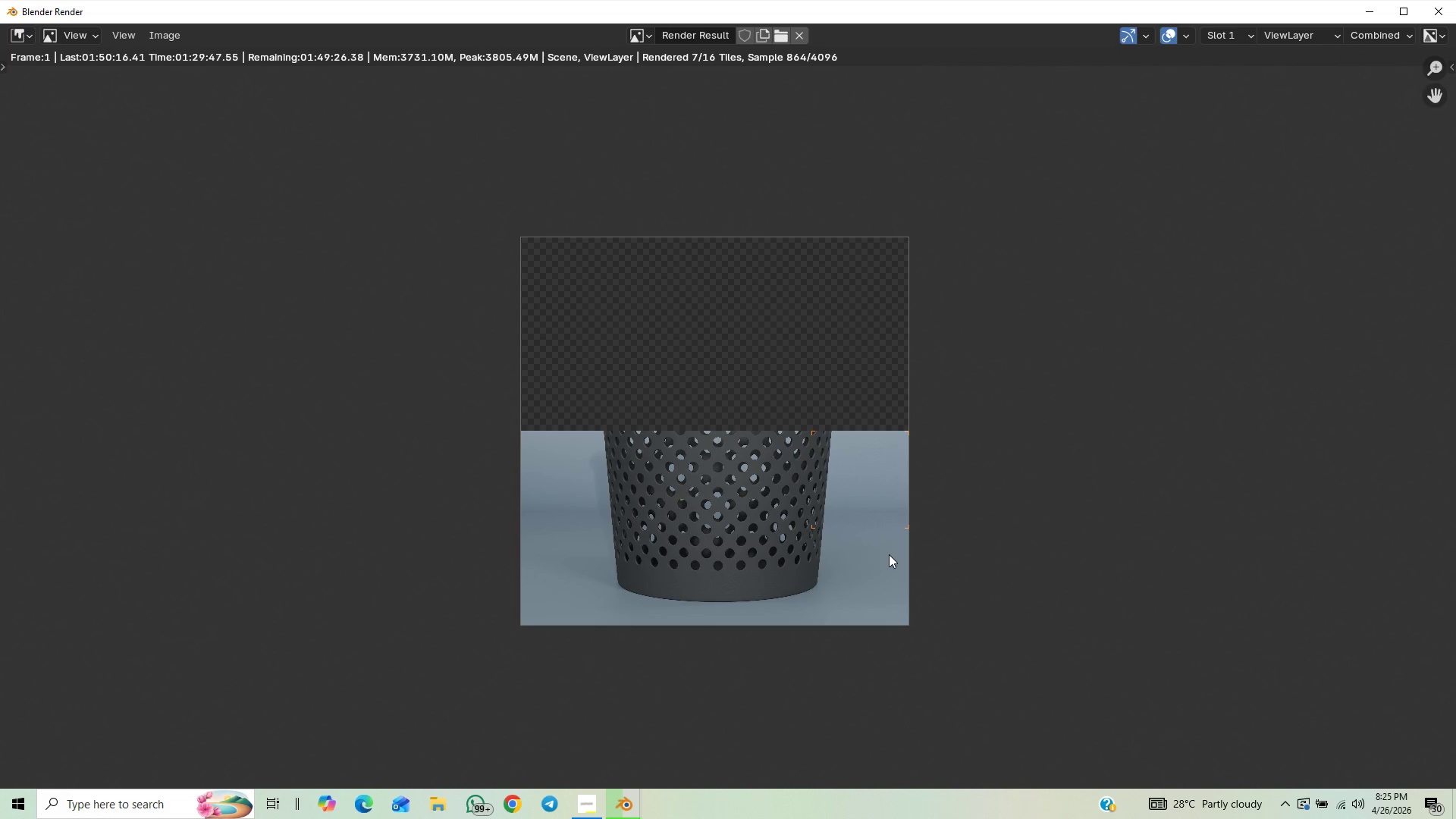 
scroll: coordinate [793, 532], scroll_direction: up, amount: 4.0
 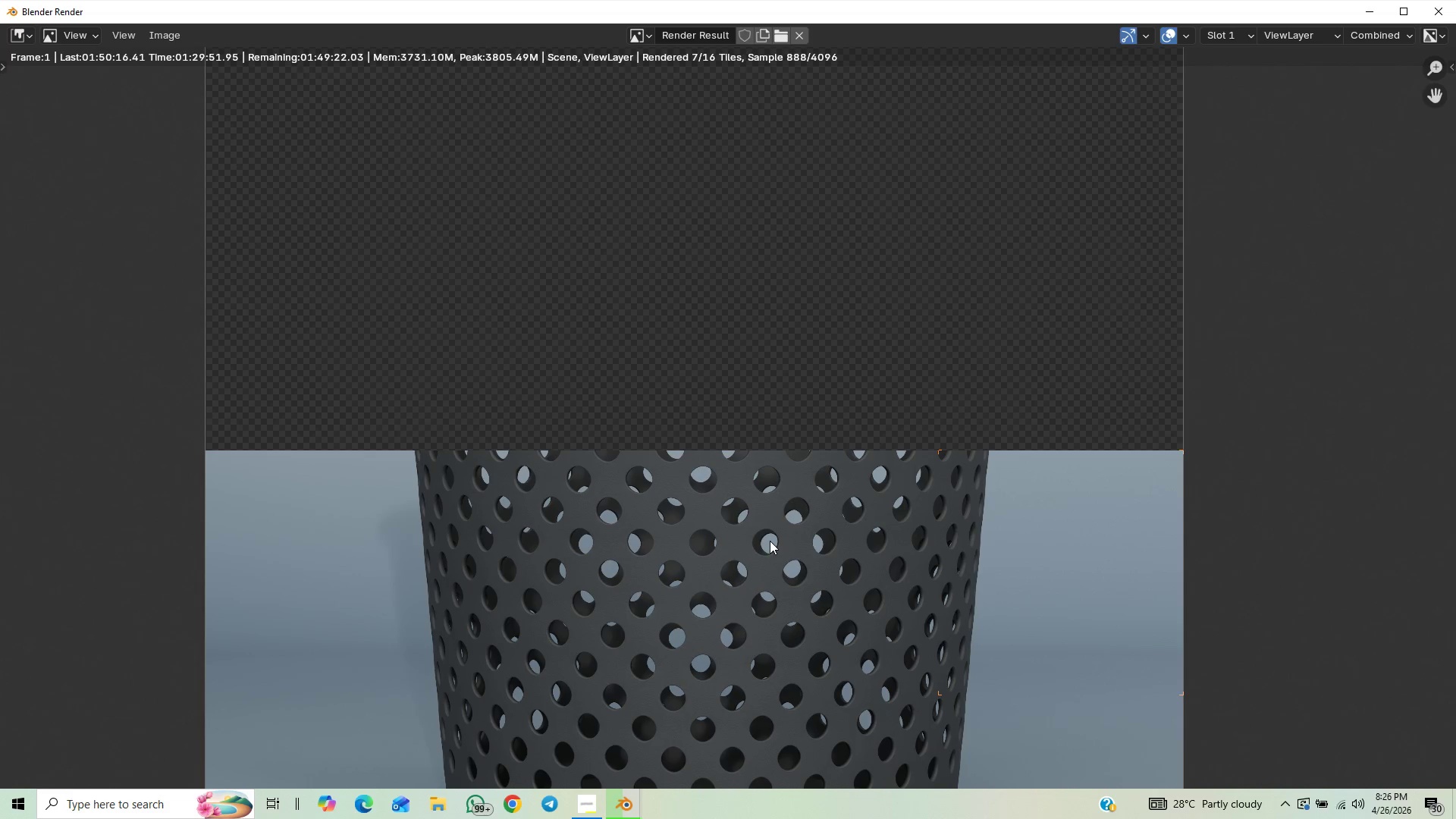 
scroll: coordinate [745, 543], scroll_direction: down, amount: 2.0
 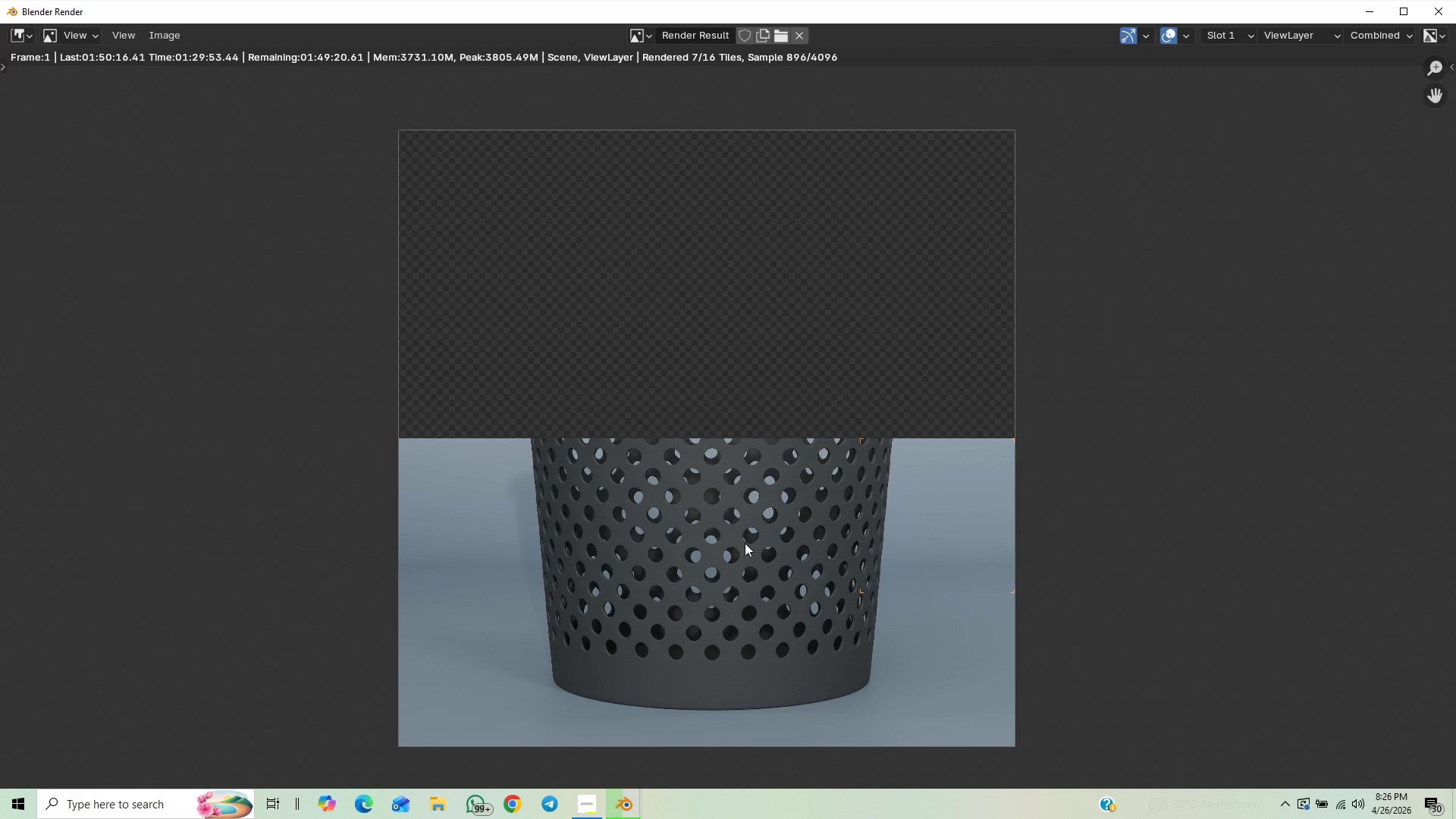 
scroll: coordinate [739, 545], scroll_direction: up, amount: 3.0
 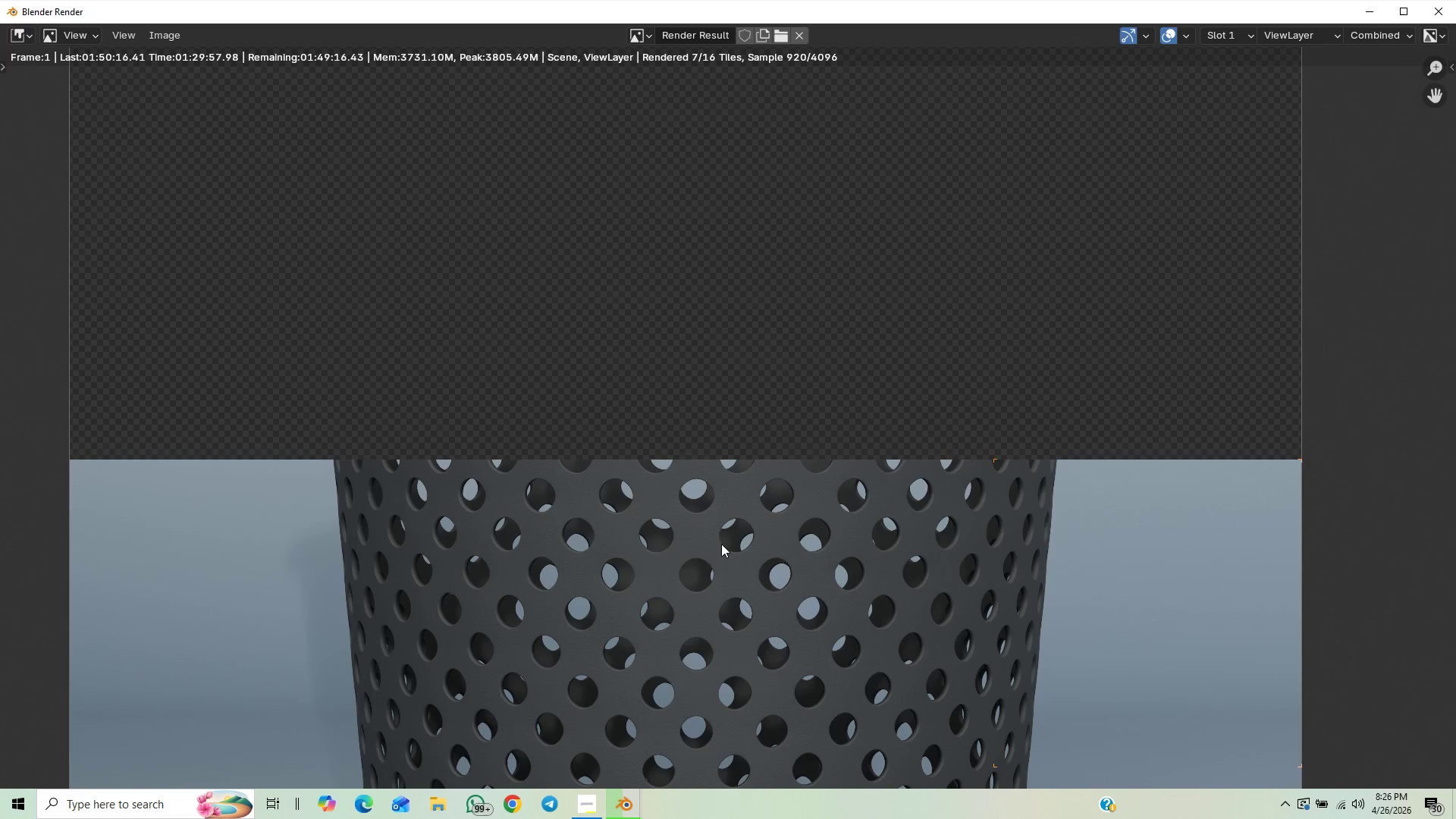 
scroll: coordinate [755, 155], scroll_direction: down, amount: 8.0
 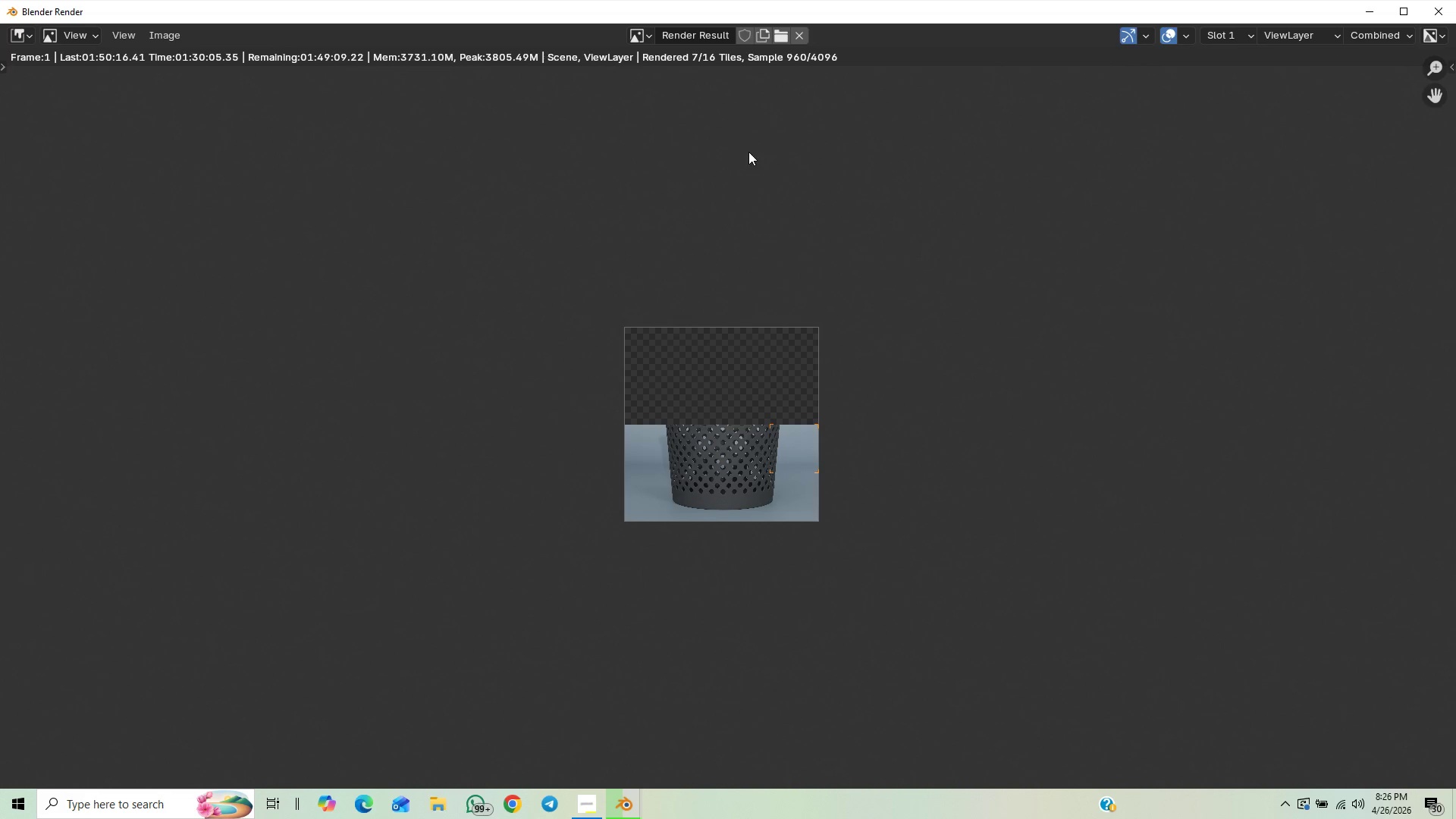 
scroll: coordinate [742, 108], scroll_direction: down, amount: 3.0
 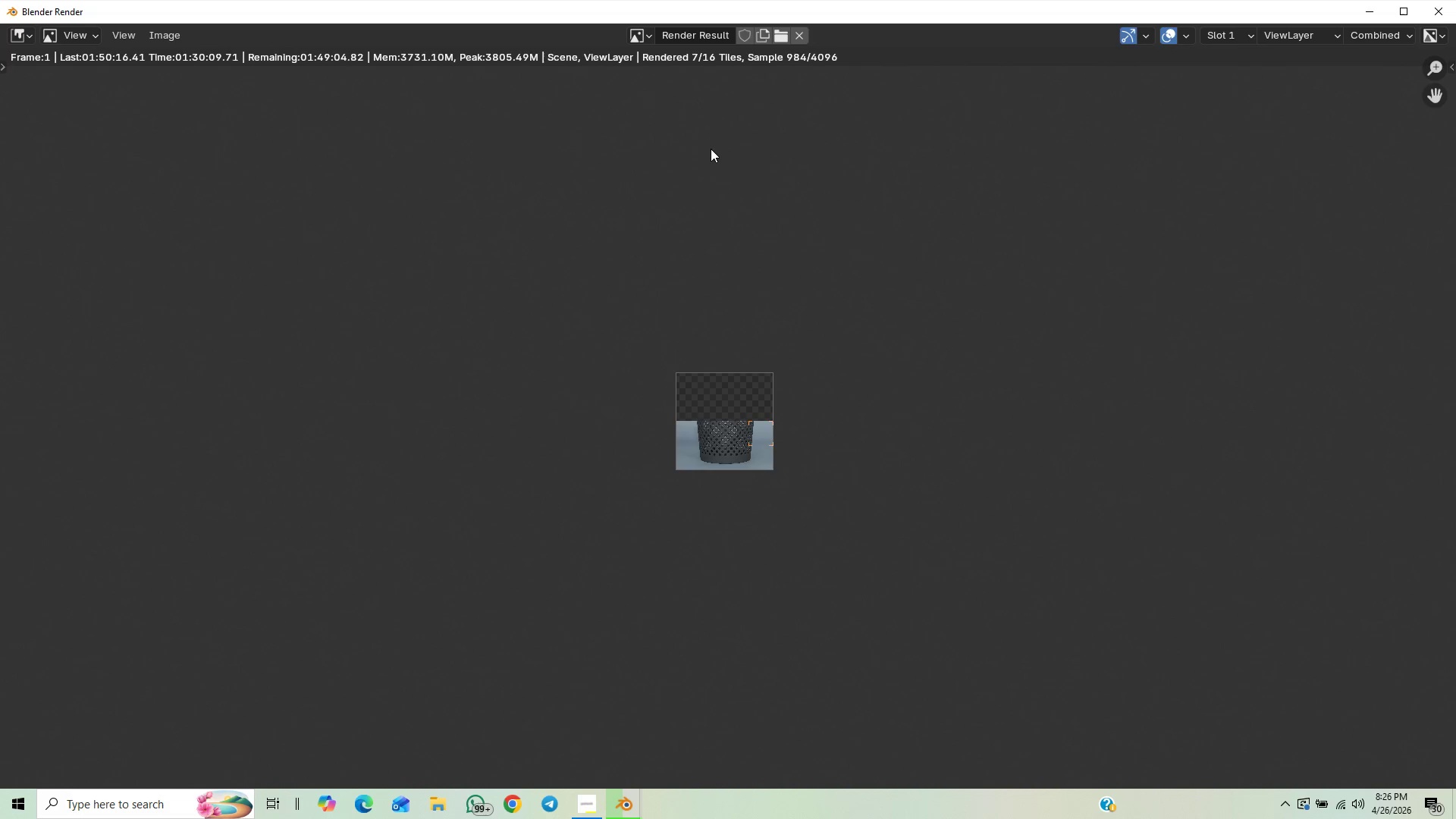 
scroll: coordinate [665, 174], scroll_direction: up, amount: 3.0
 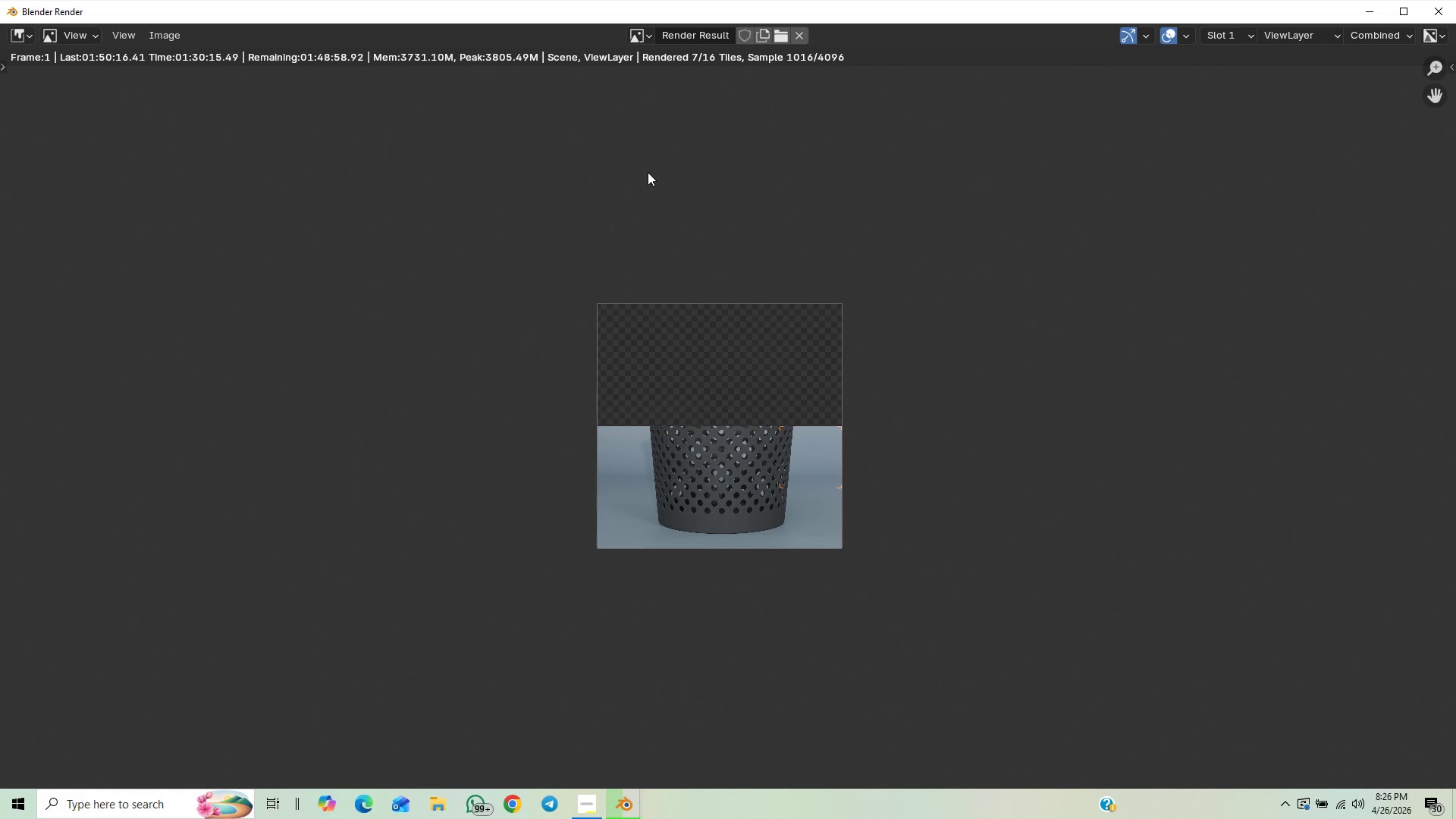 
scroll: coordinate [193, 207], scroll_direction: down, amount: 7.0
 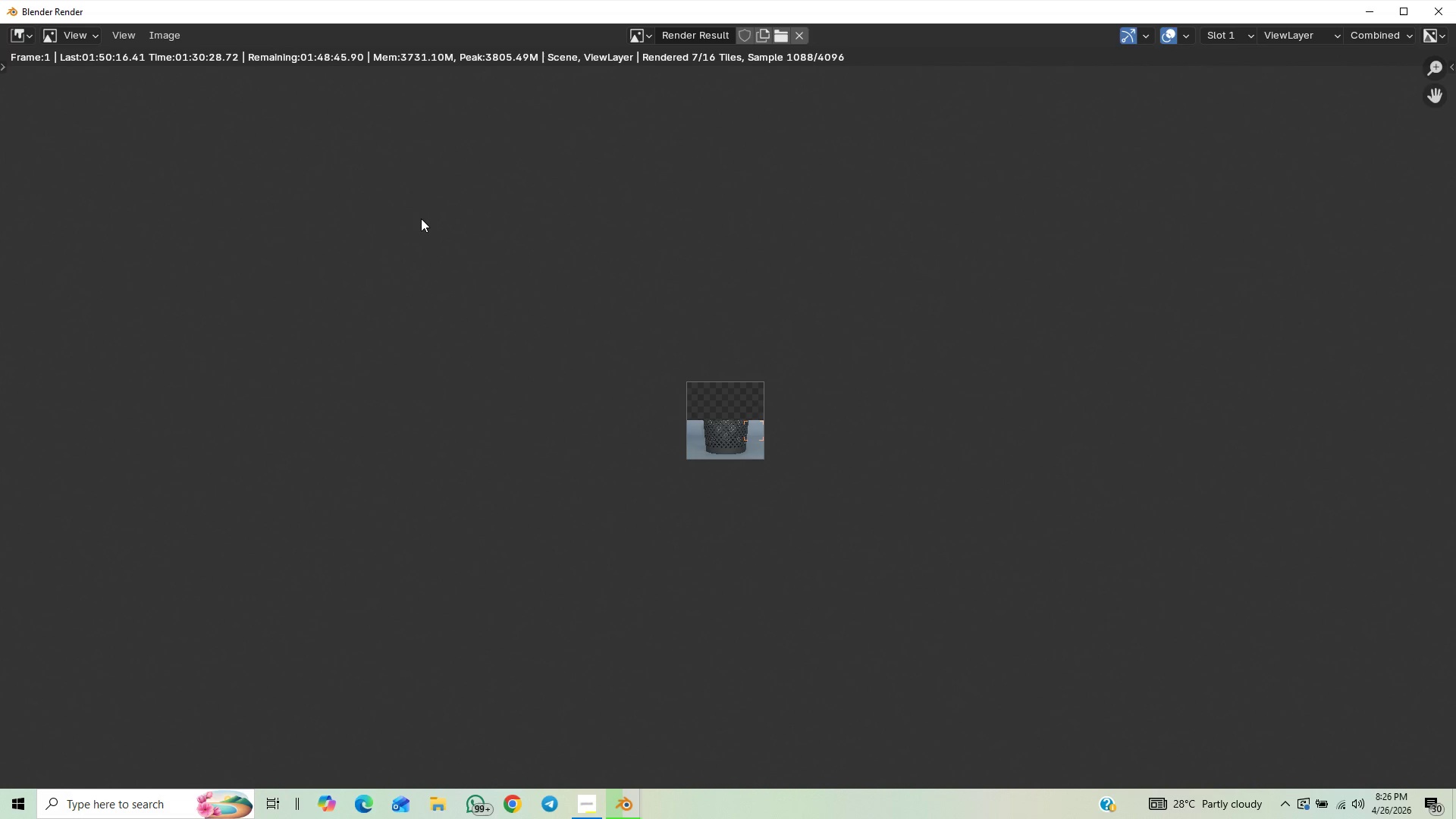 
wait(8.1)
 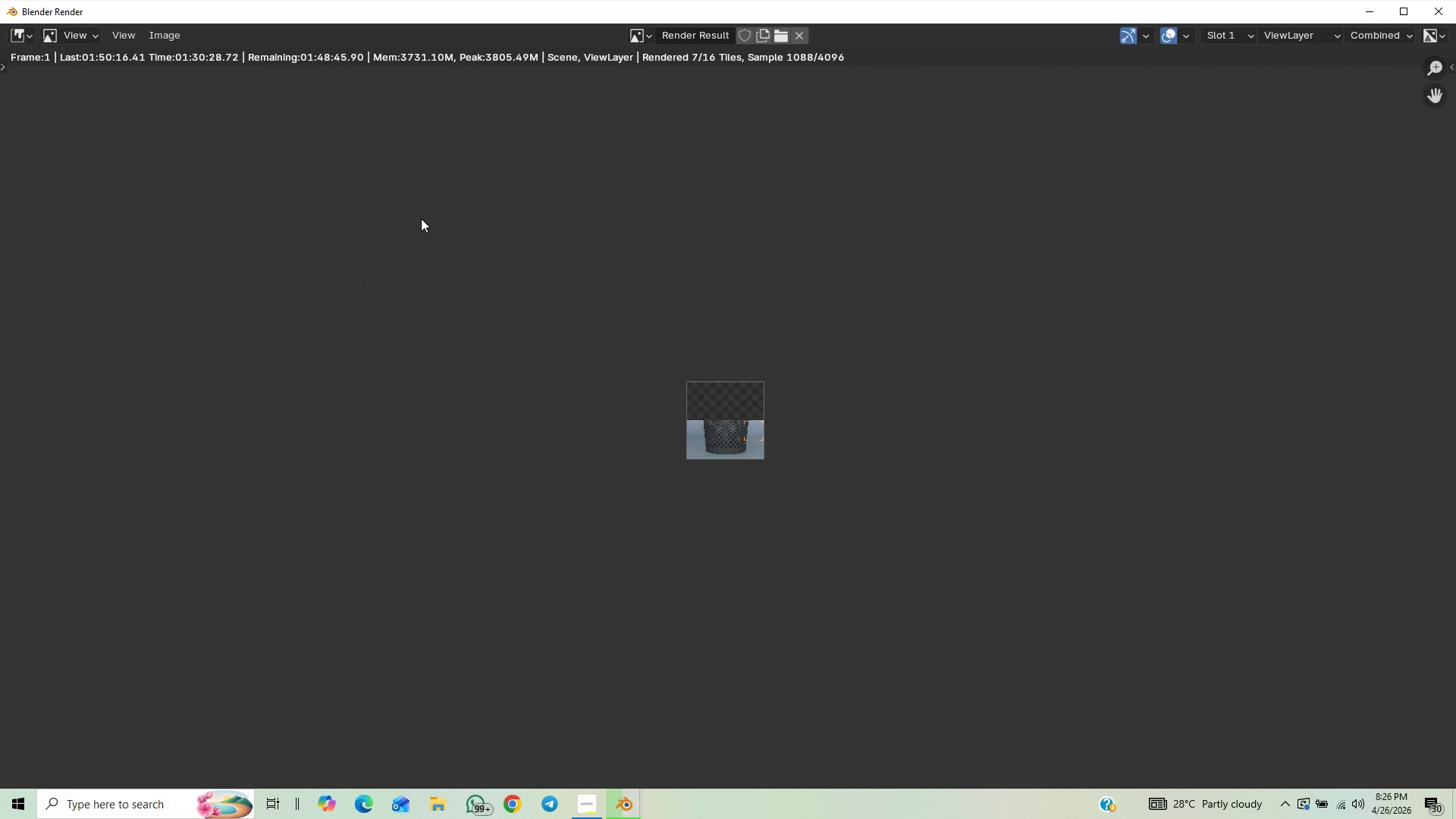 
scroll: coordinate [669, 450], scroll_direction: down, amount: 3.0
 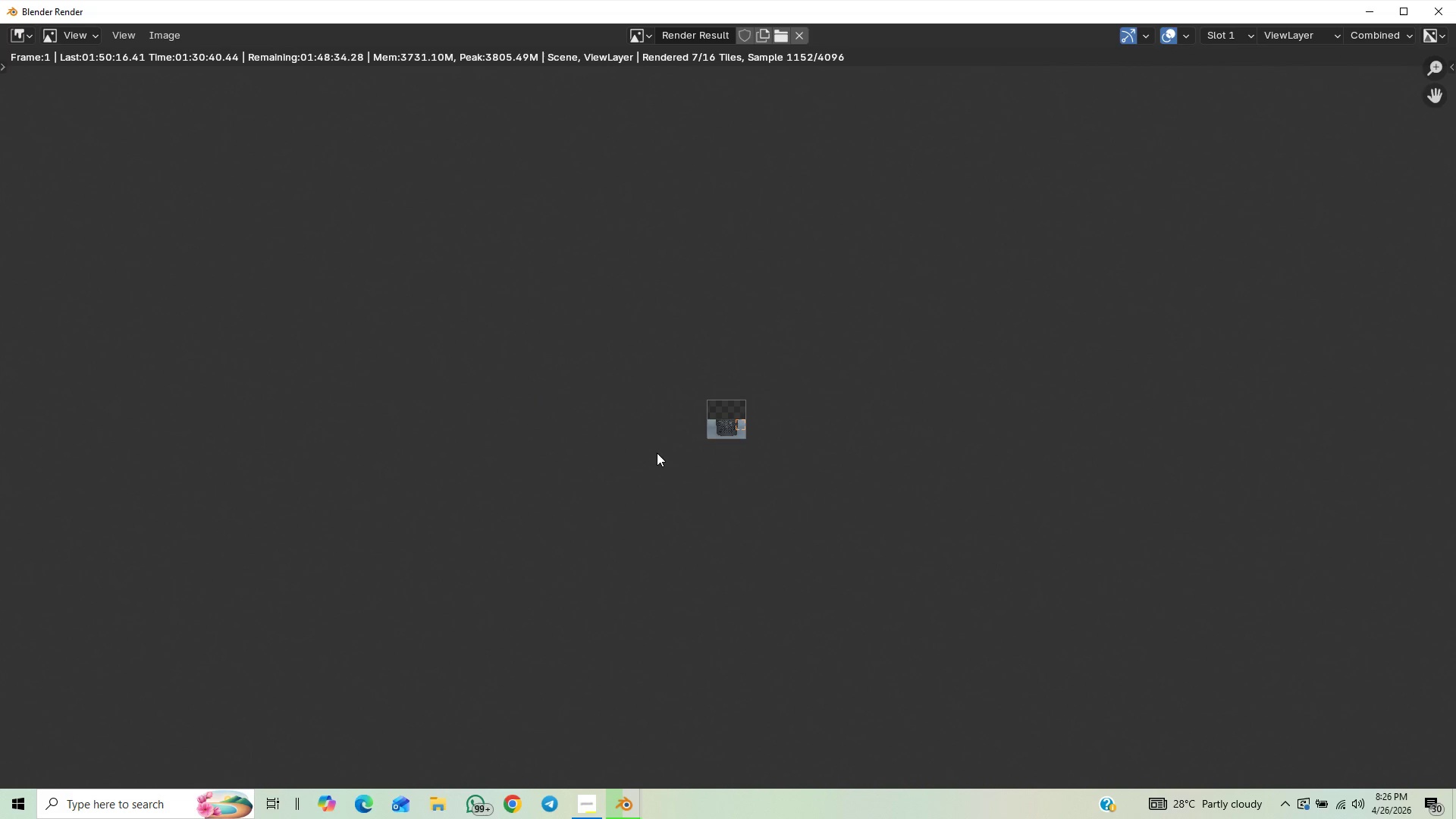 
scroll: coordinate [656, 442], scroll_direction: up, amount: 12.0
 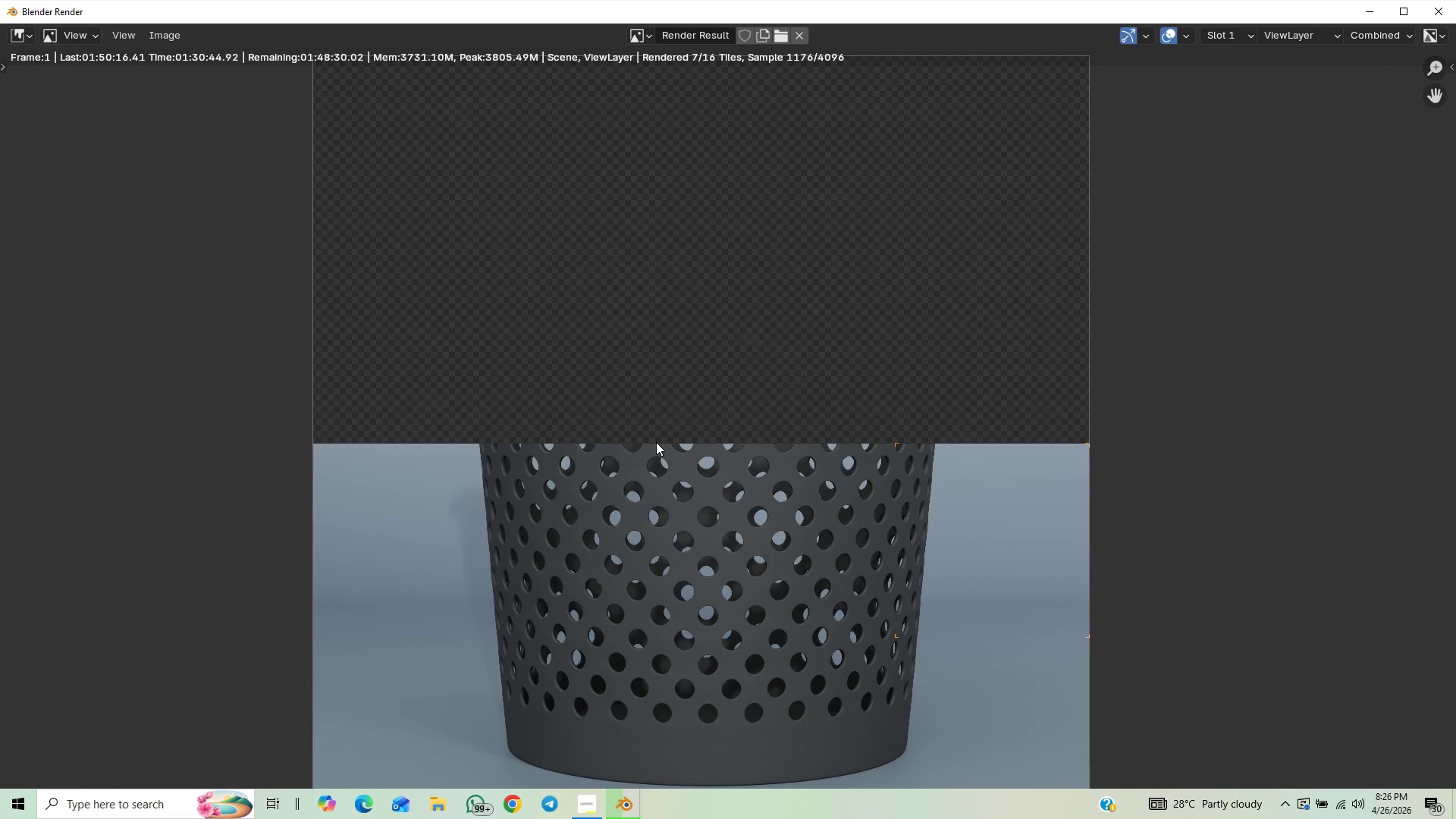 
scroll: coordinate [642, 419], scroll_direction: down, amount: 4.0
 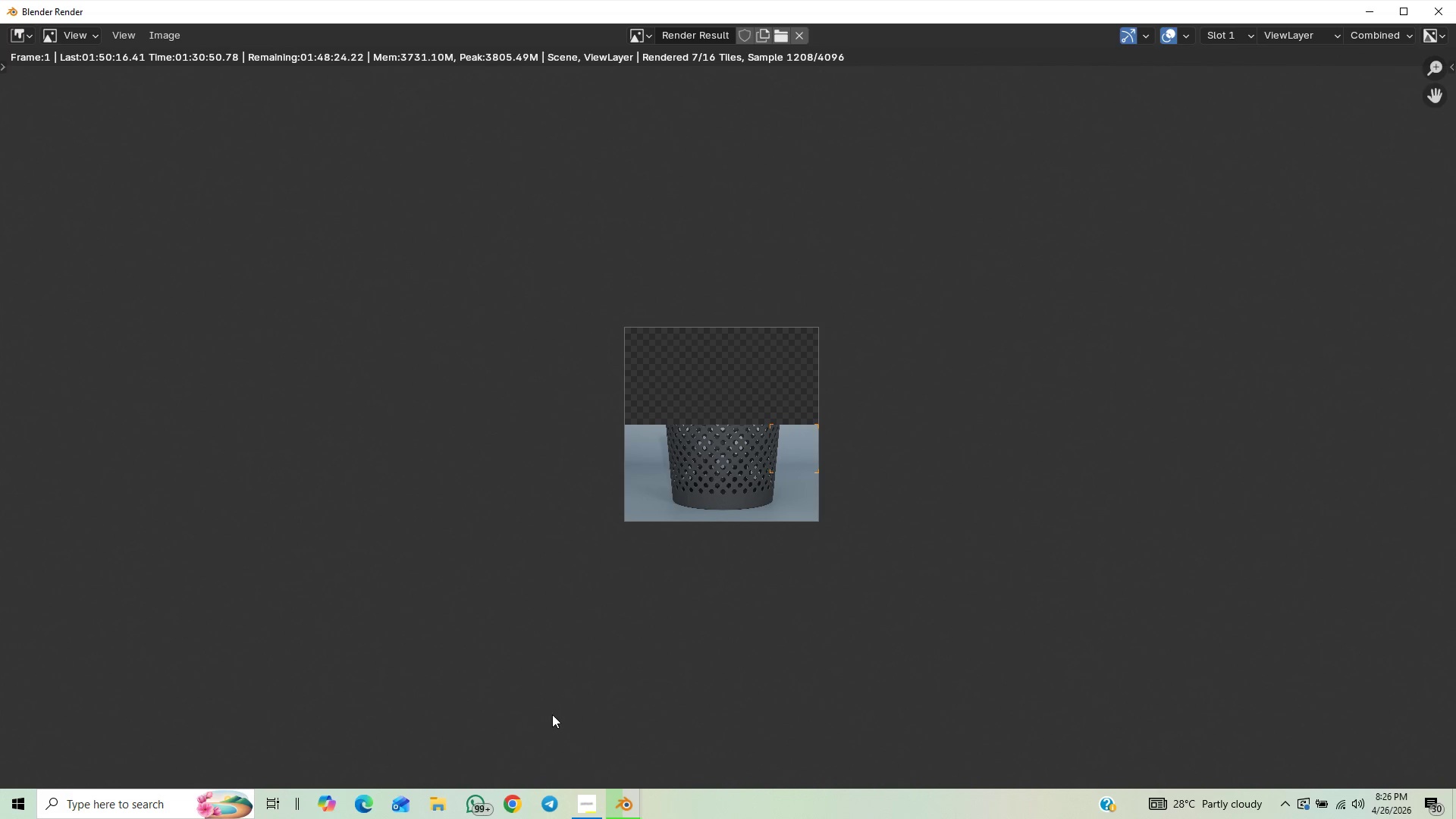 
left_click([579, 809])